 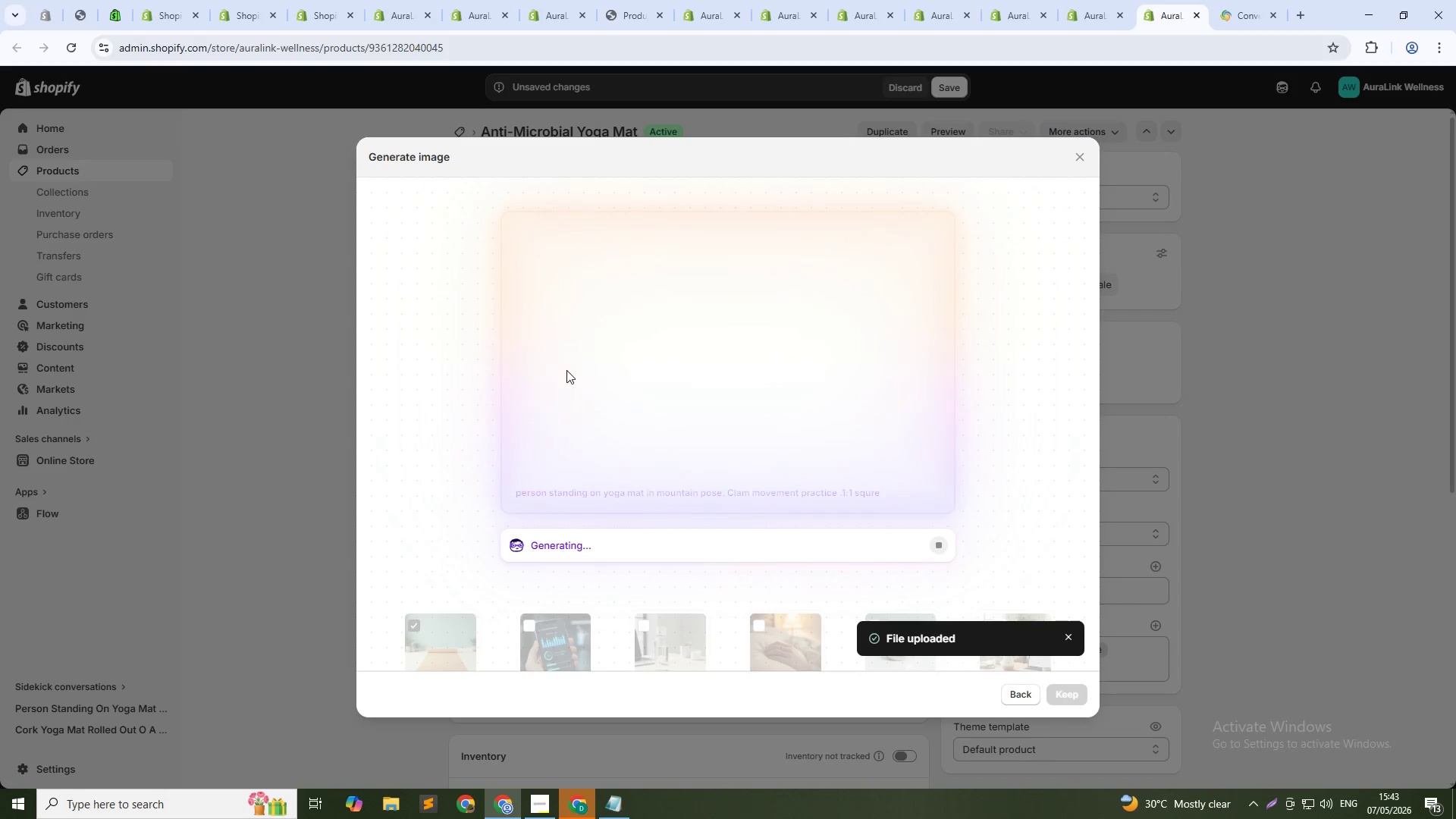 
left_click([1079, 695])
 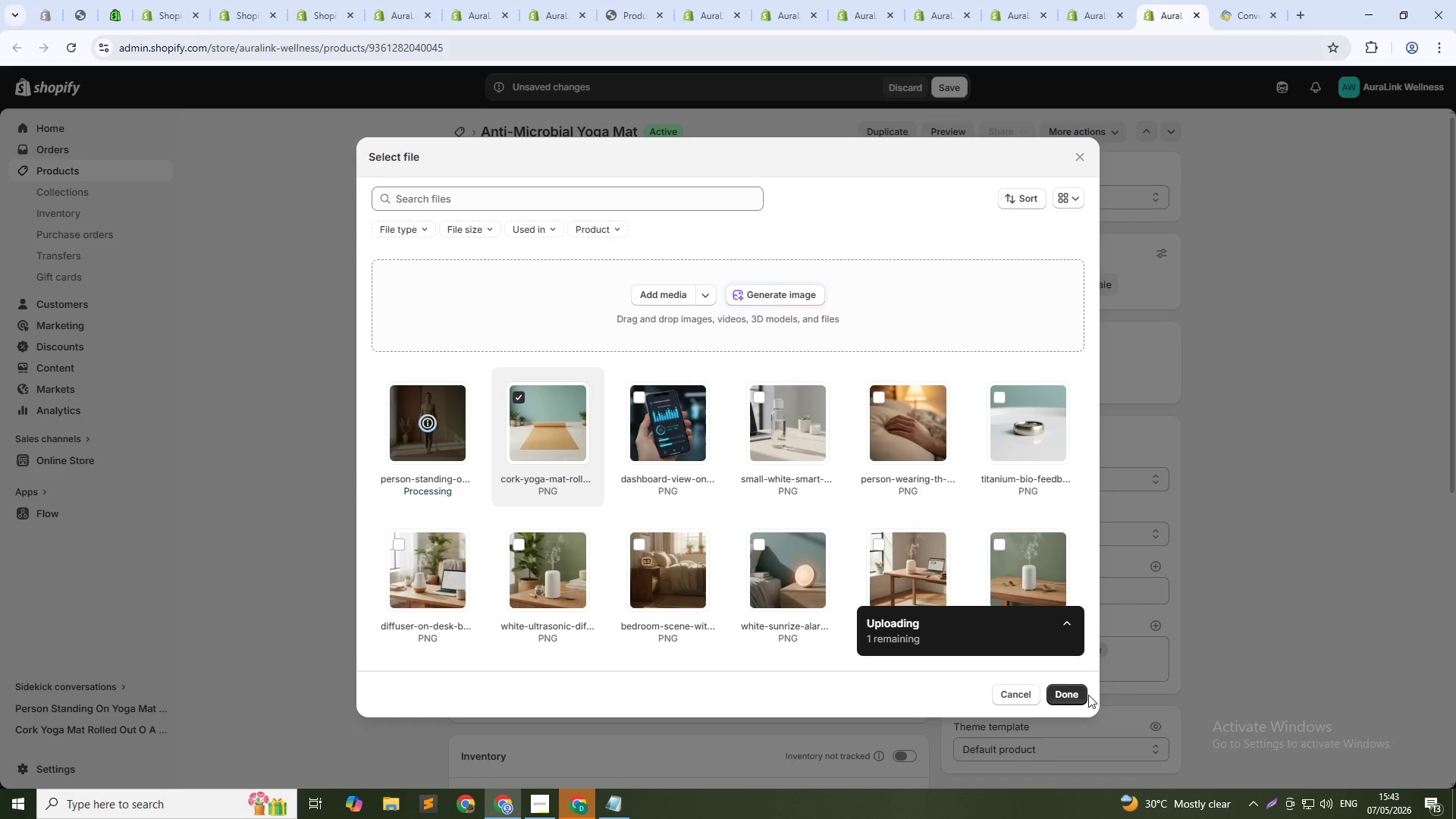 
wait(6.73)
 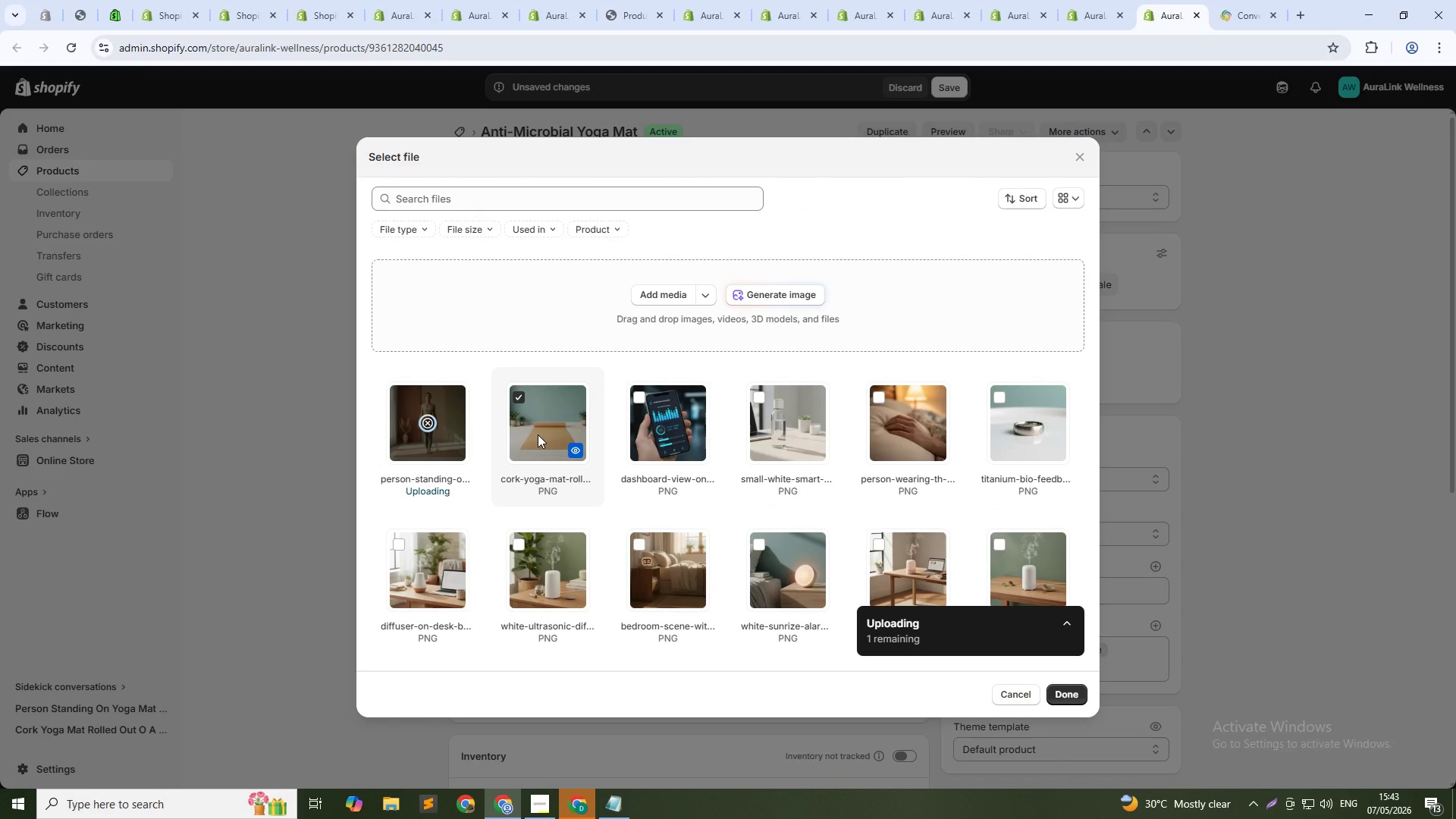 
left_click([1072, 695])
 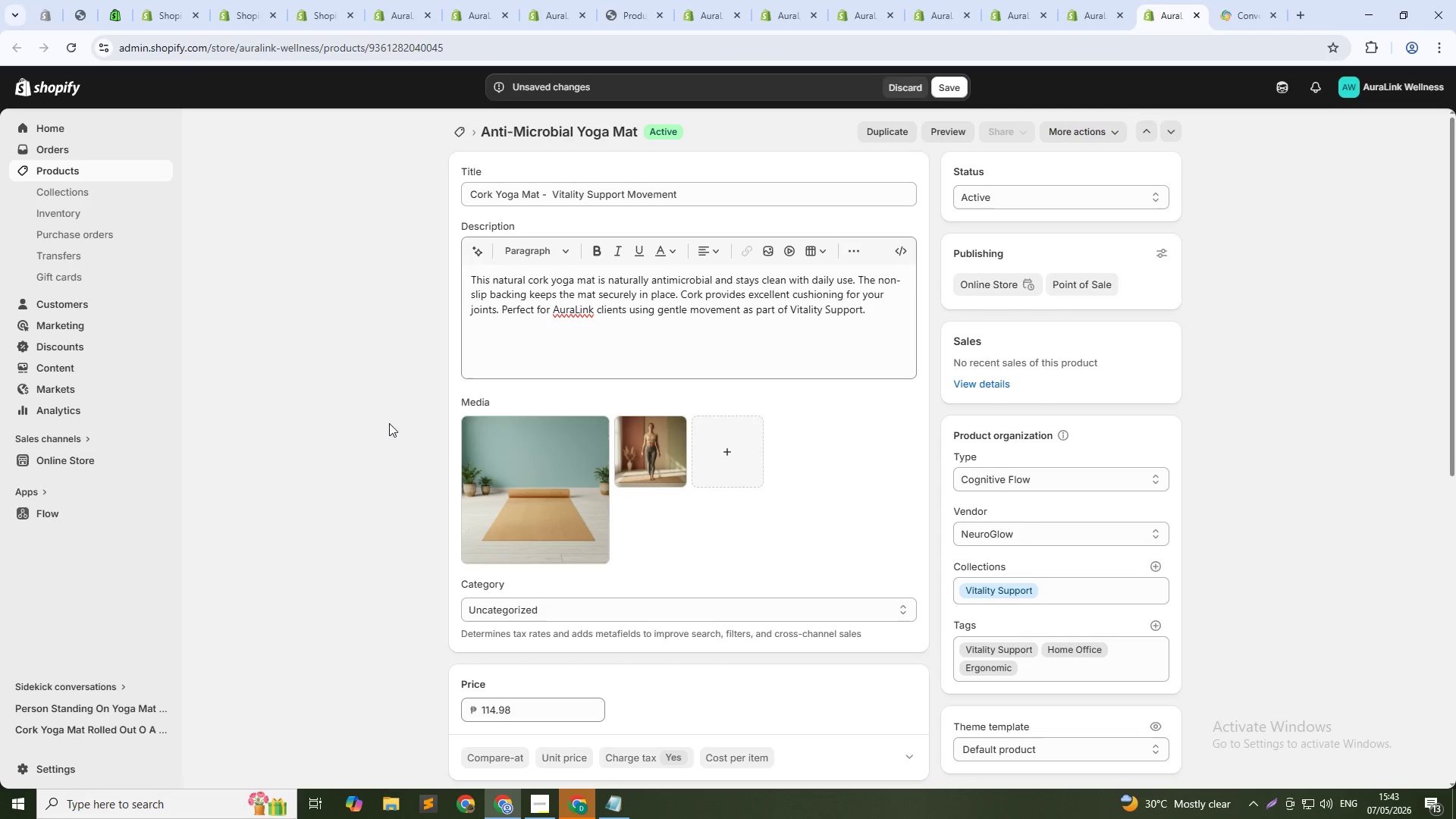 
left_click([507, 477])
 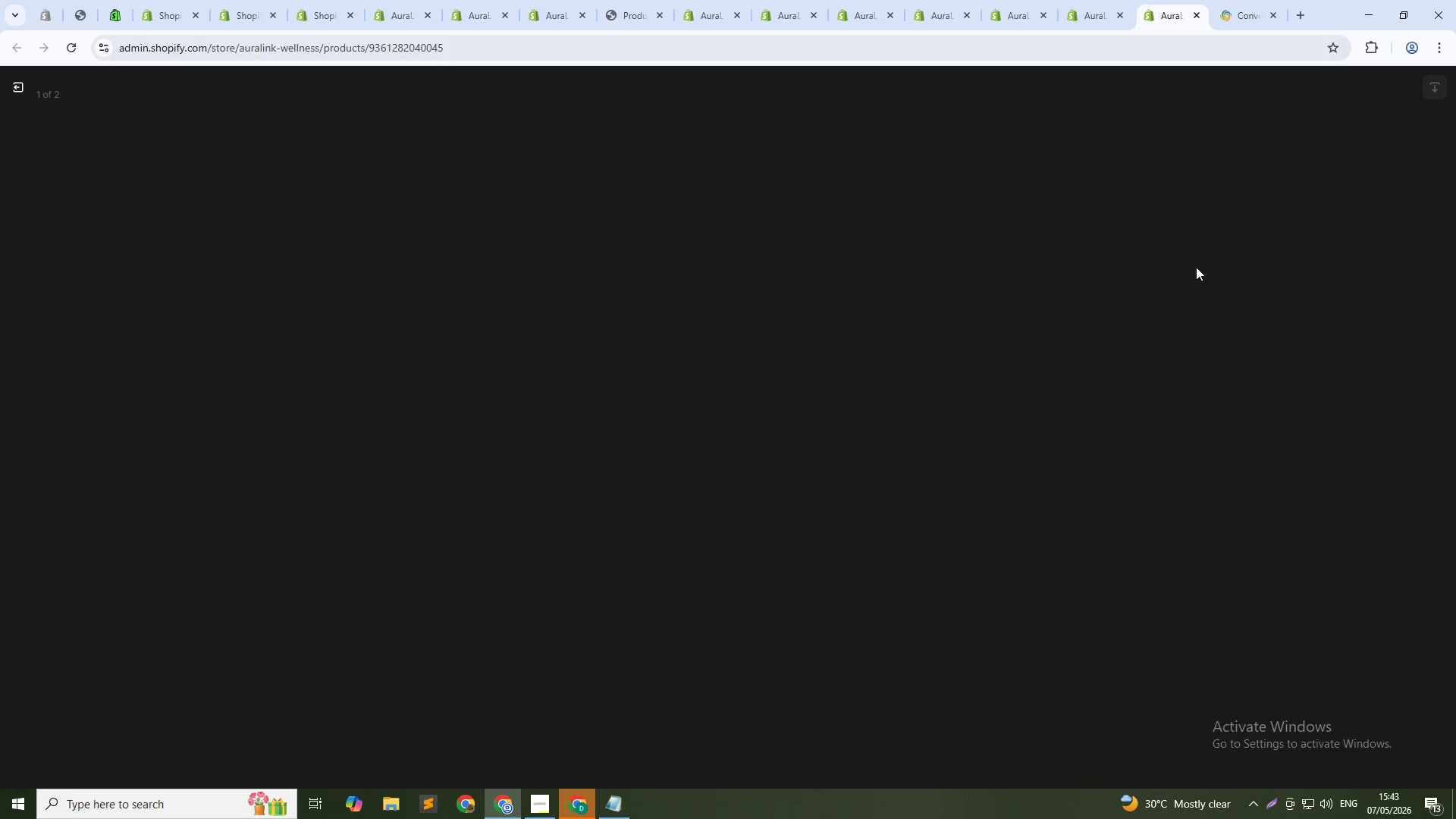 
left_click([1225, 271])
 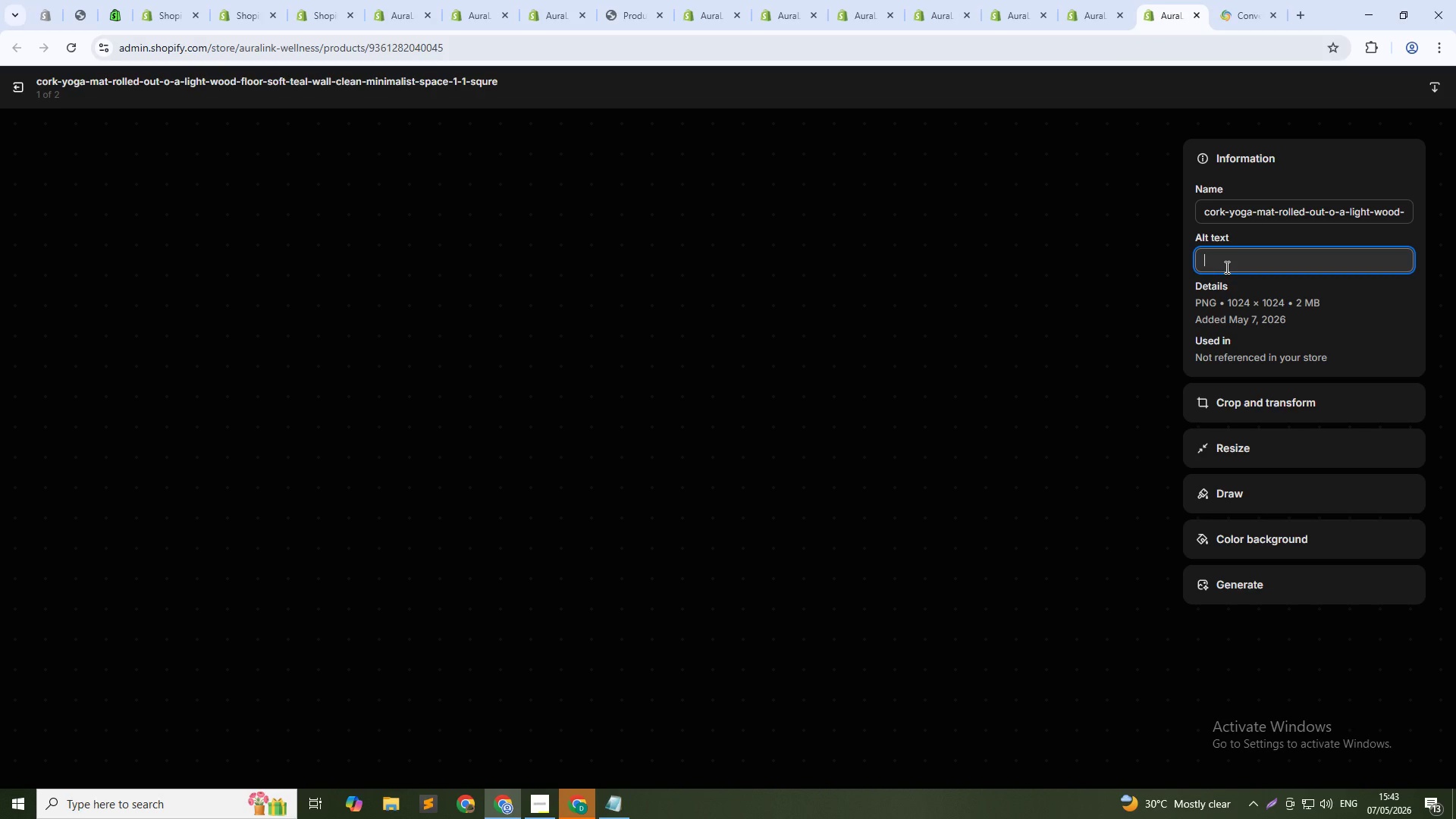 
type(Anti-microbial cork yoga mat -vitality Support wellness tool for gente)
key(Backspace)
type(le movments)
 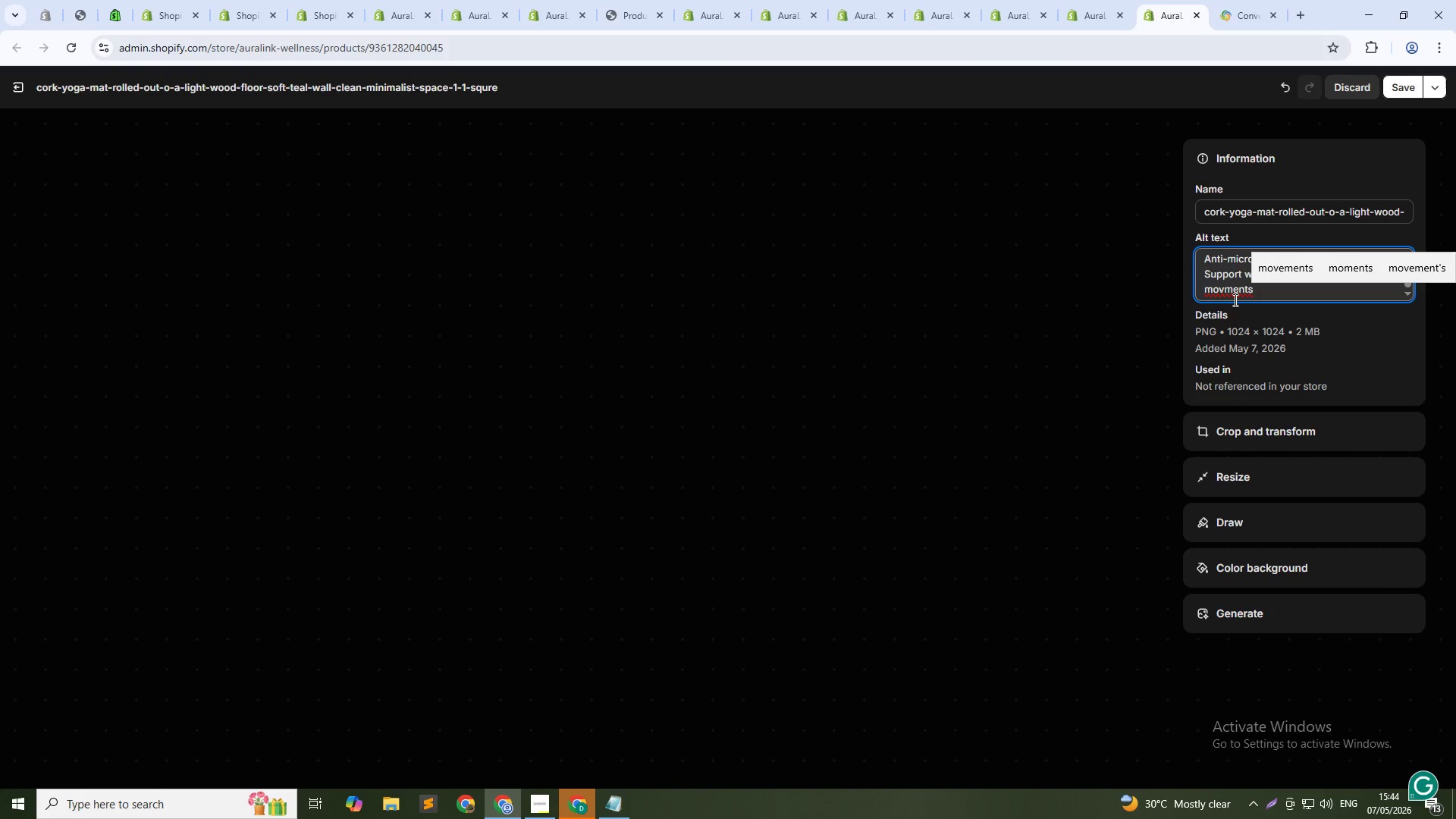 
left_click([1226, 287])
 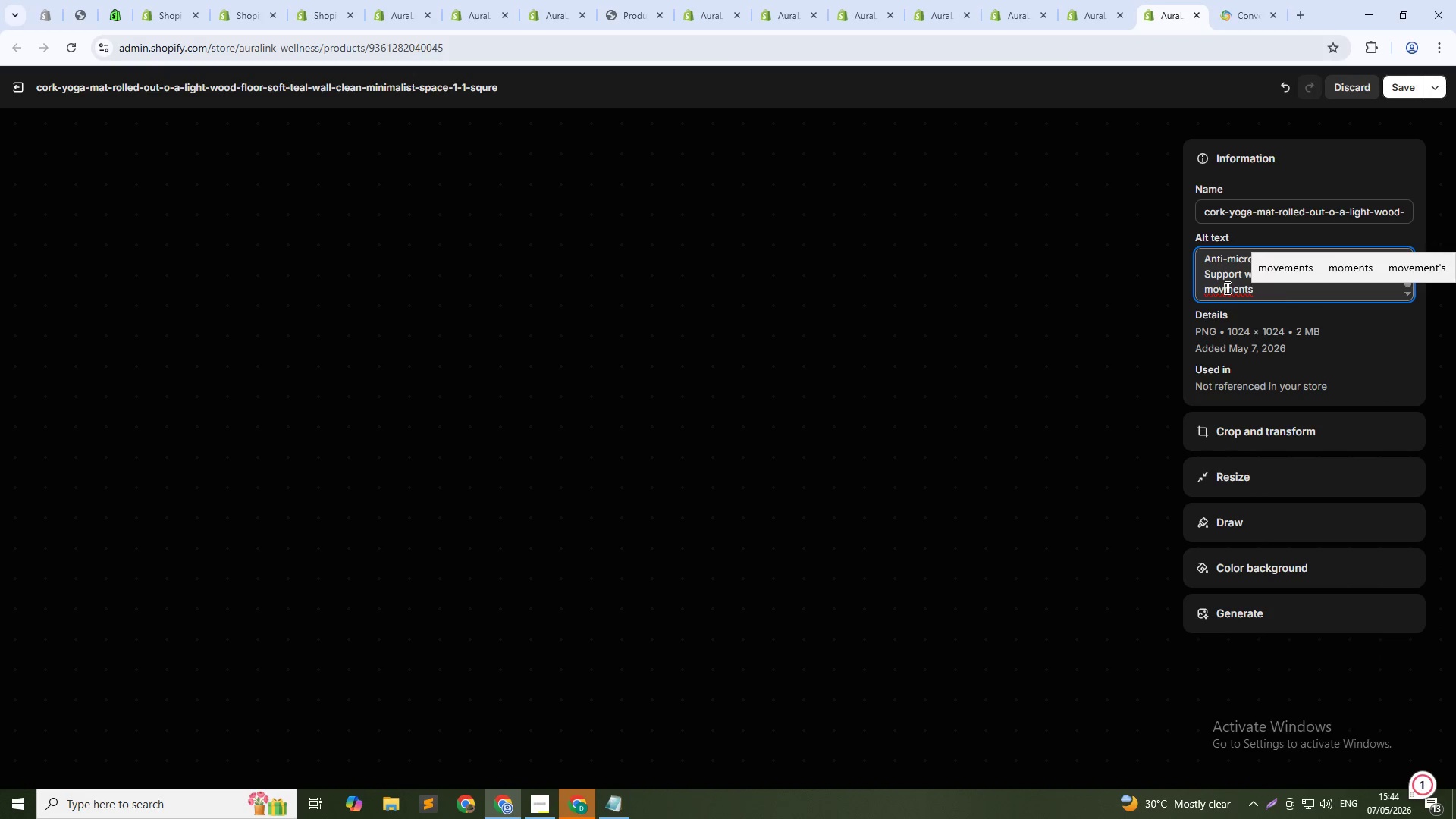 
key(S)
 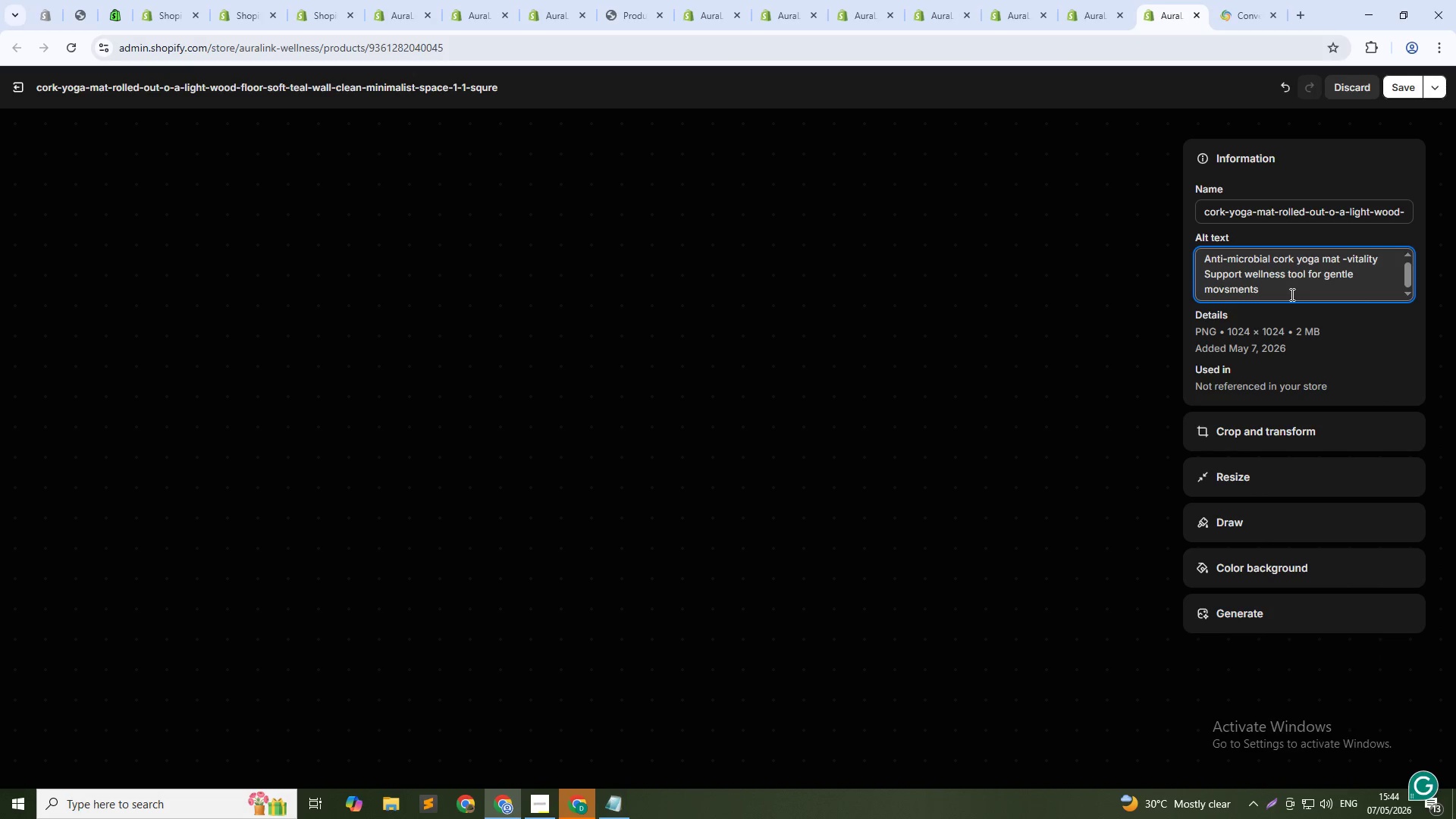 
key(Backspace)
 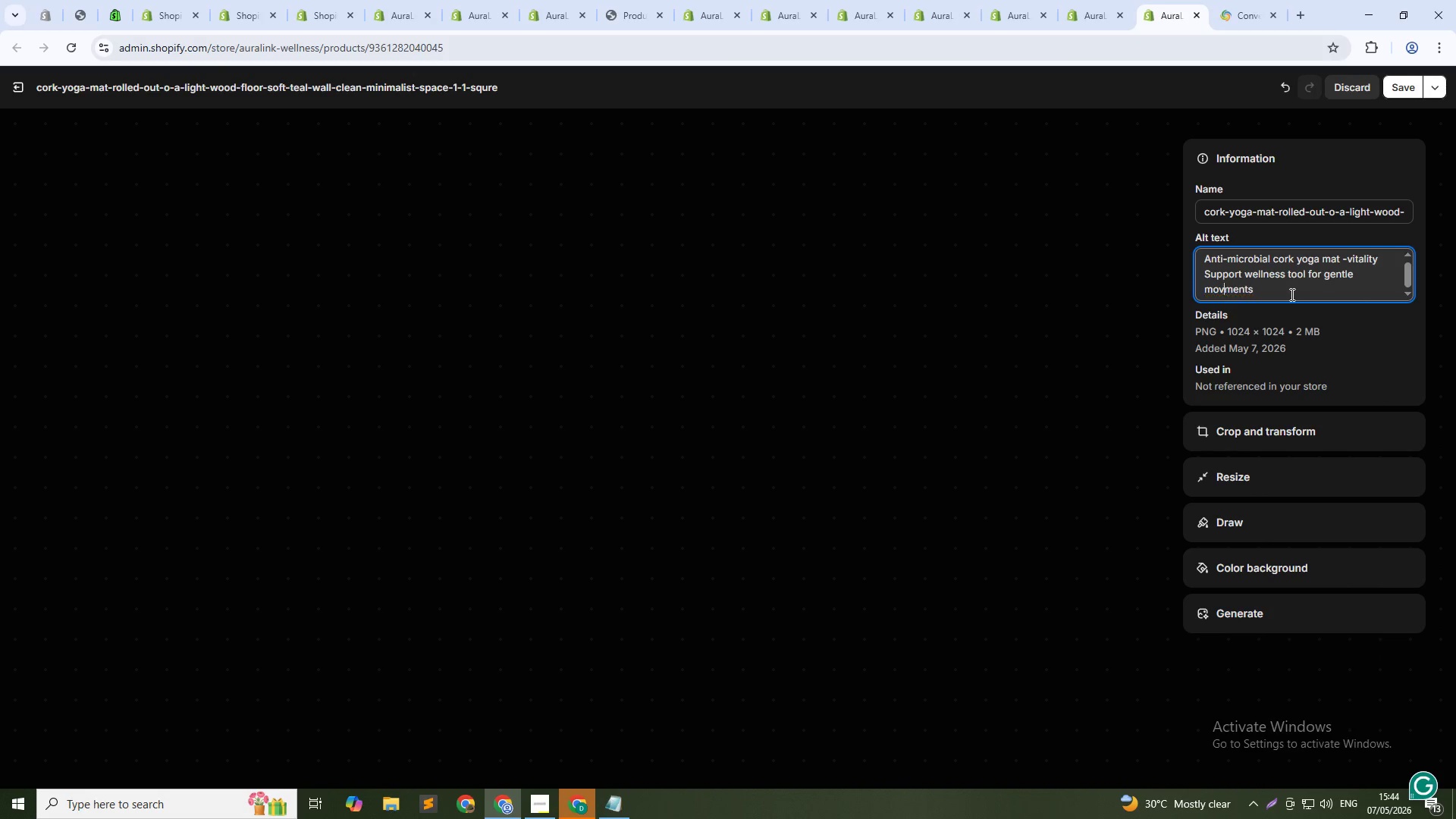 
key(E)
 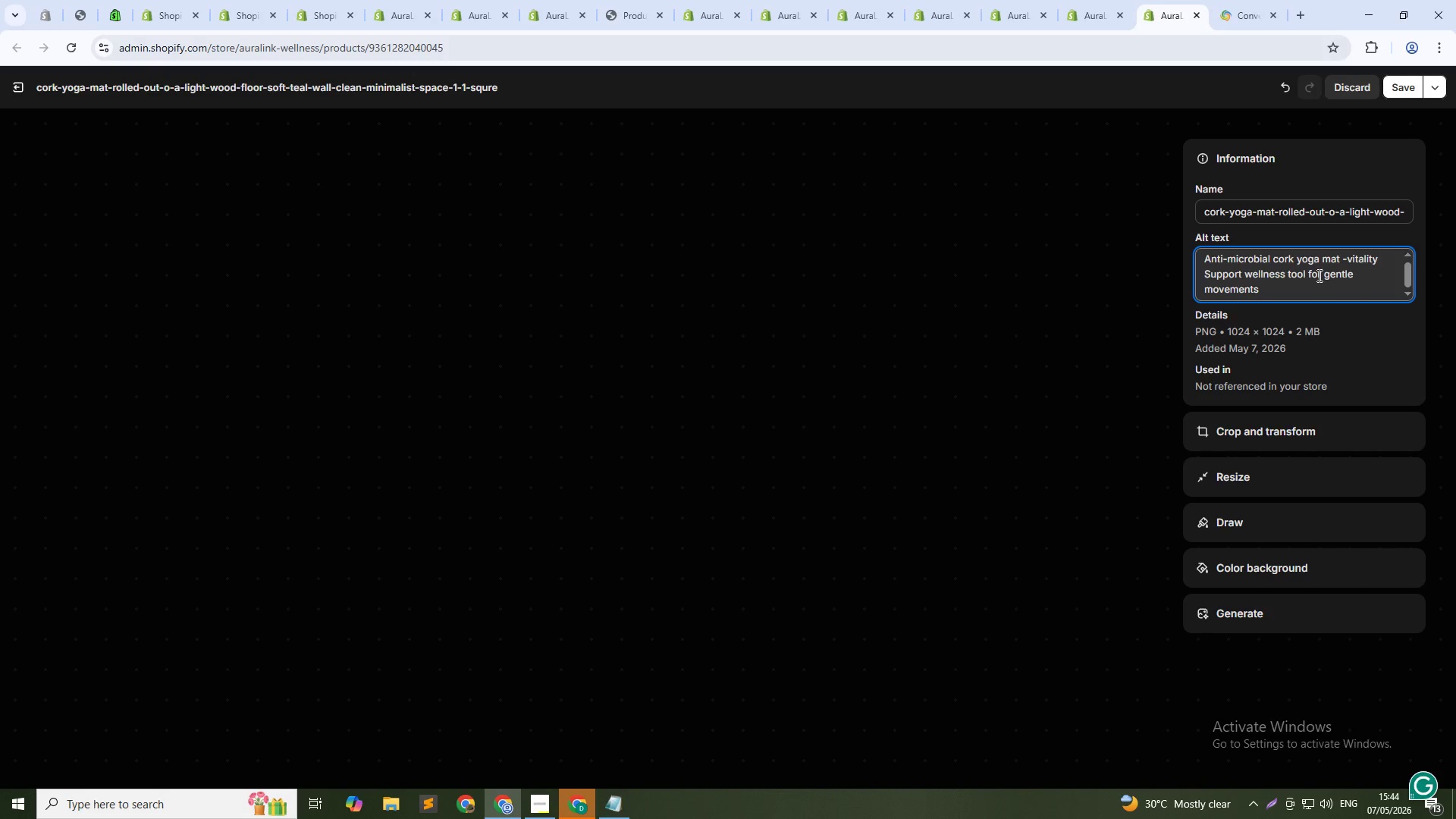 
wait(6.66)
 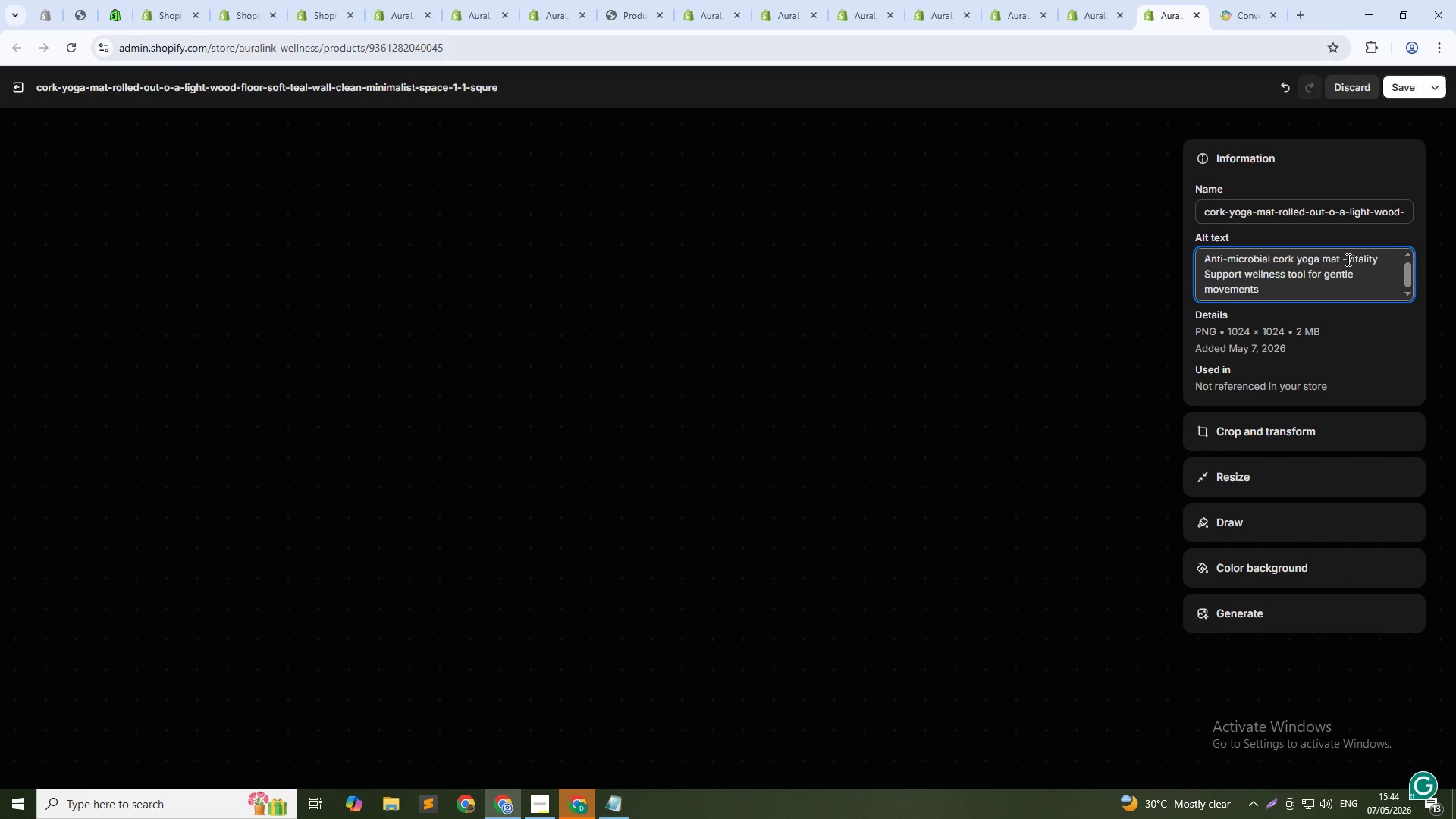 
left_click([1397, 83])
 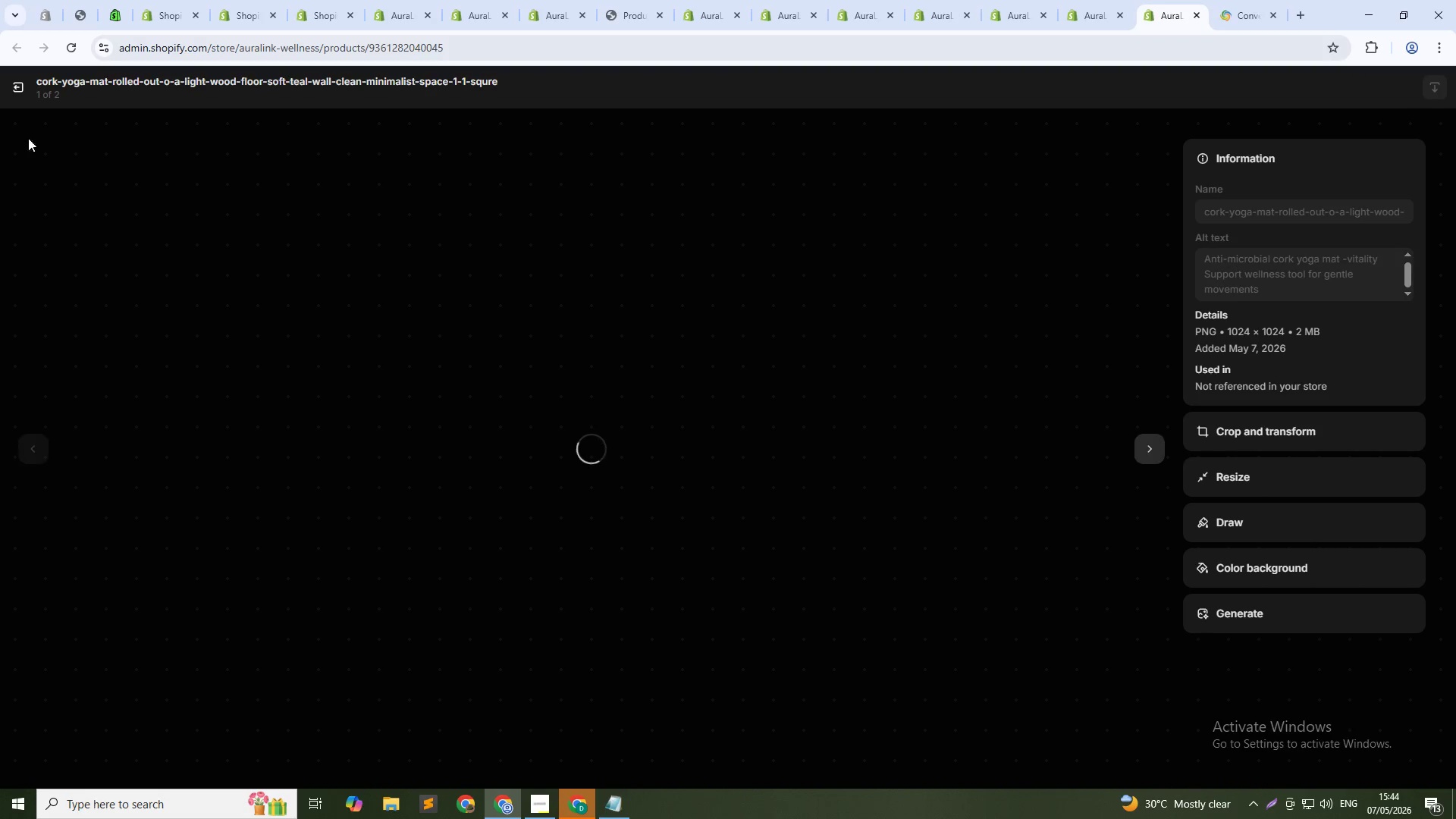 
left_click([20, 89])
 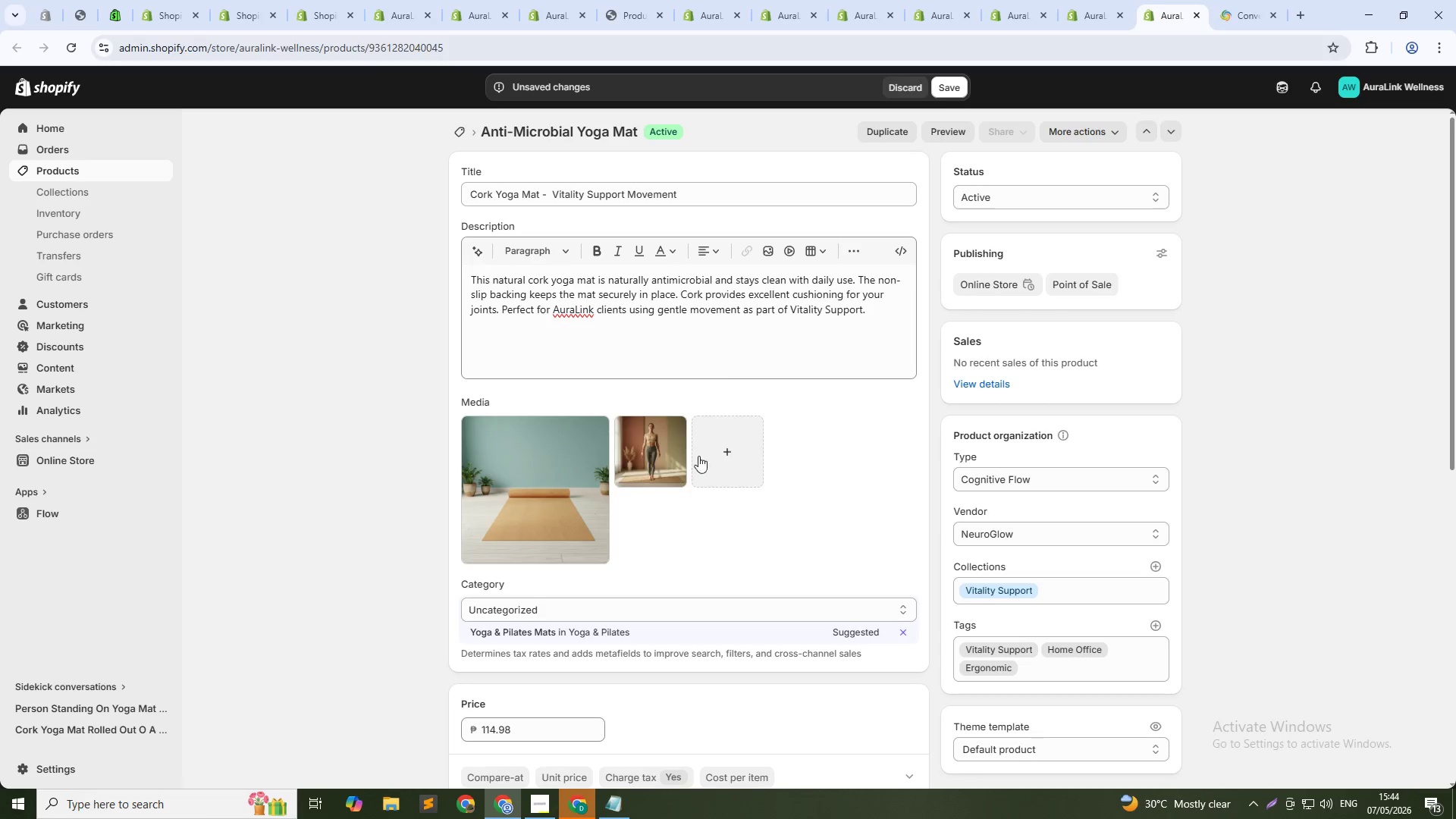 
left_click([656, 453])
 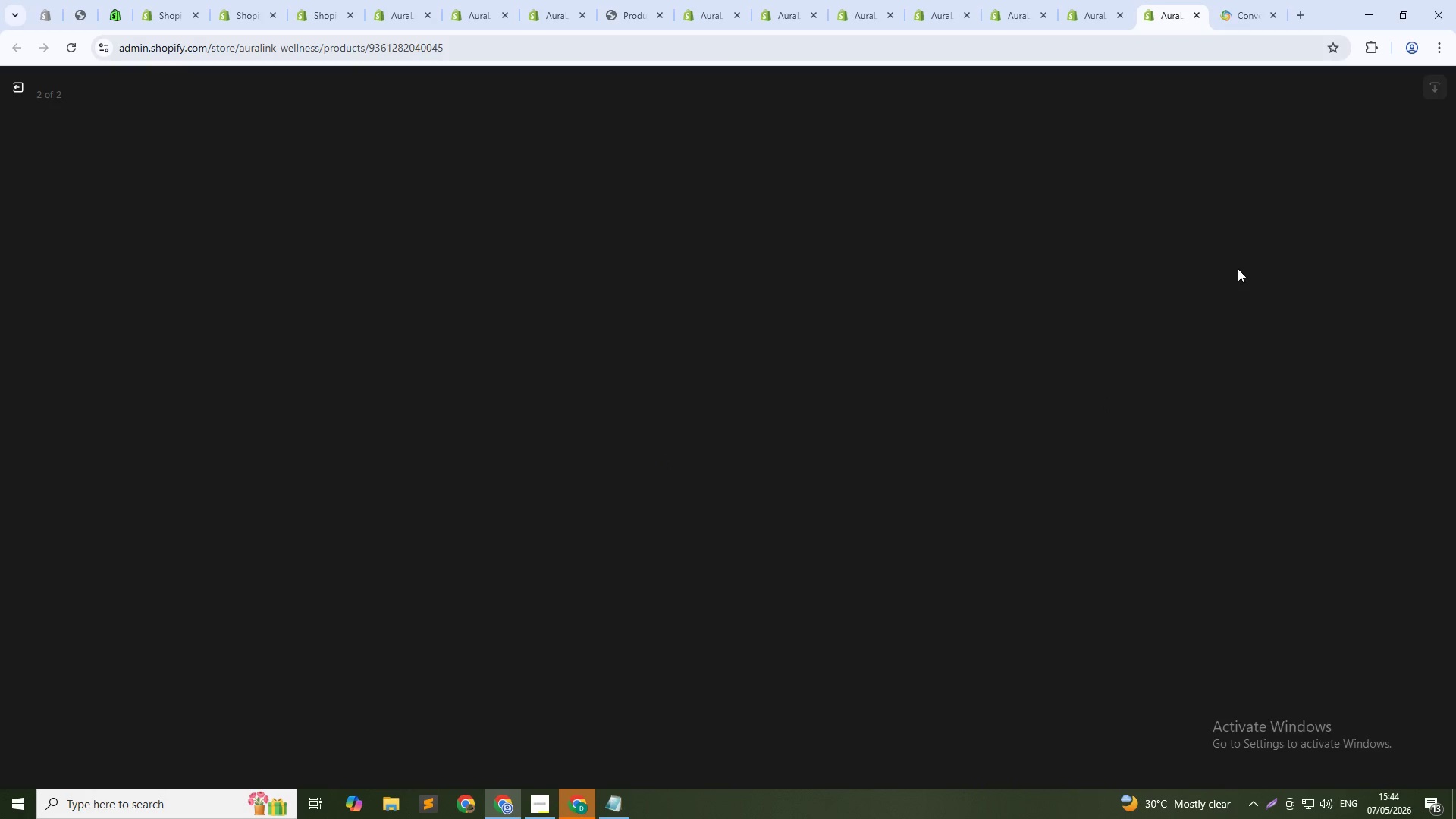 
left_click([1240, 268])
 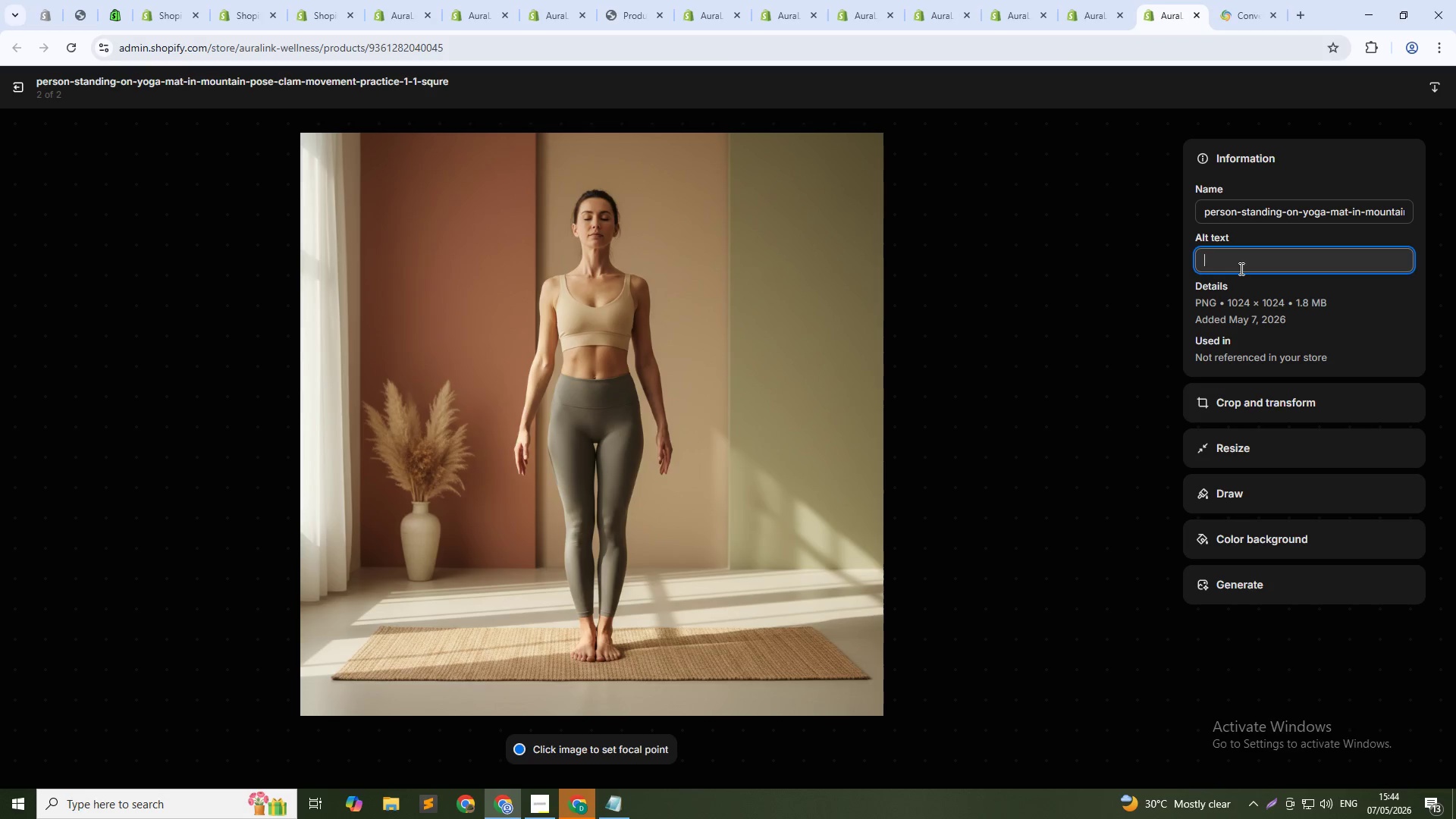 
type(Patient using cork yoga mat - supporting joint health an ddaily movement)
 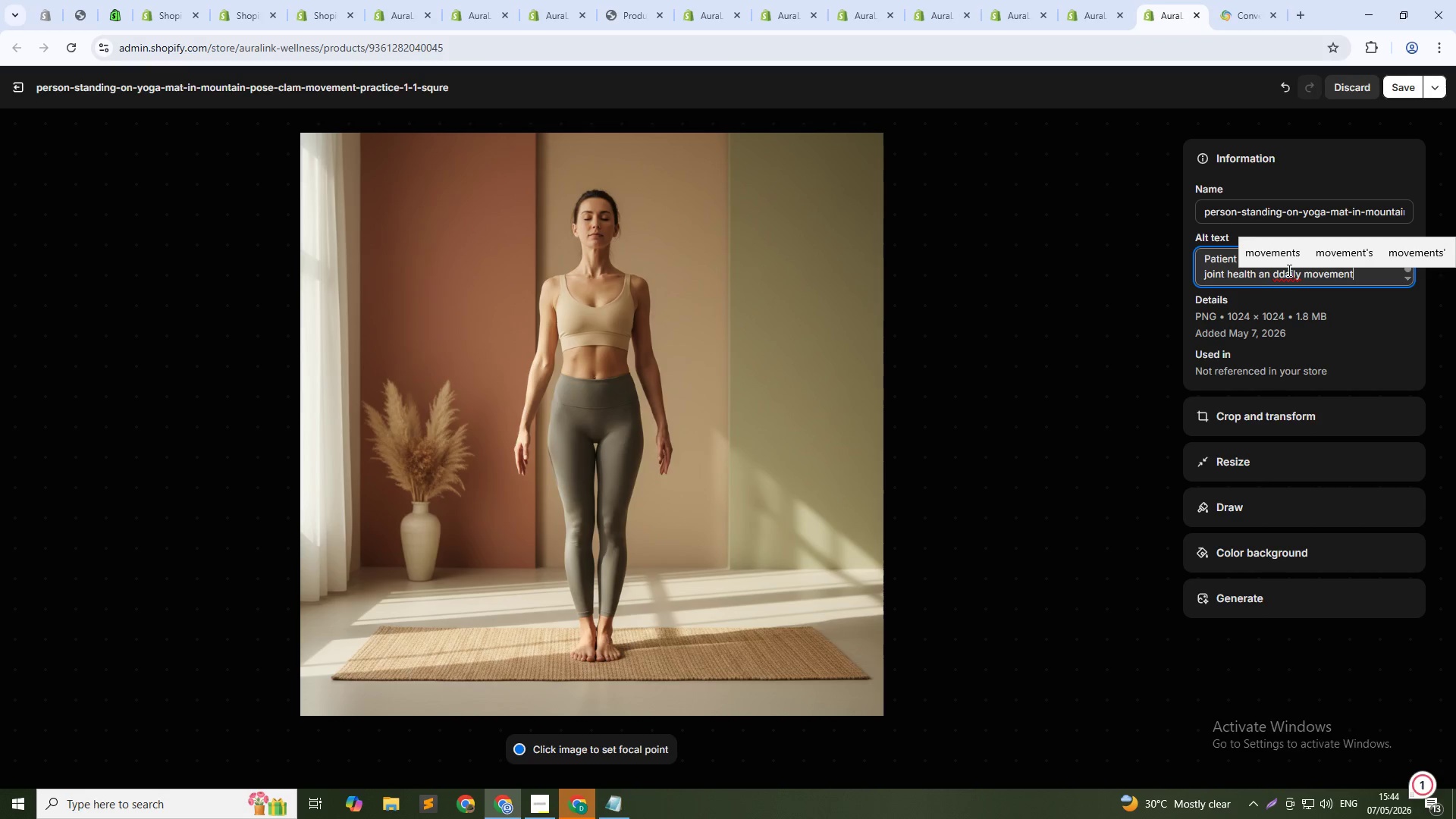 
left_click([1282, 271])
 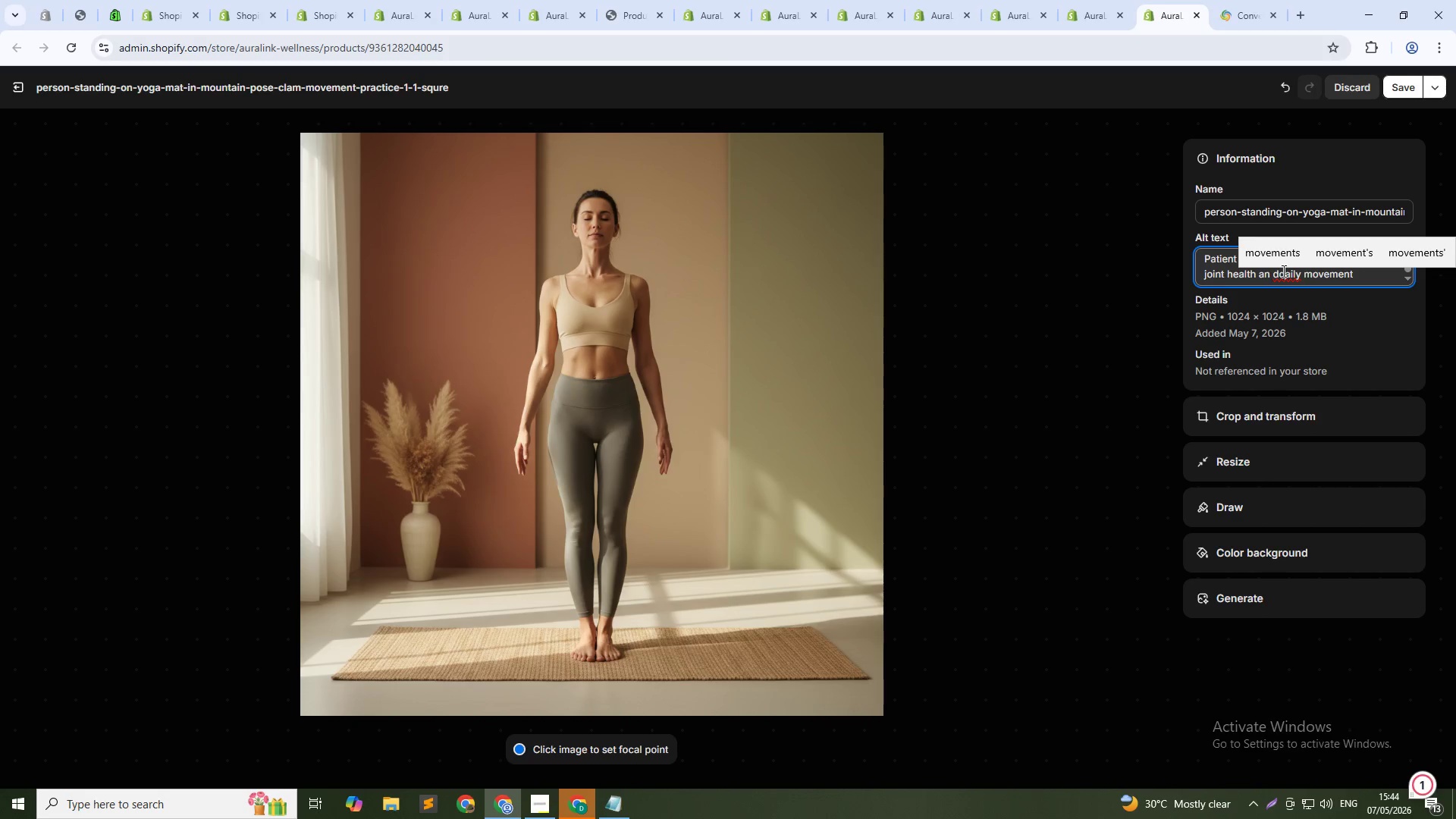 
key(Backspace)
 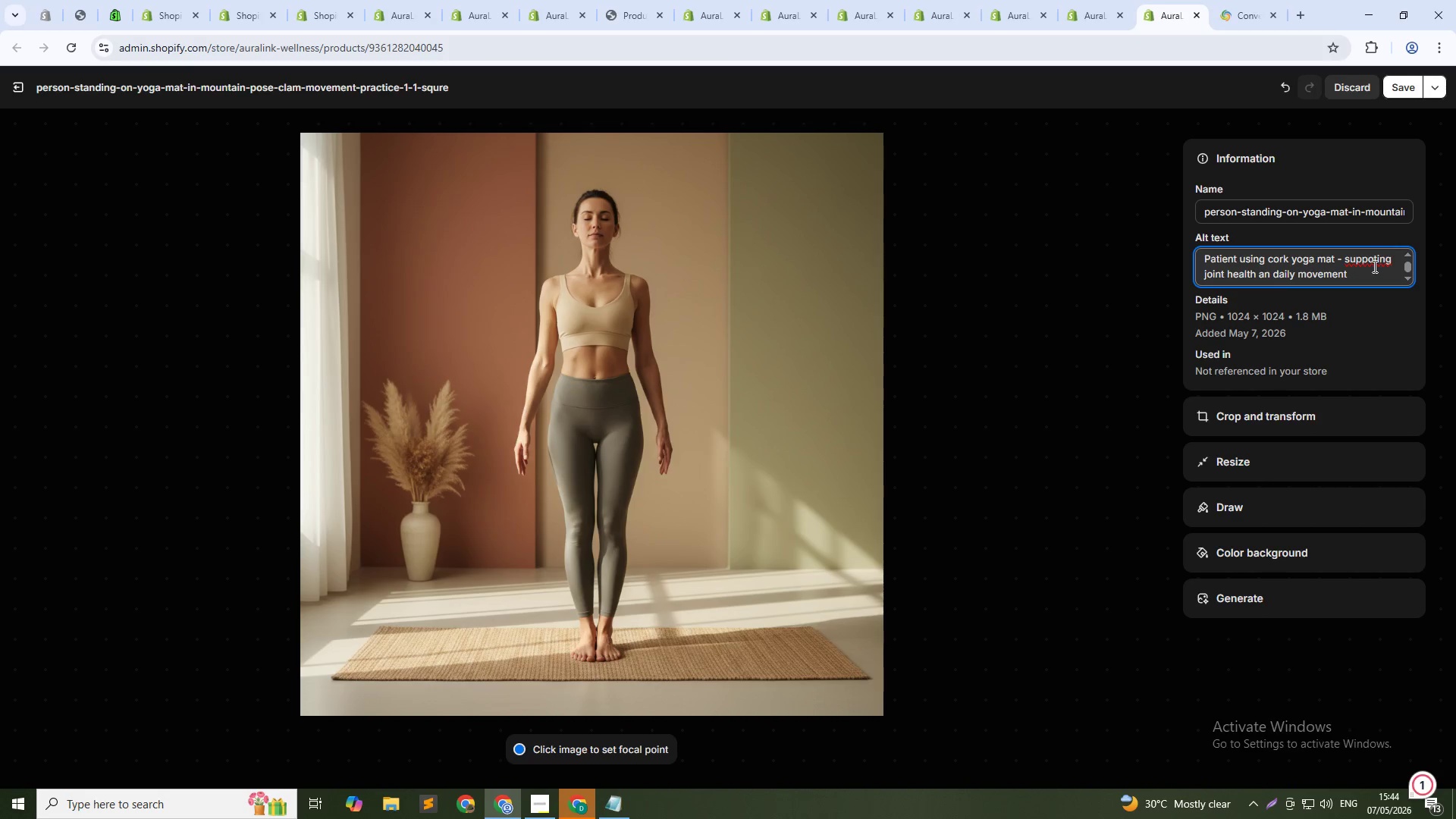 
left_click([1376, 263])
 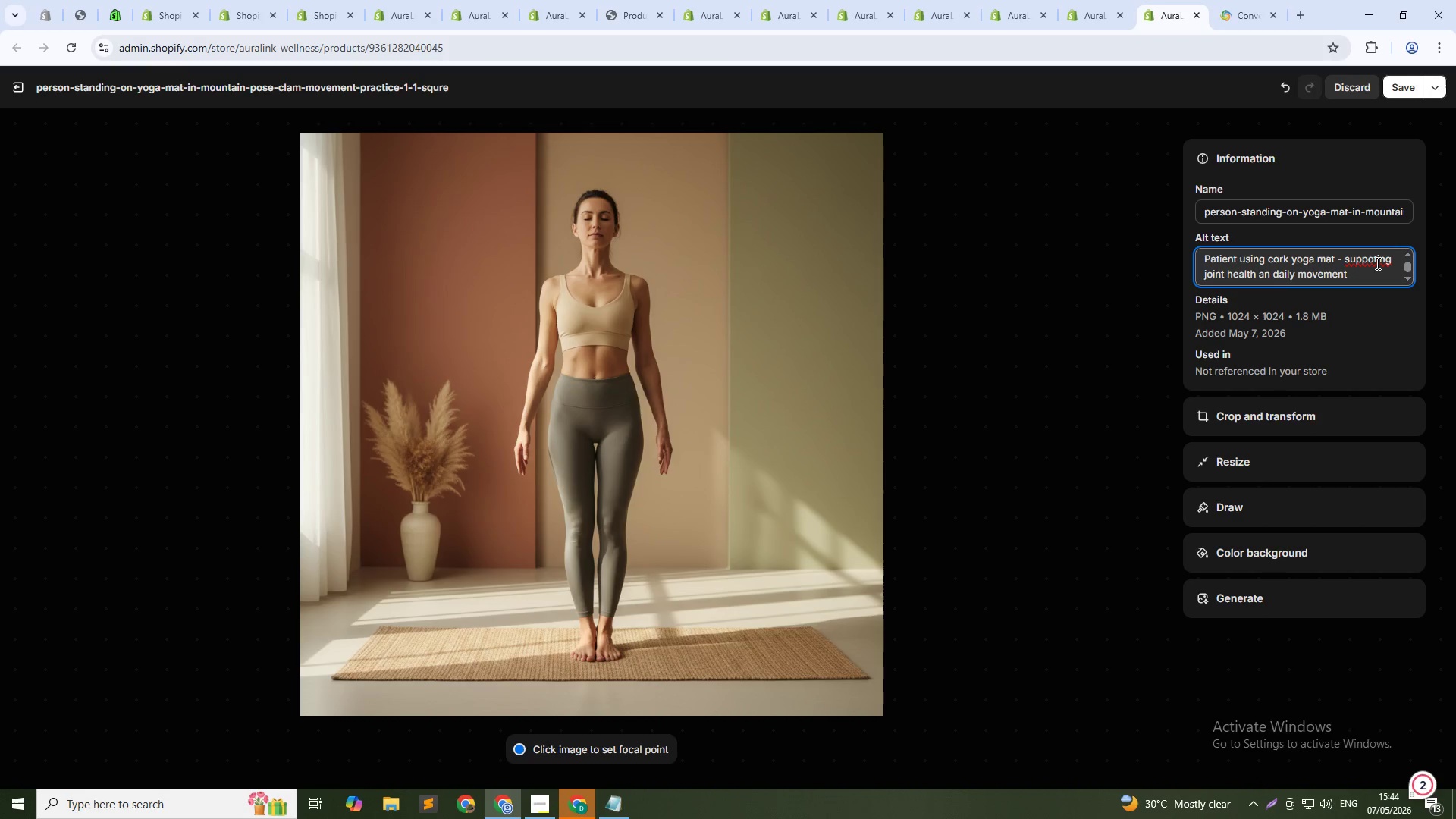 
key(R)
 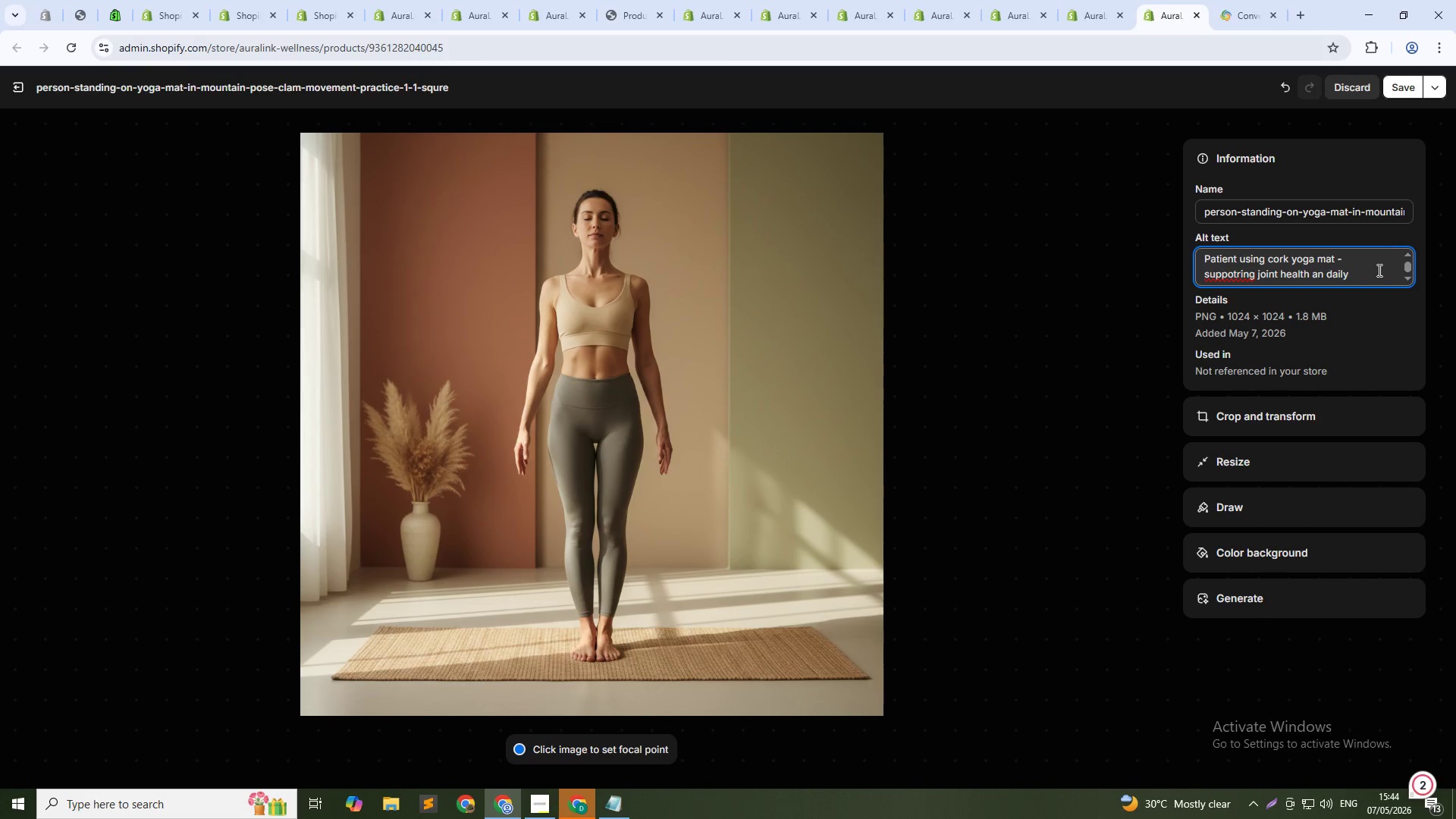 
key(Backspace)
key(Backspace)
type(rt)
 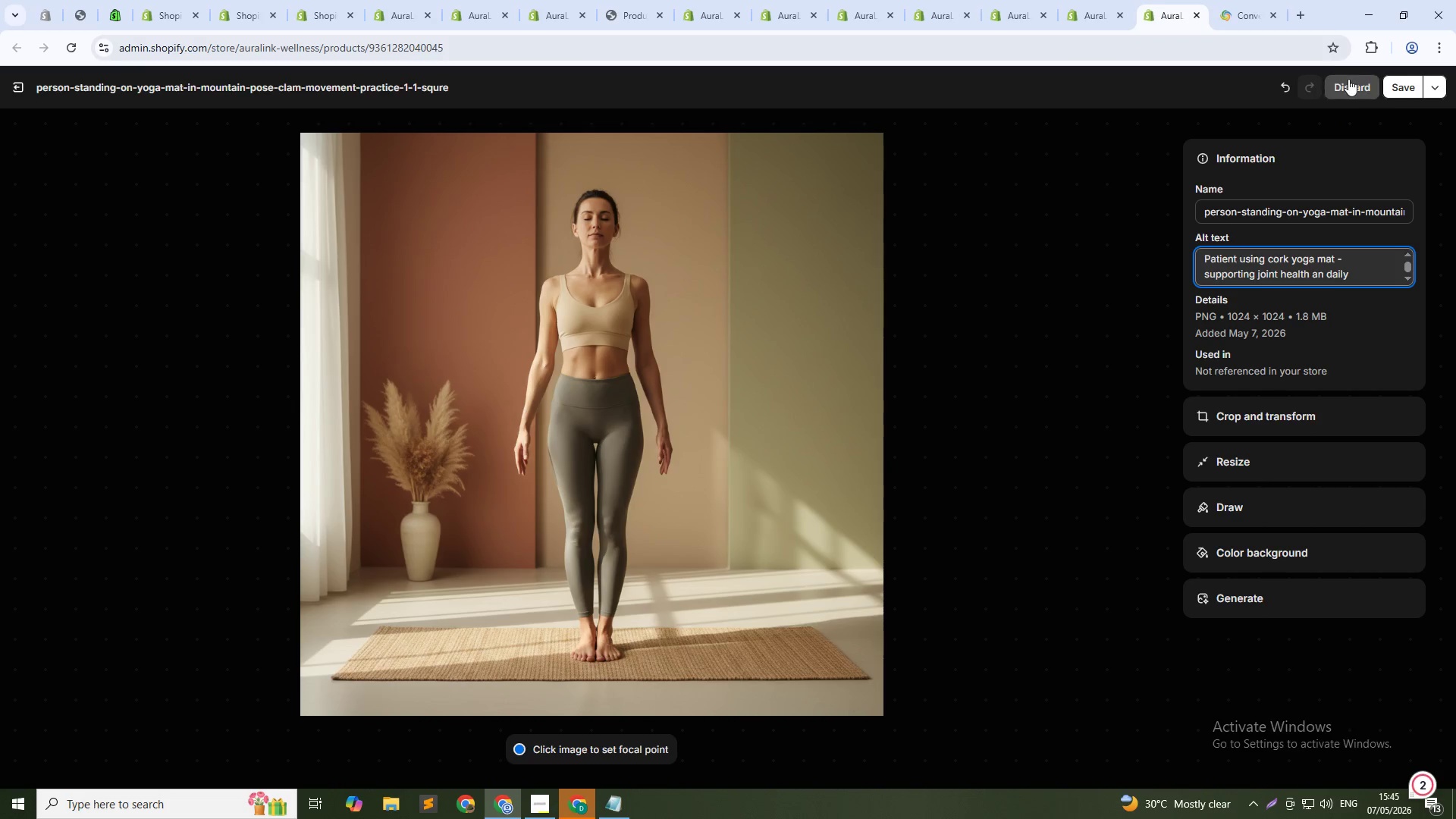 
left_click([1404, 89])
 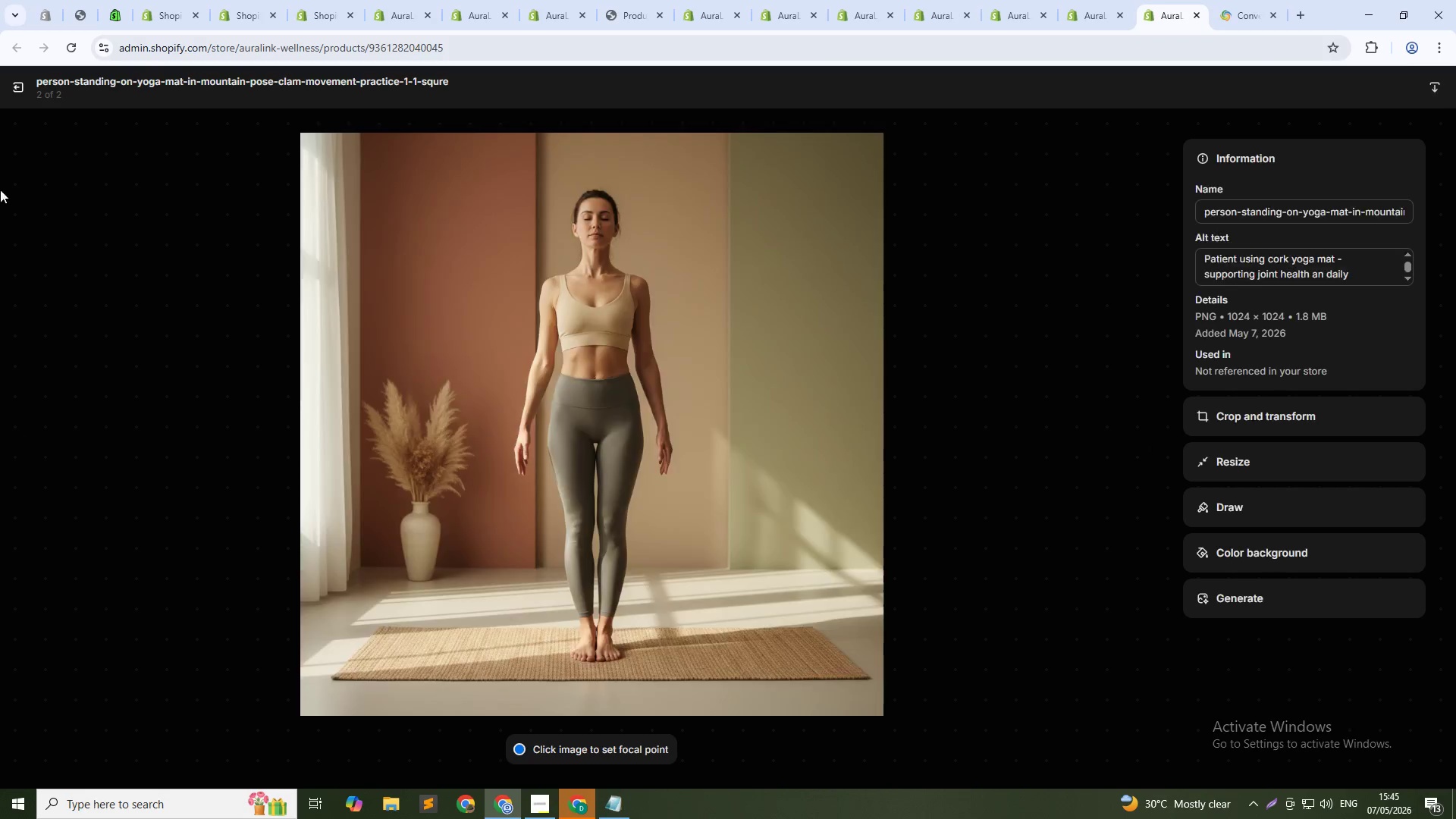 
left_click([19, 93])
 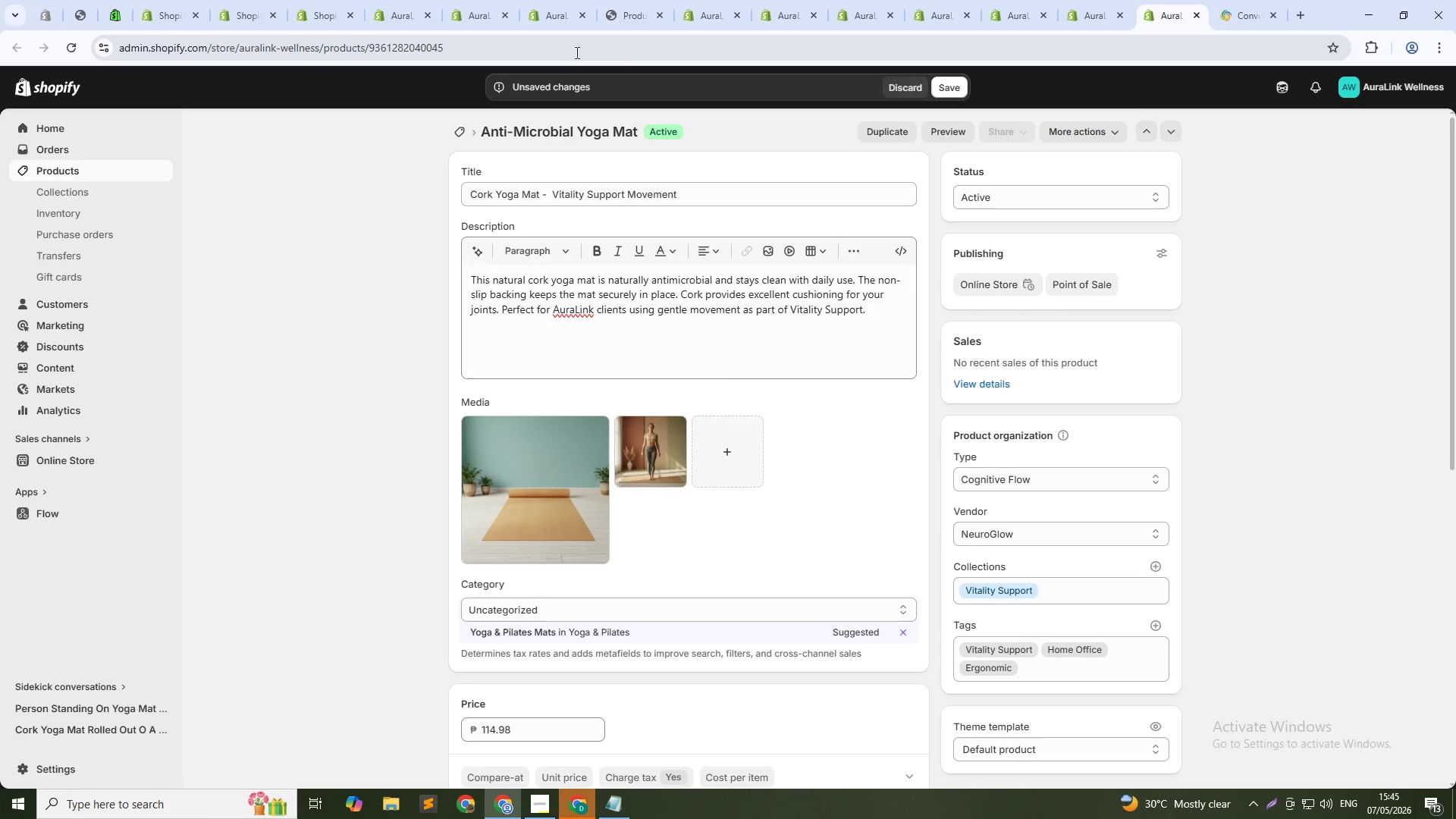 
wait(10.25)
 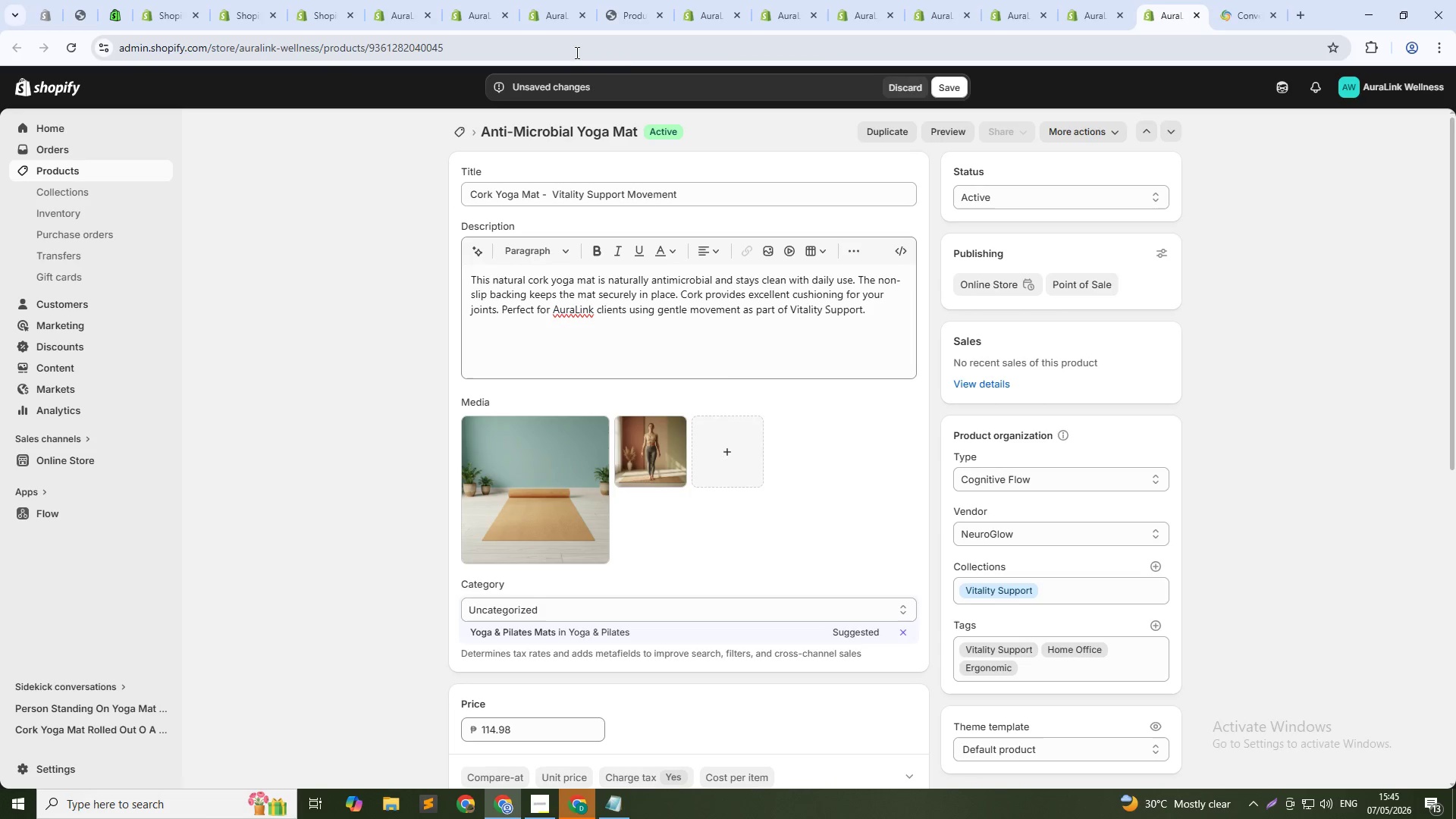 
left_click([49, 175])
 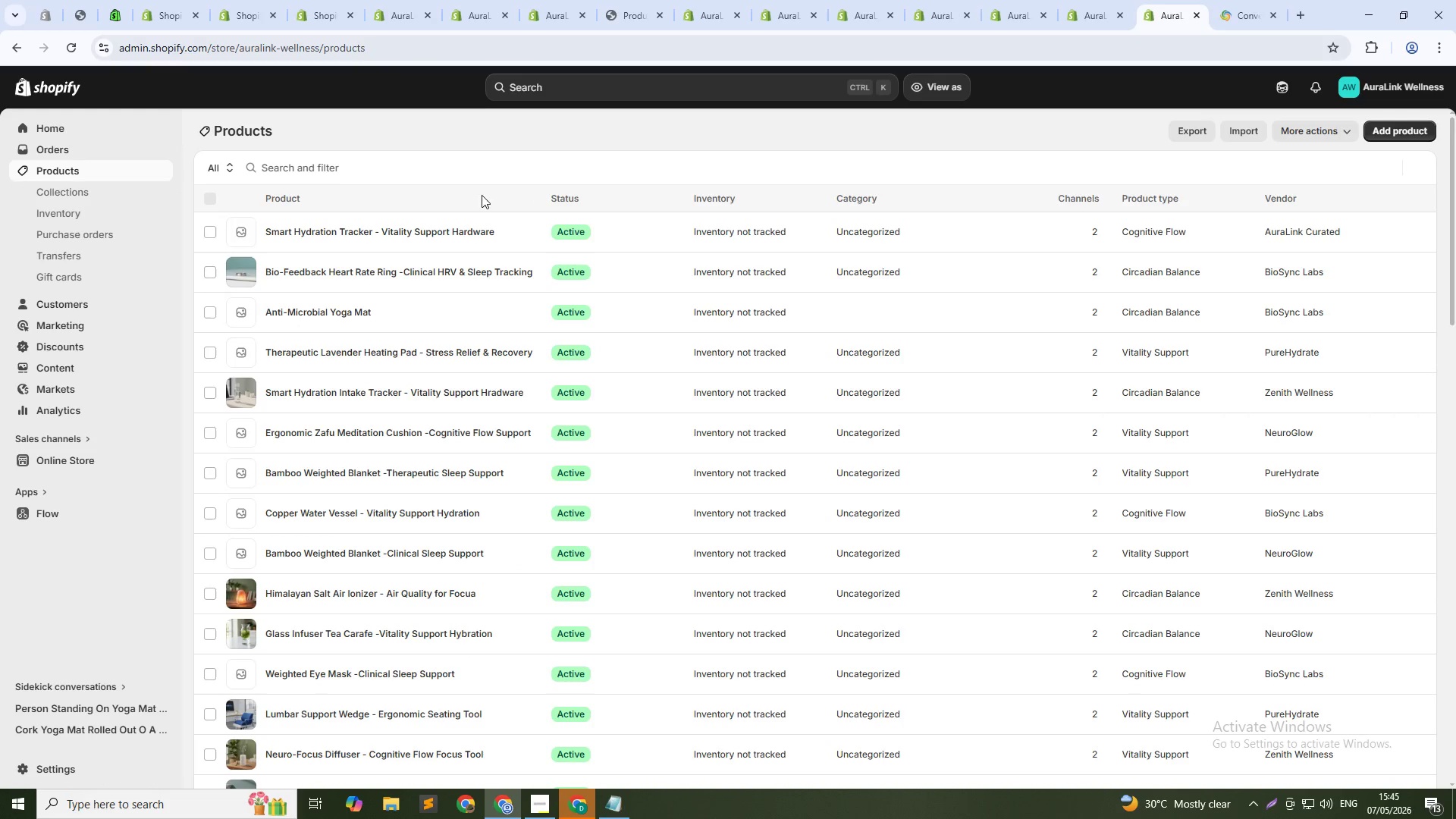 
left_click([442, 171])
 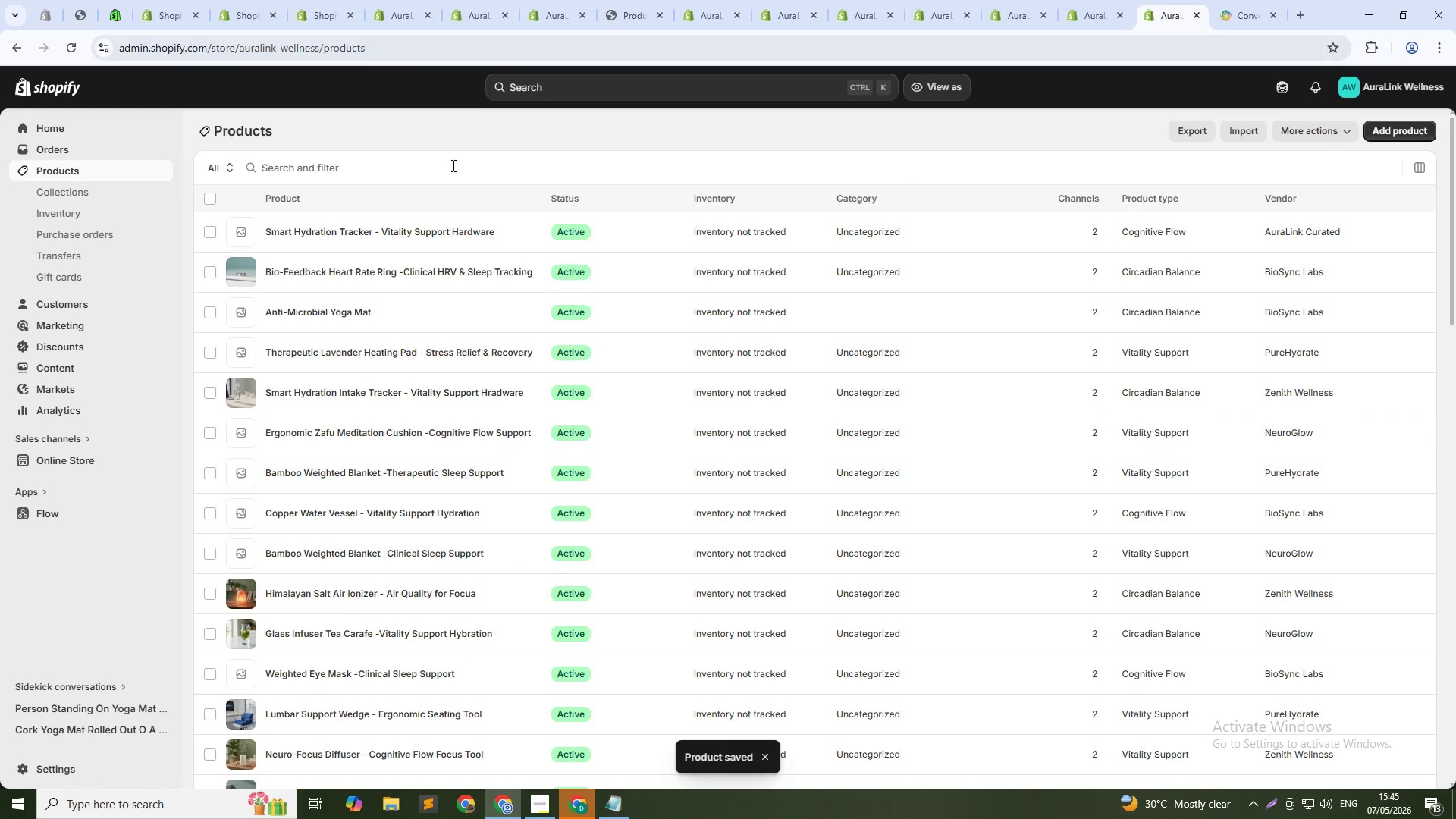 
left_click([453, 165])
 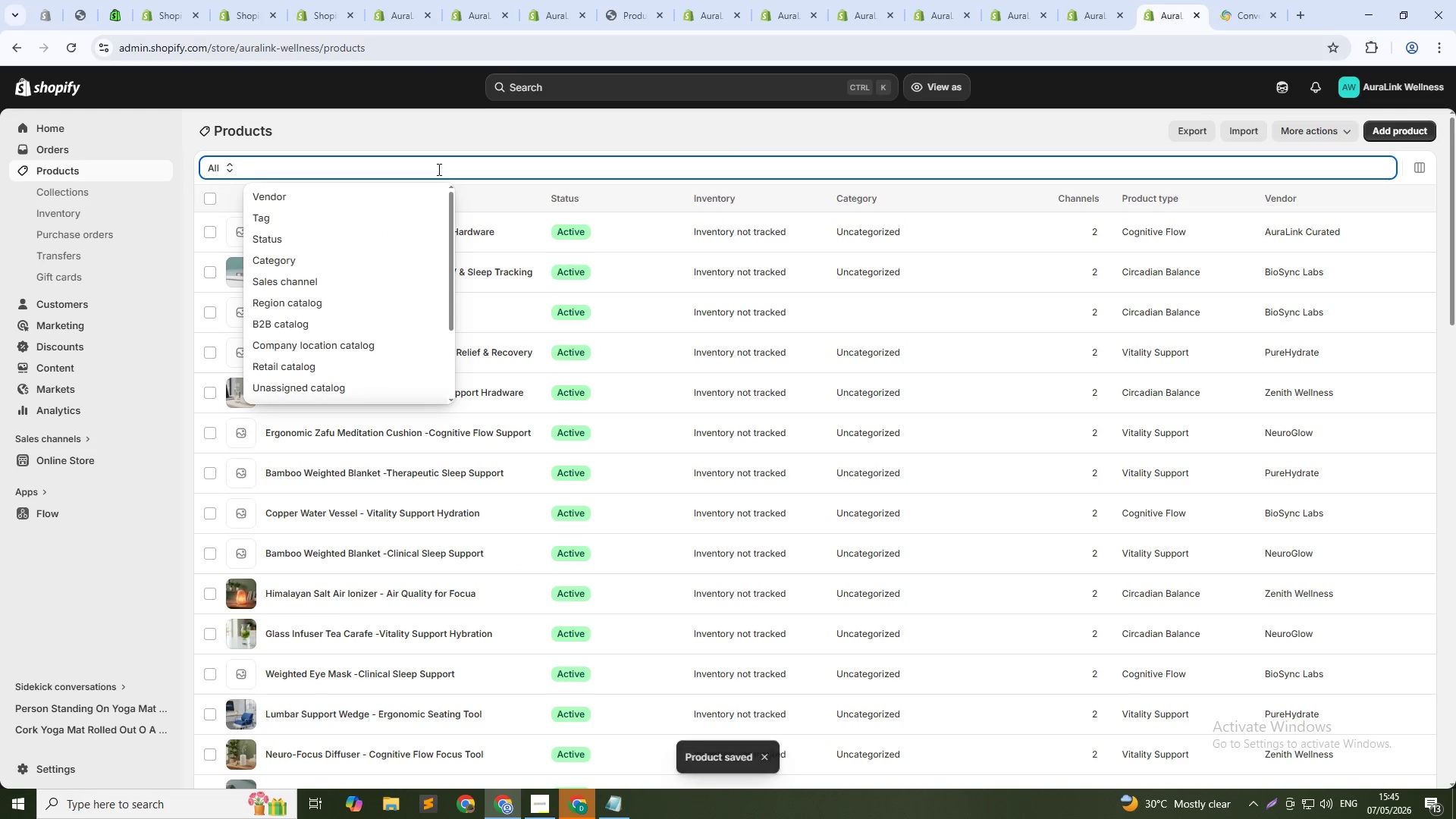 
type(thet)
key(Backspace)
type(rapeutic)
 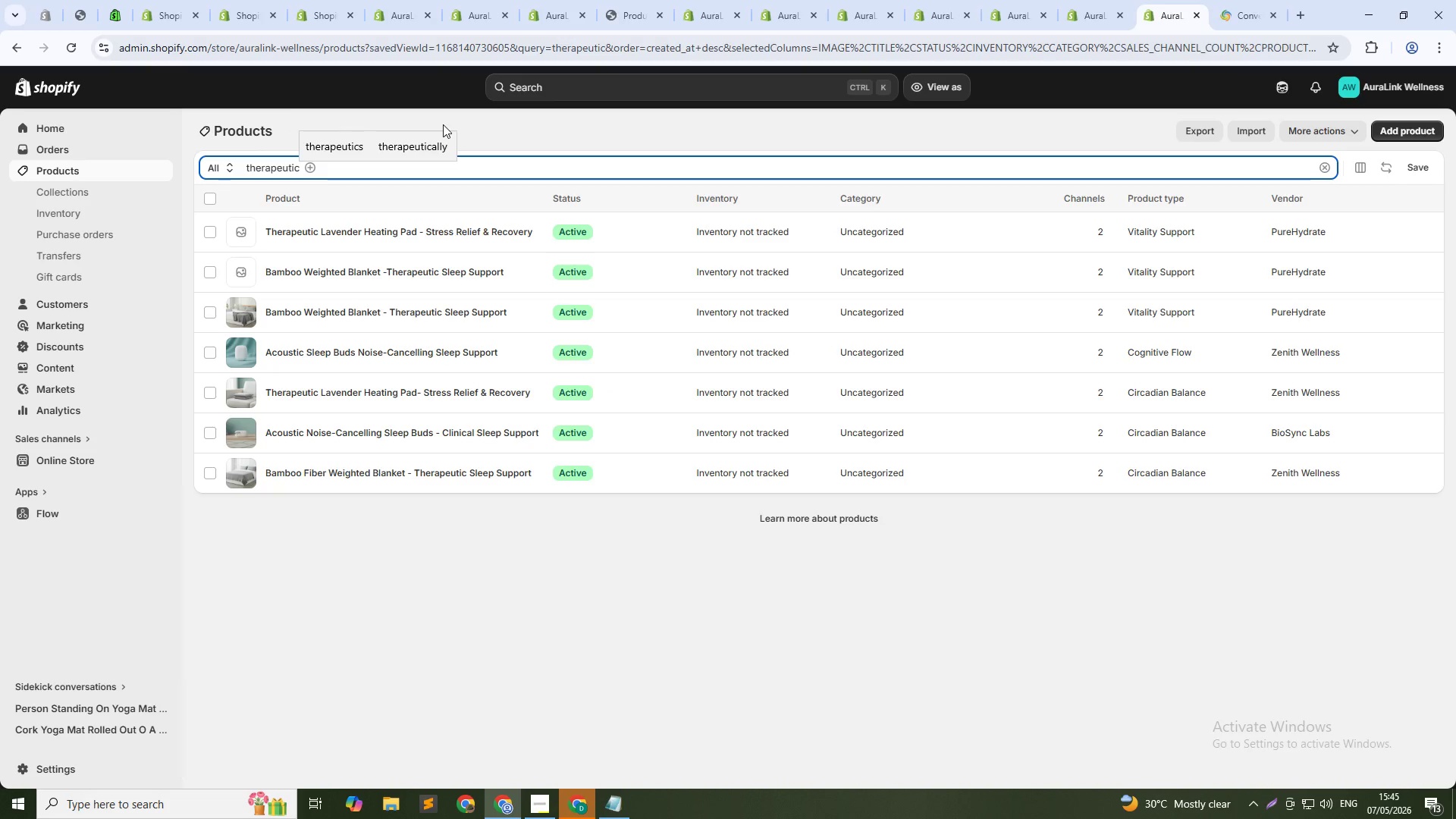 
wait(5.19)
 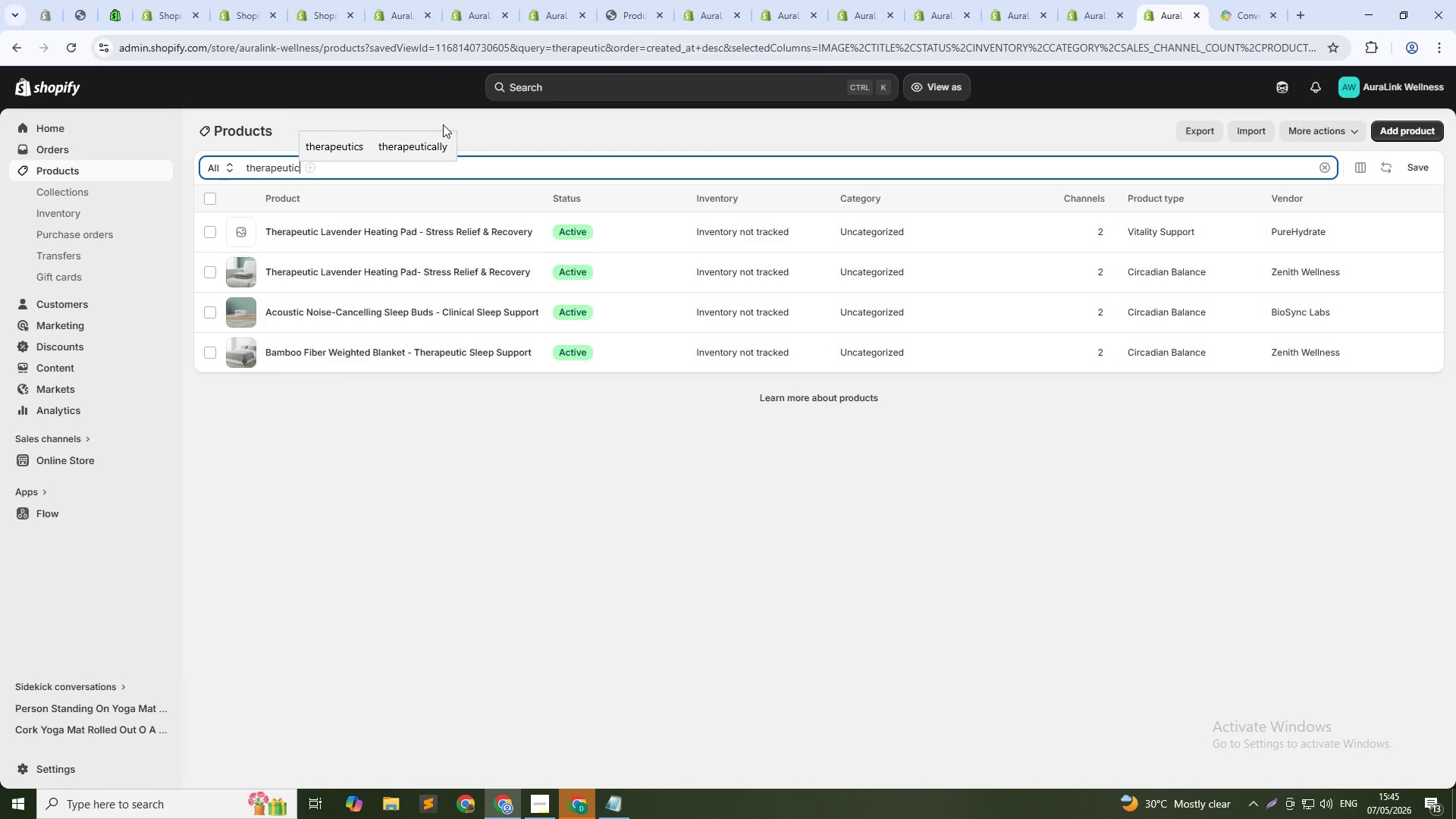 
left_click([404, 228])
 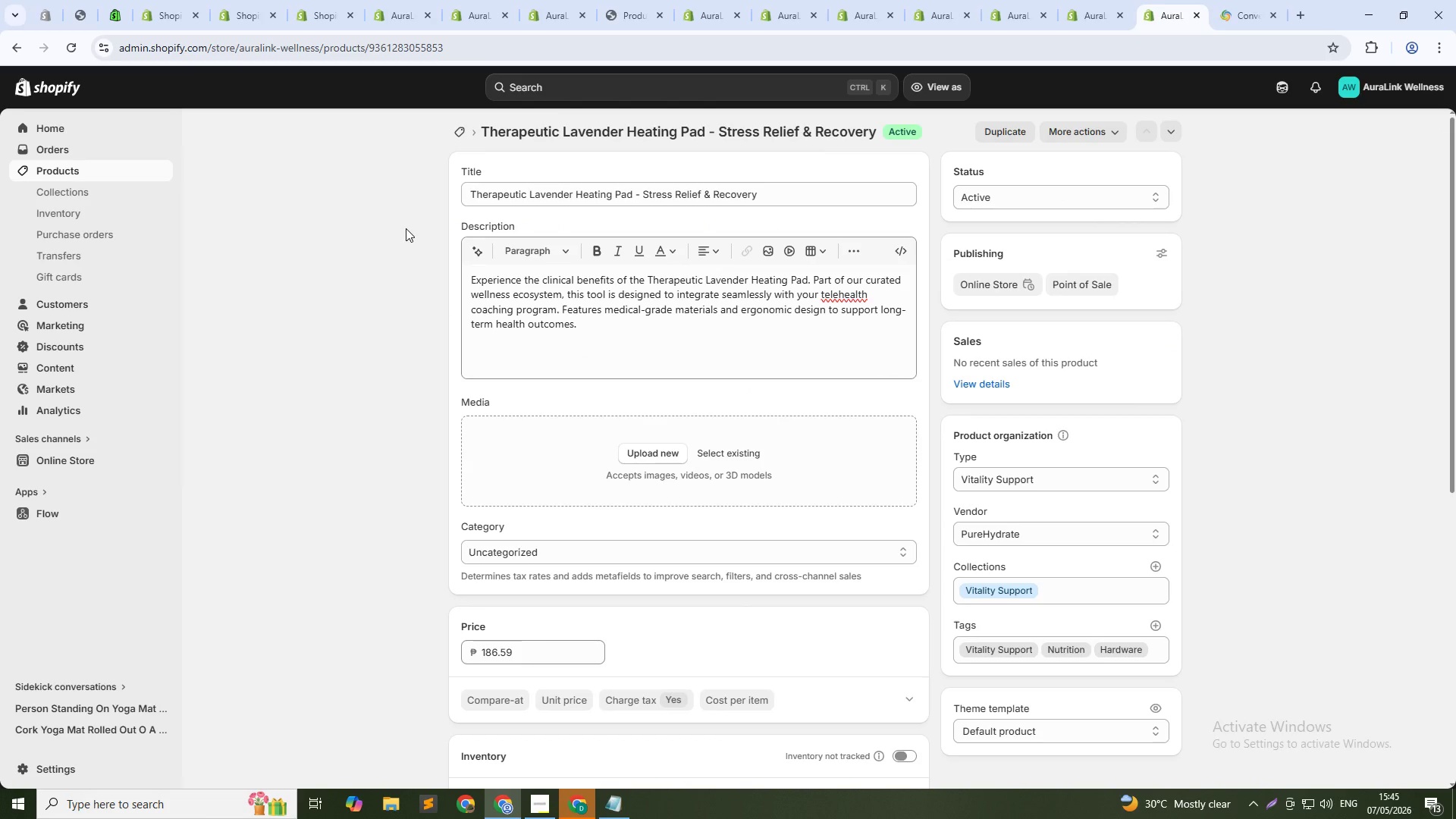 
wait(6.33)
 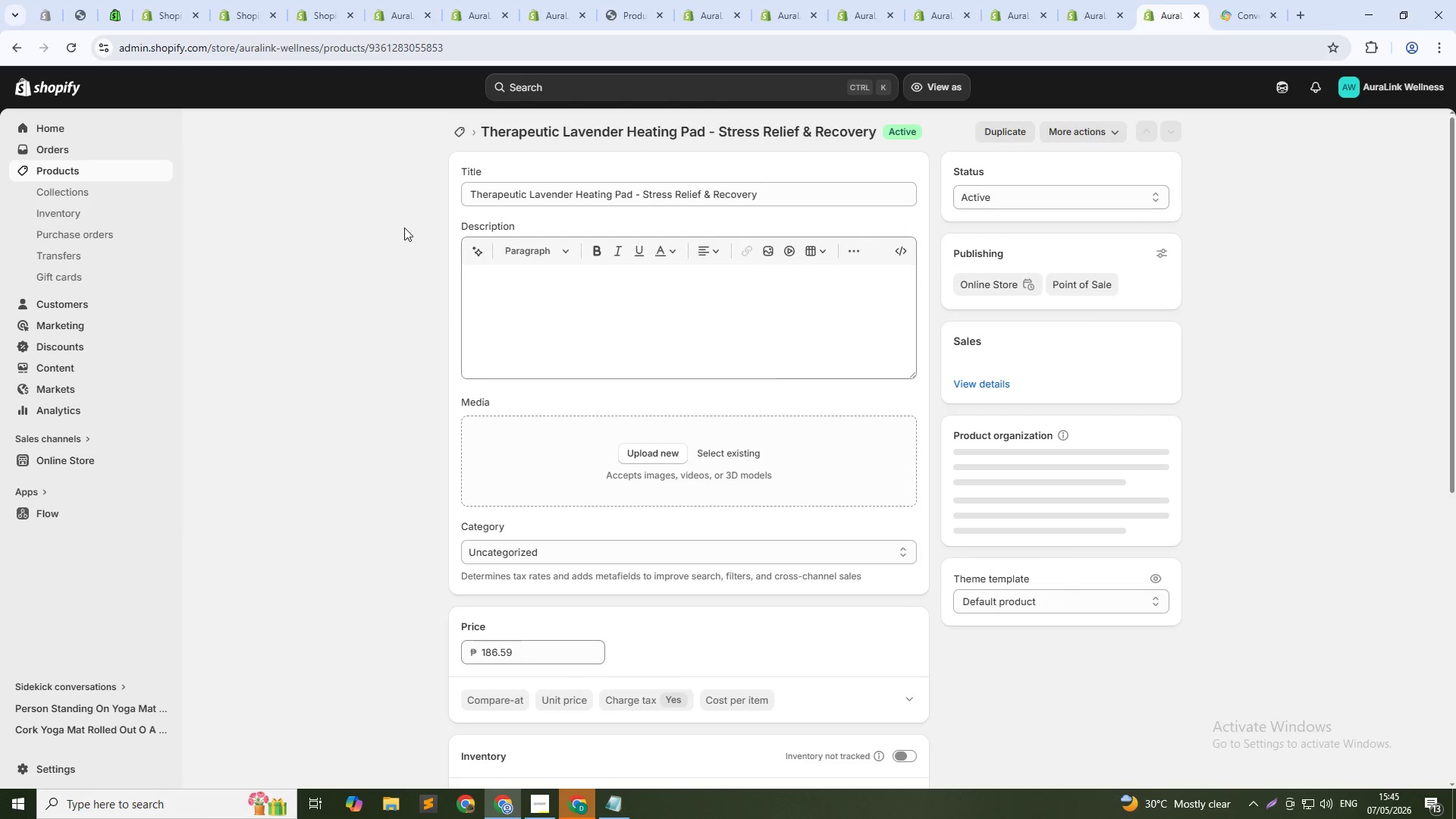 
left_click([714, 447])
 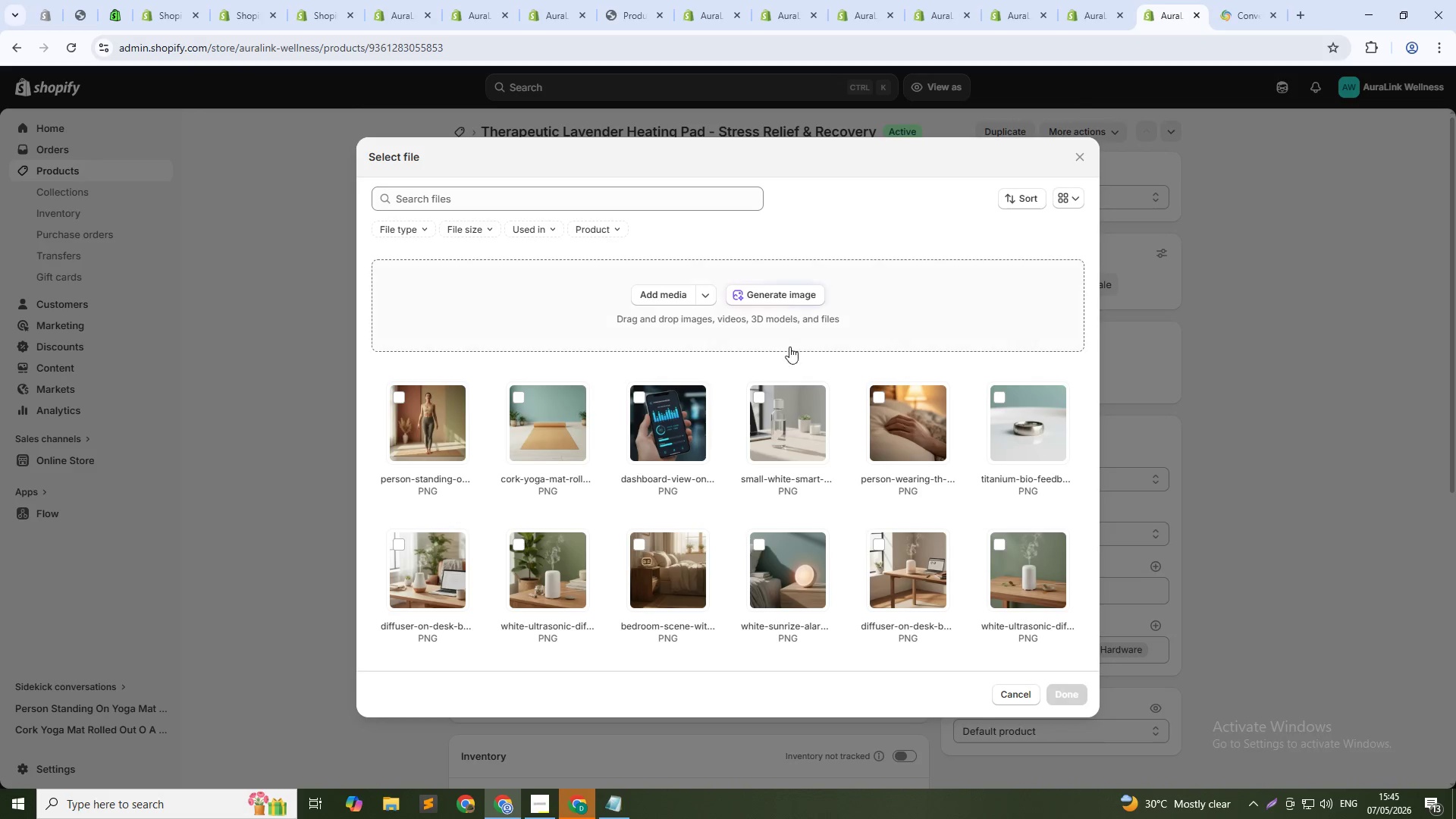 
left_click([792, 296])
 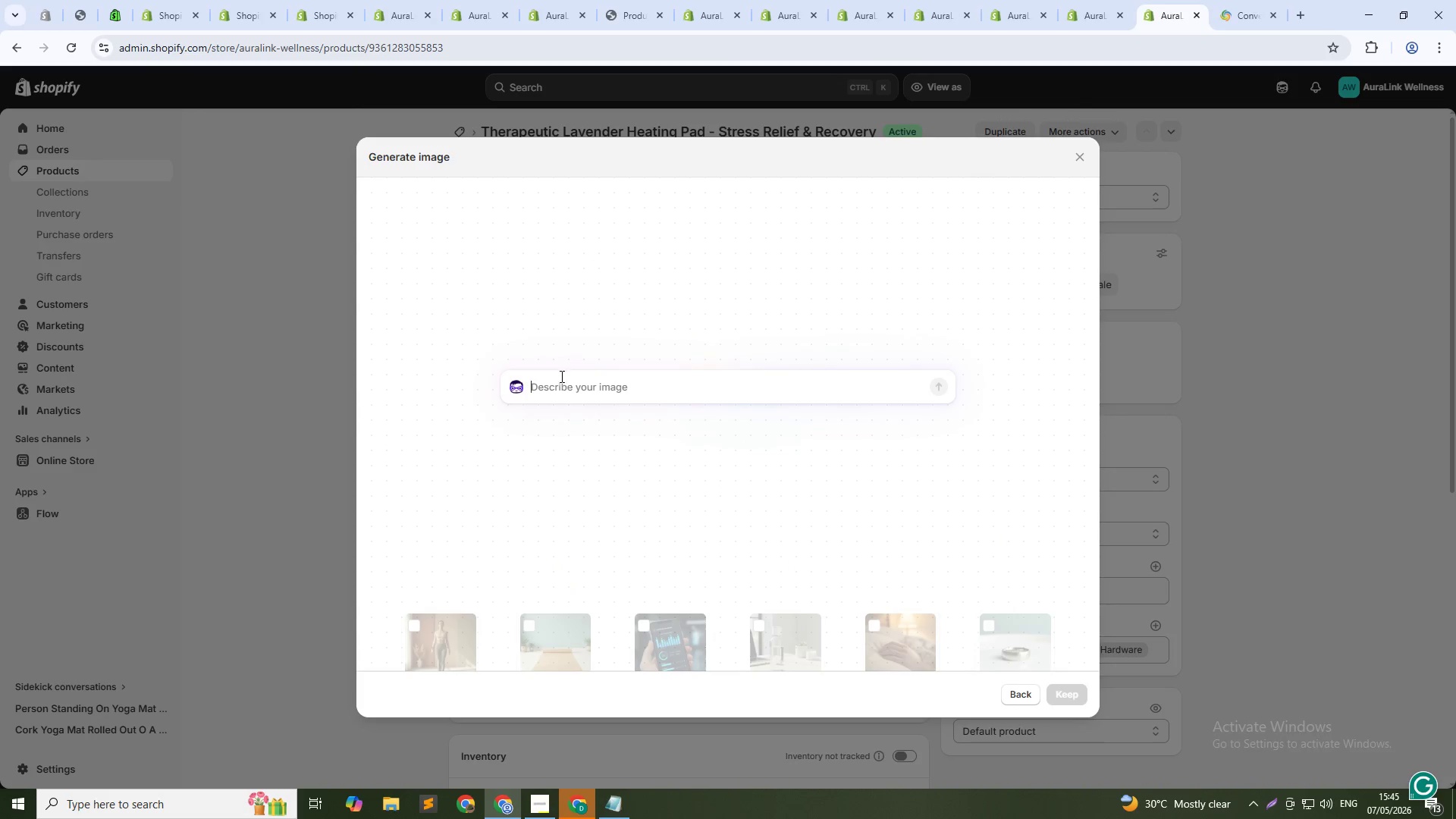 
type(gray lavender heating p[a)
key(Backspace)
key(Backspace)
type(ad folded on a white coush f)
key(Backspace)
type(soft teal bag)
key(Backspace)
type(ckground . clean clinial aesthetiic . 1:1 squre)
 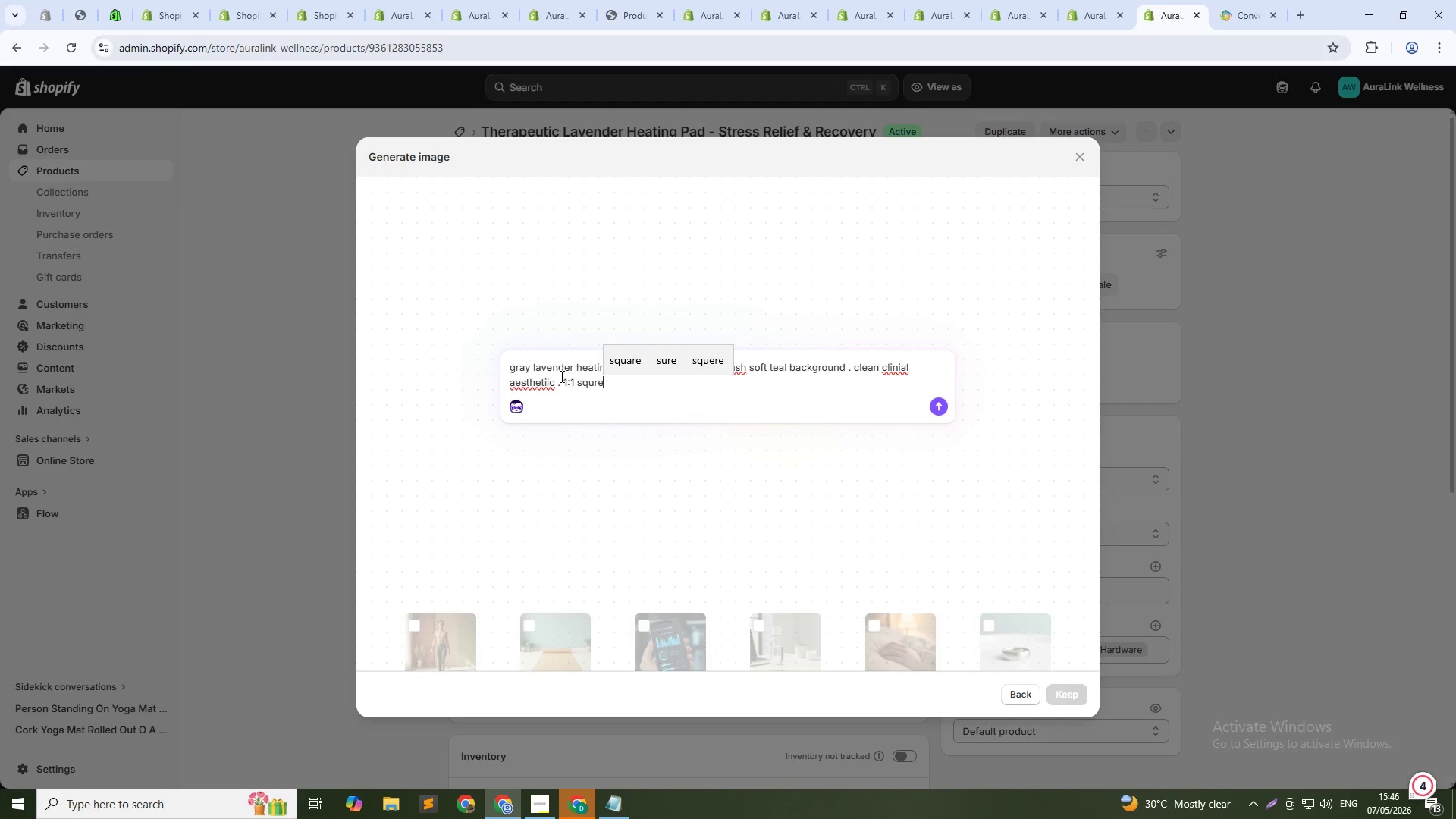 
key(Enter)
 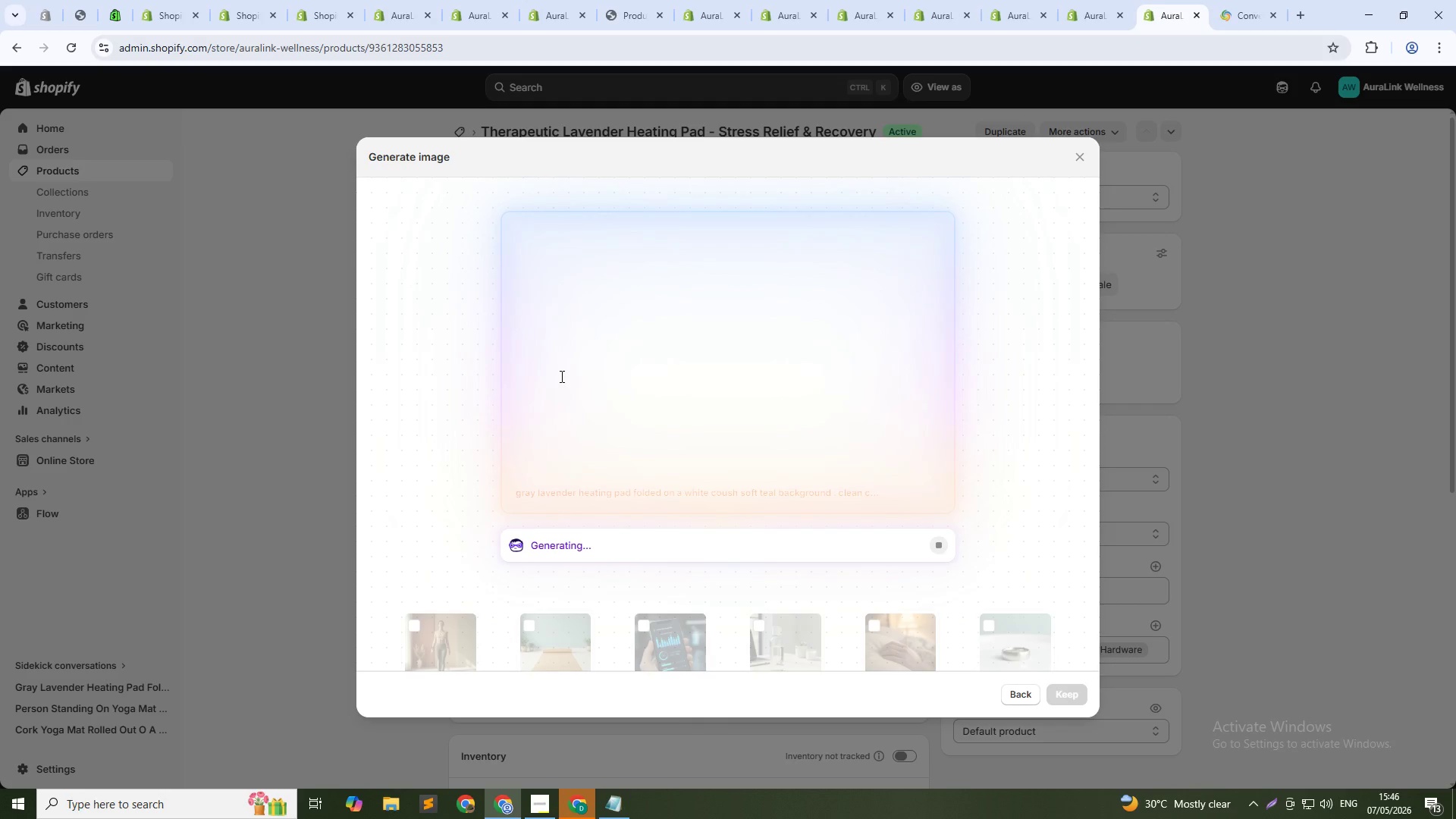 
wait(22.78)
 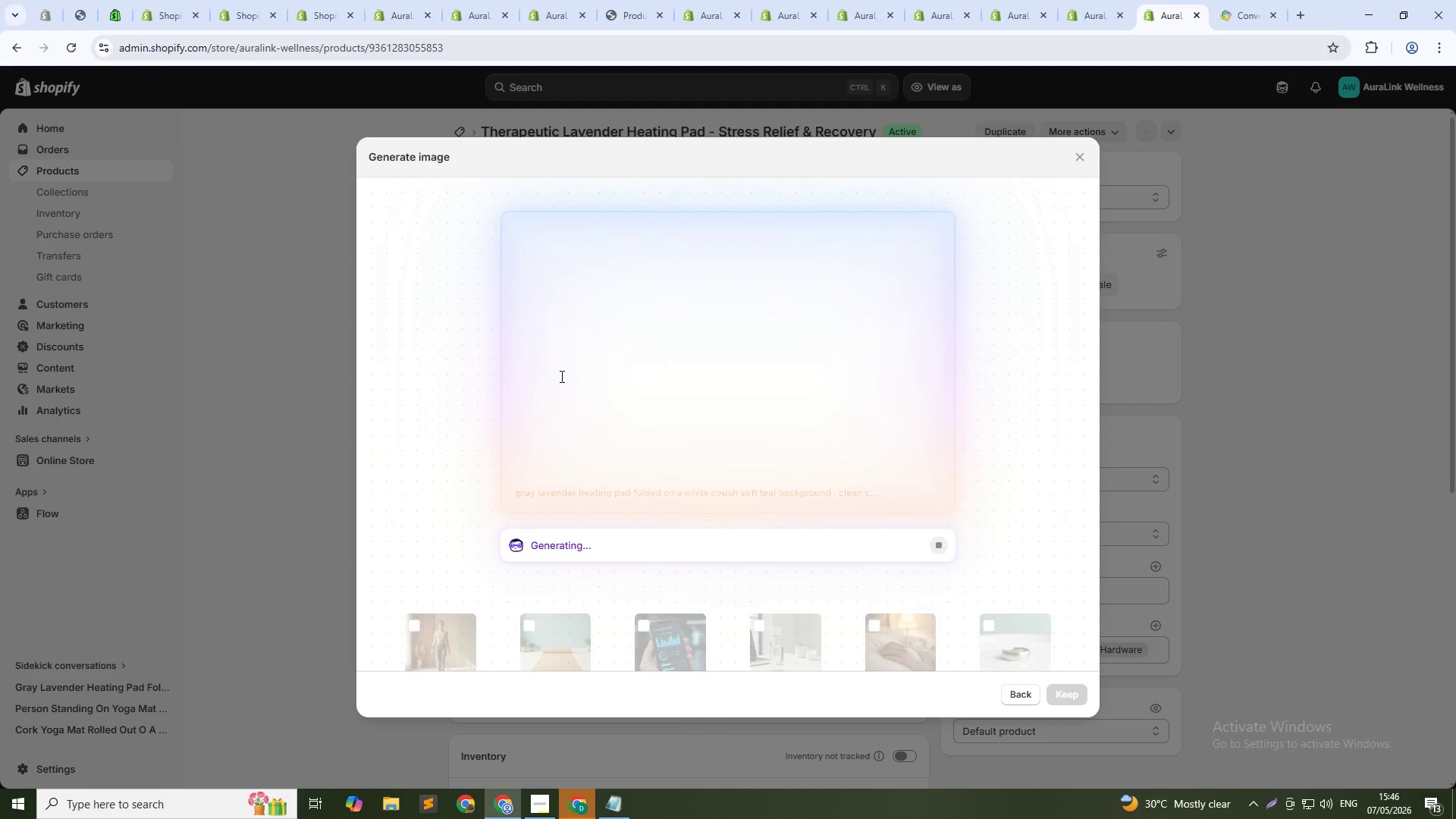 
left_click([1068, 689])
 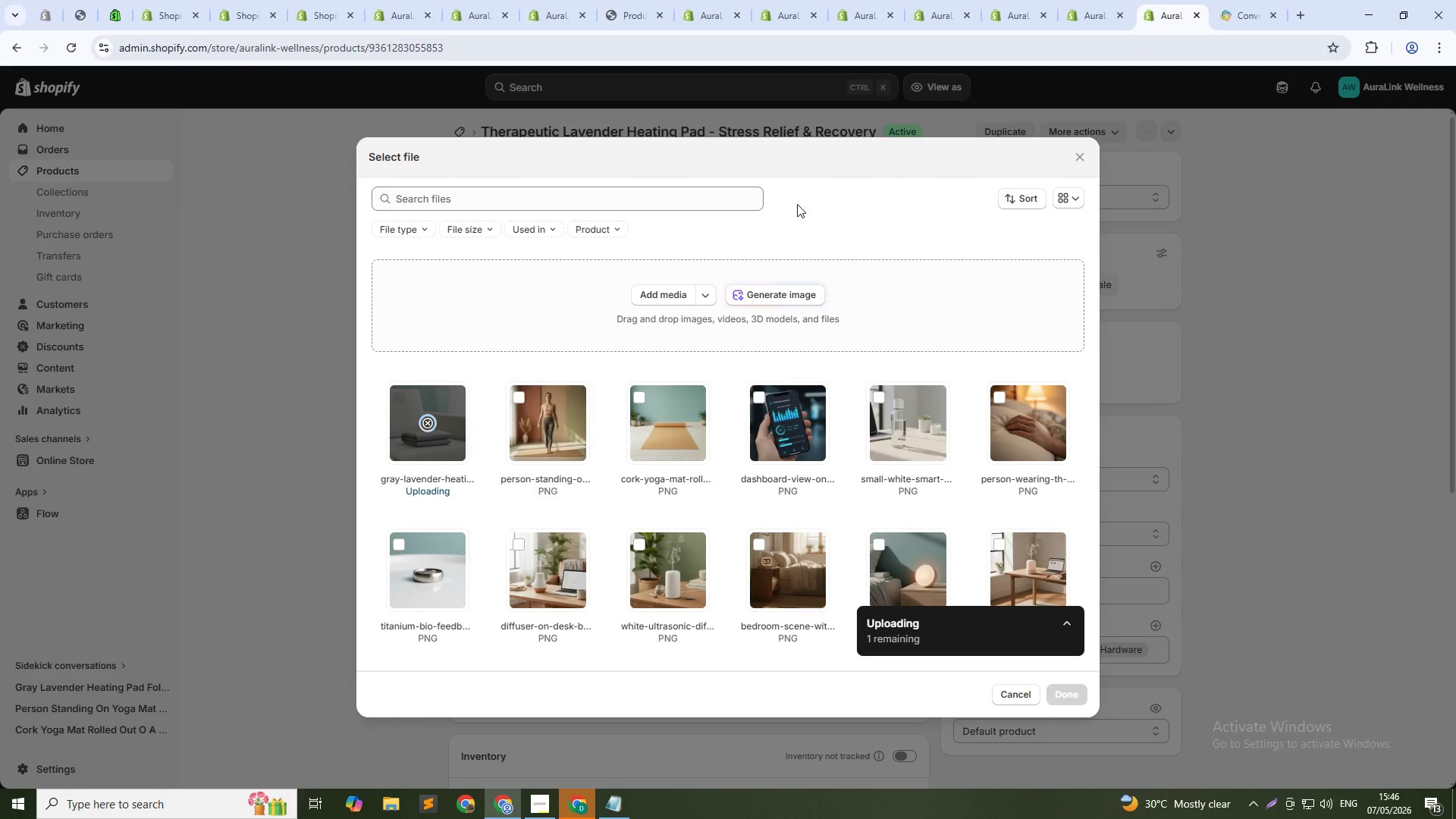 
left_click([773, 289])
 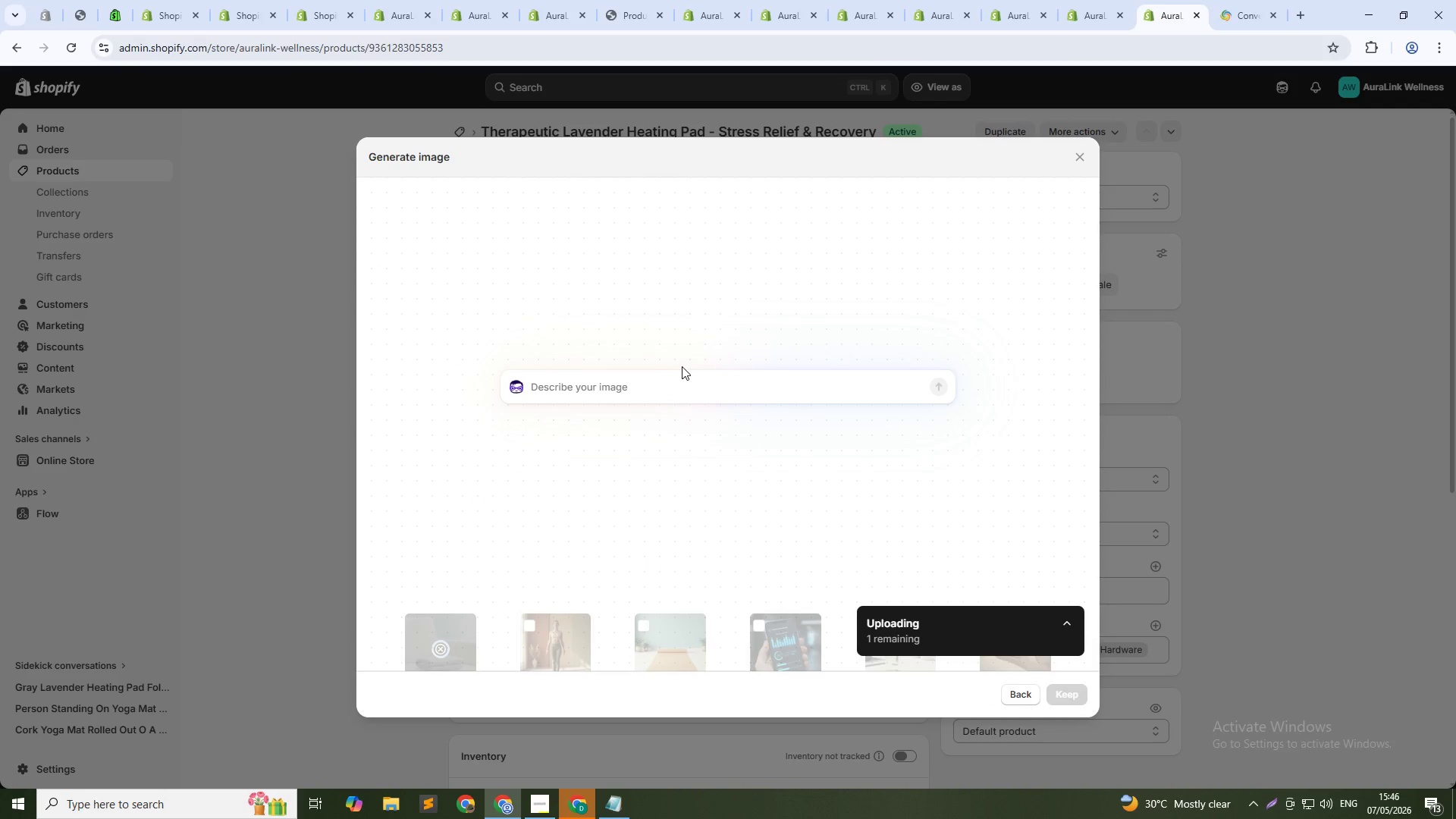 
left_click([661, 380])
 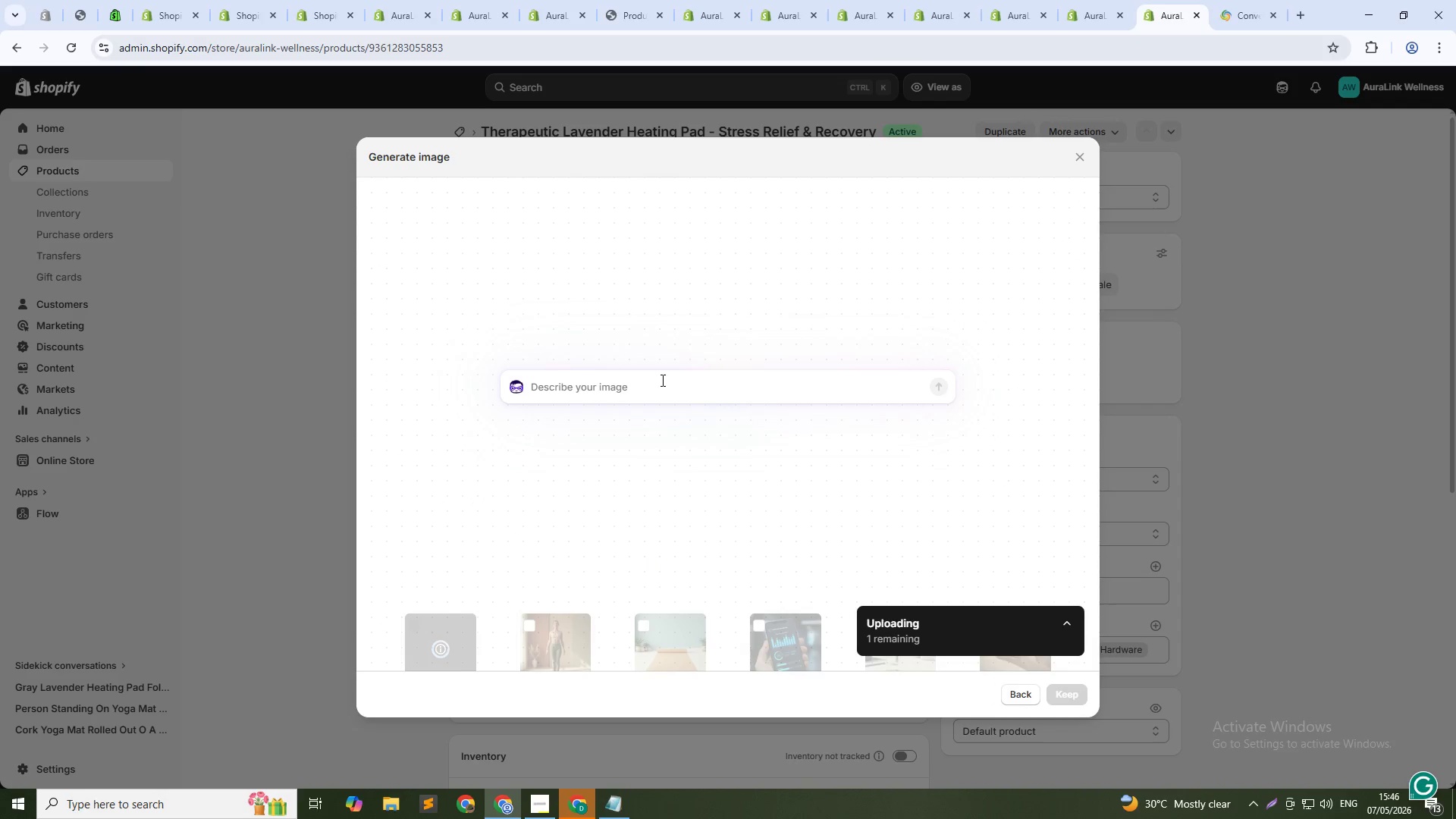 
type(person holding heating pad sgrainst their neck whit)
key(Backspace)
type(l esitting. ReL)
key(Backspace)
type(laxed expression. soft warm lighting. 1:1 squre)
 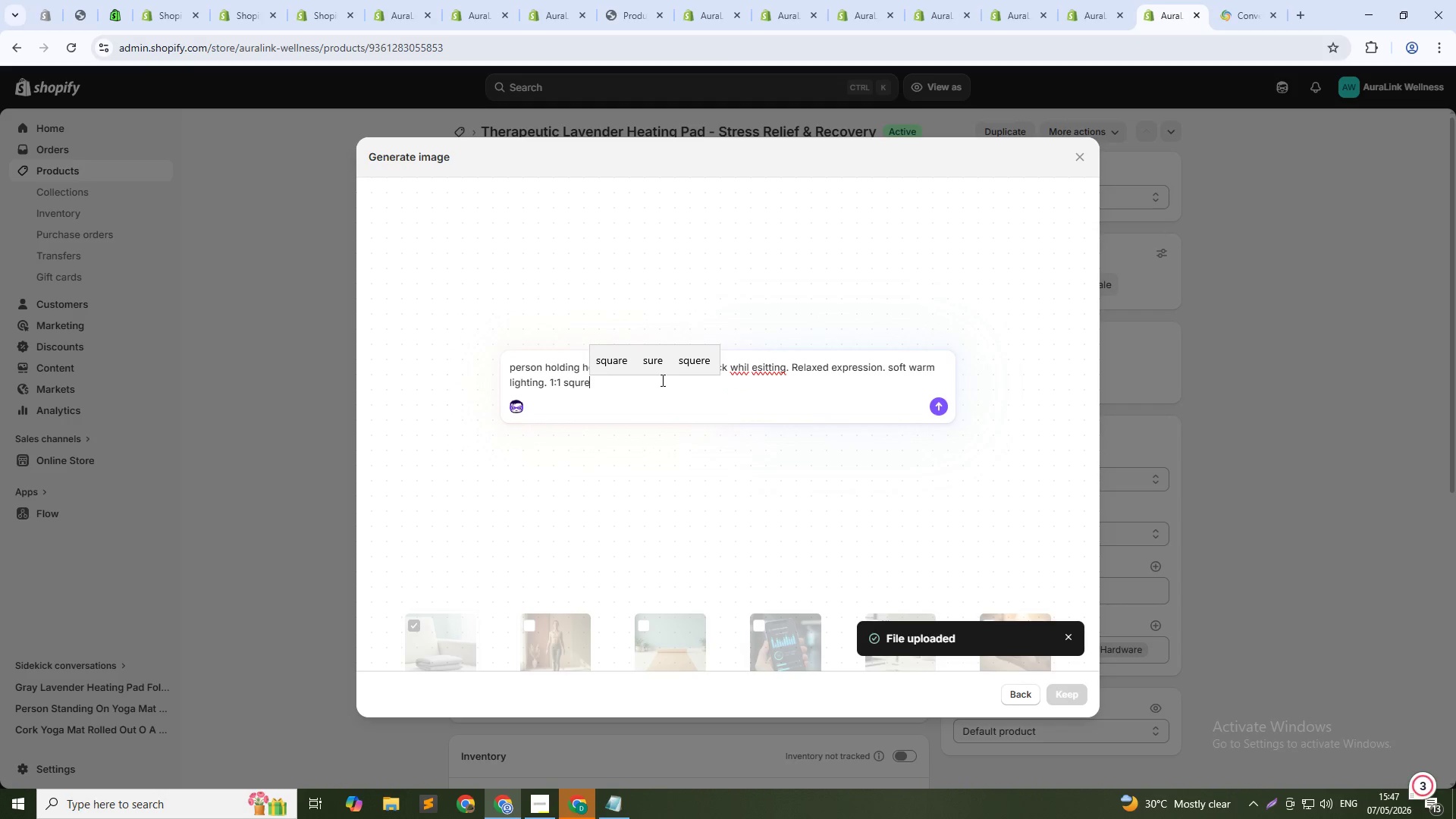 
key(Enter)
 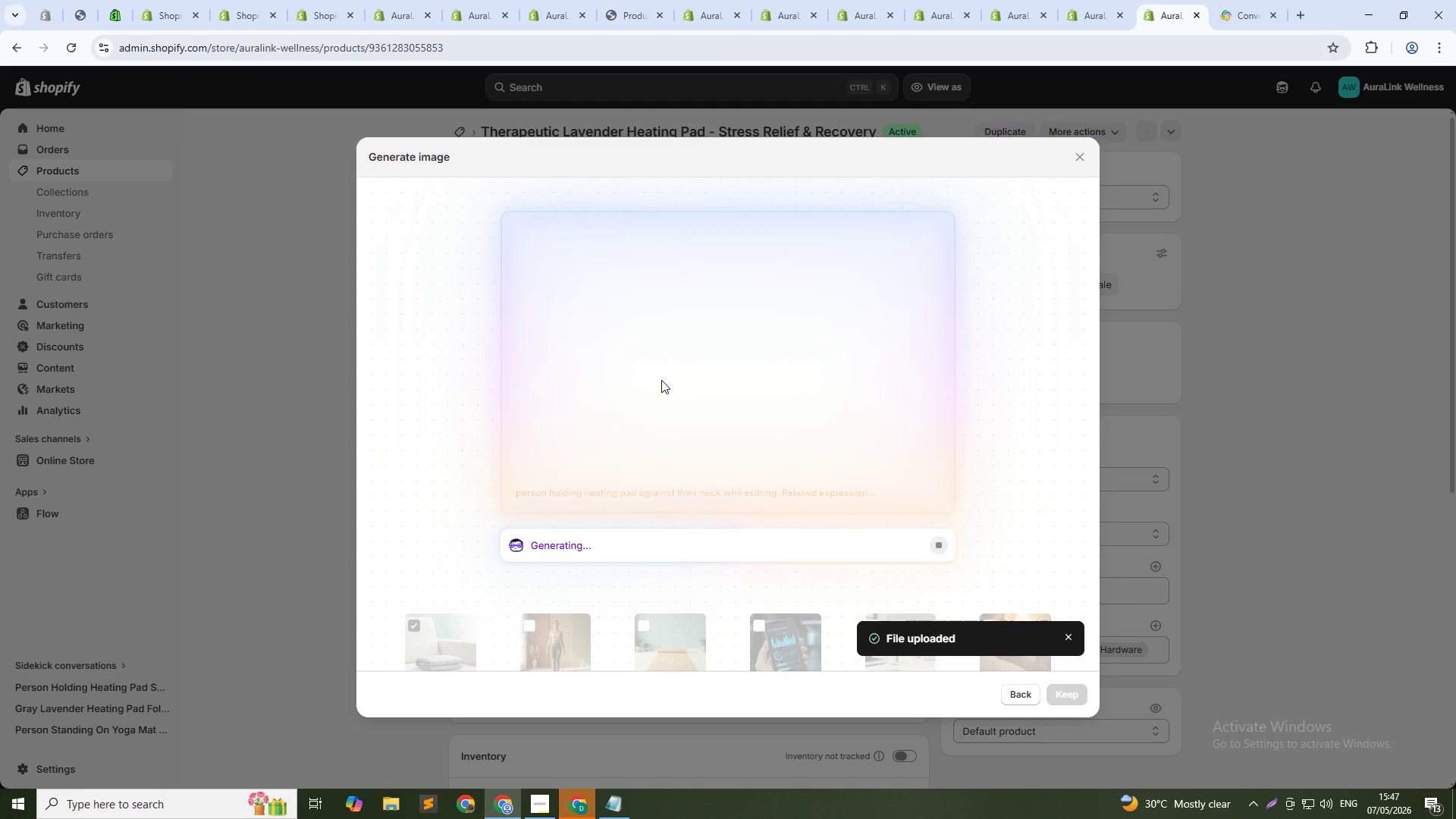 
wait(22.97)
 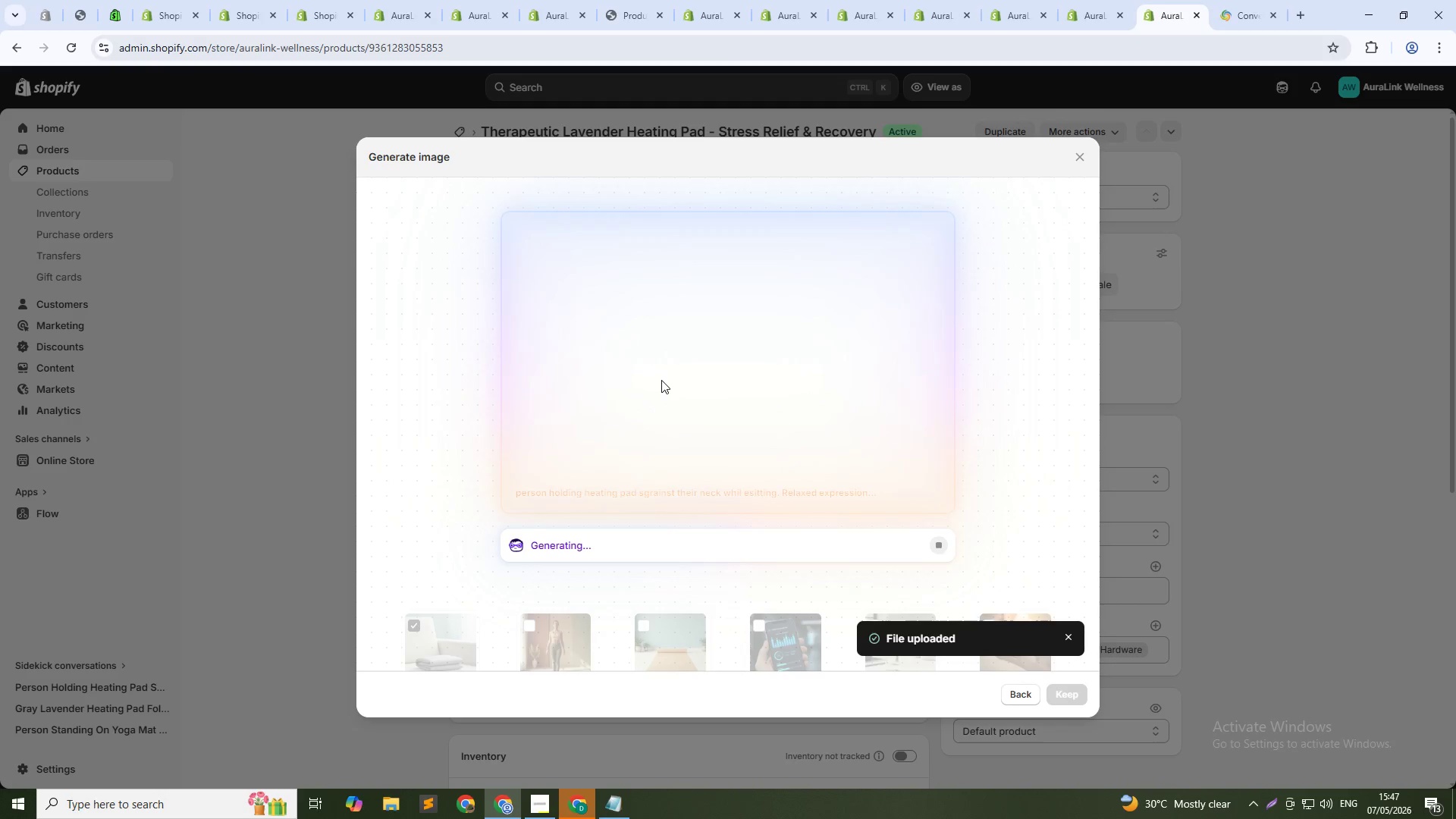 
left_click([1053, 692])
 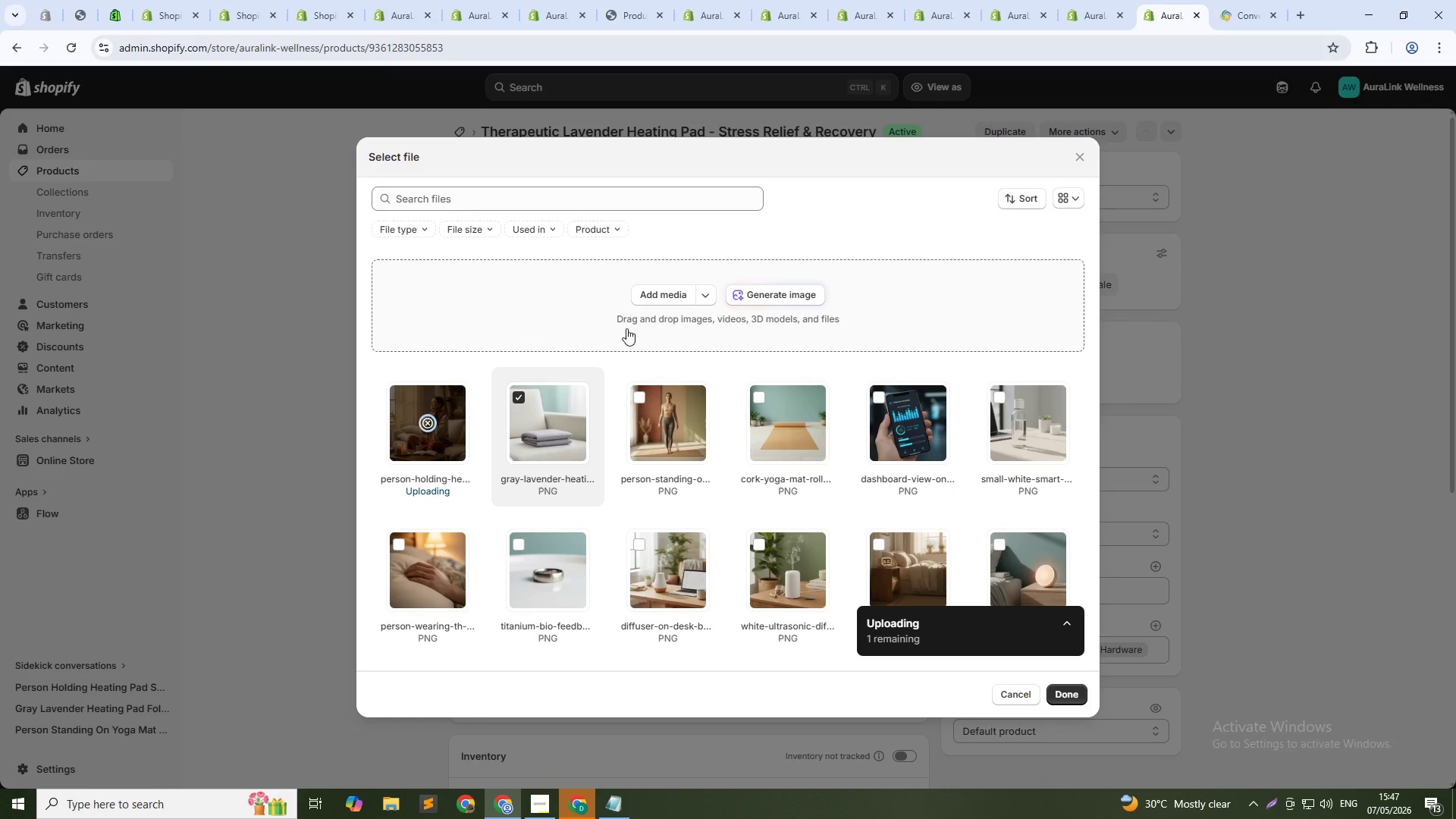 
left_click([763, 299])
 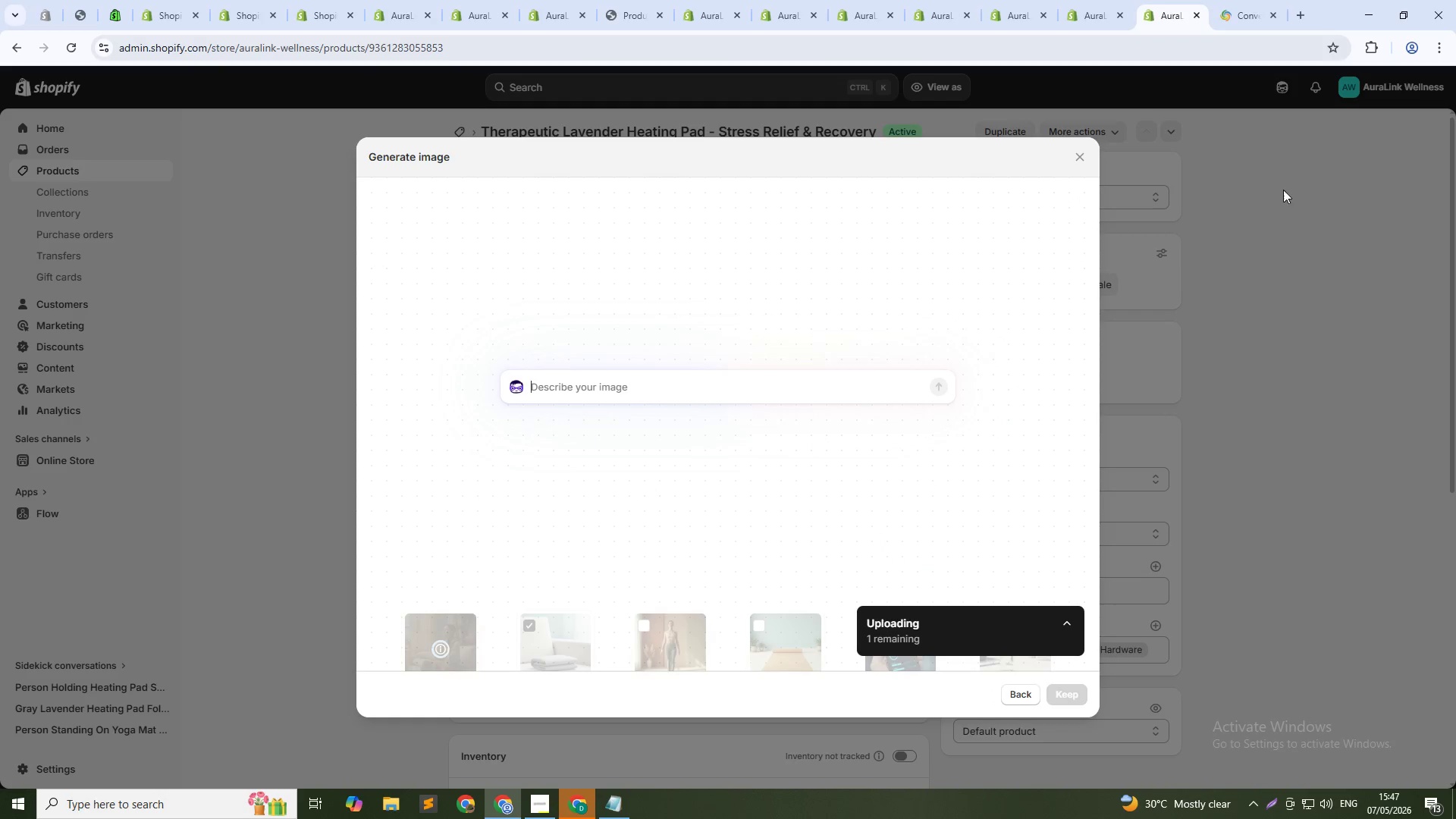 
left_click([1079, 155])
 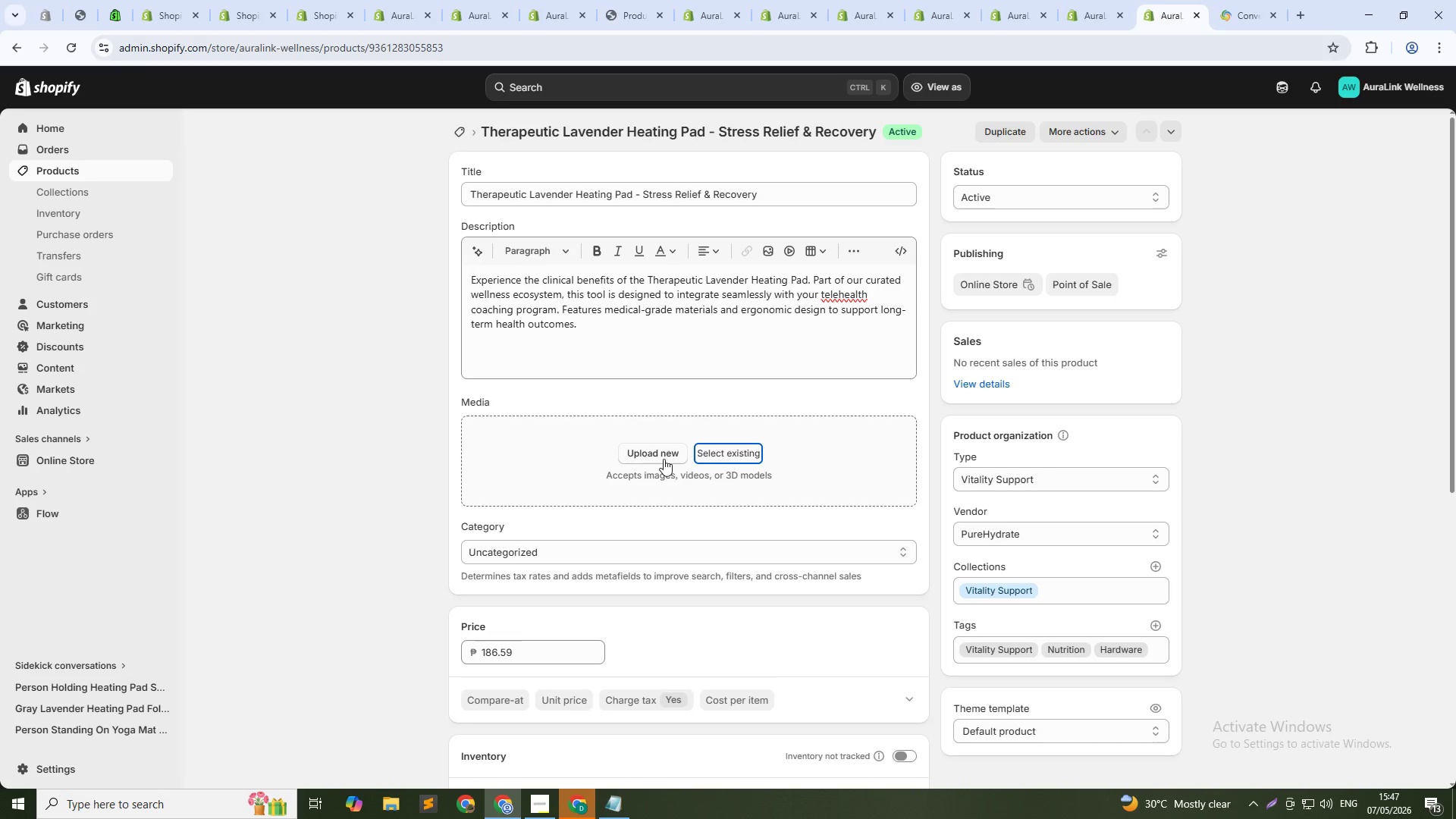 
left_click([735, 446])
 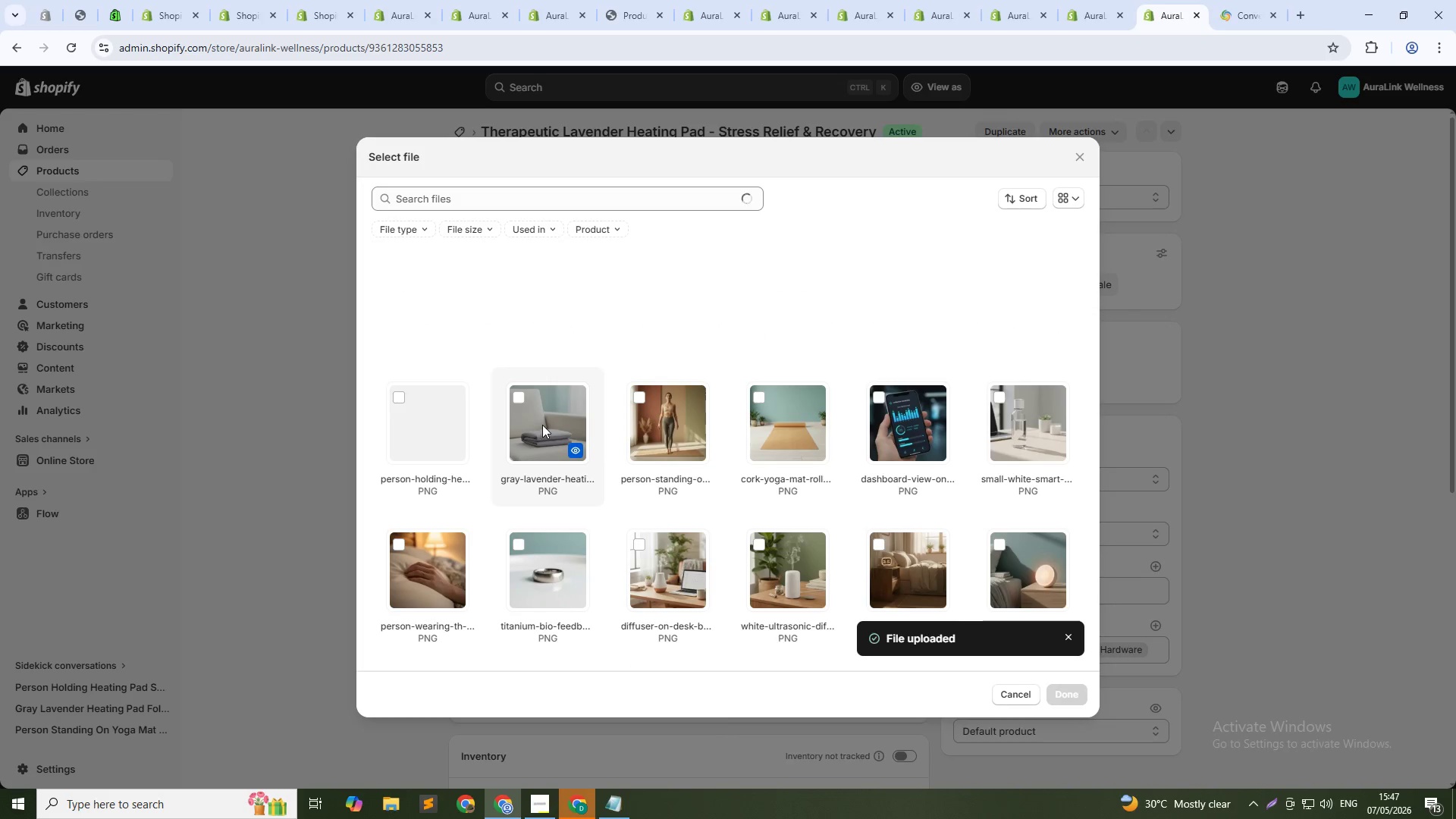 
left_click([544, 427])
 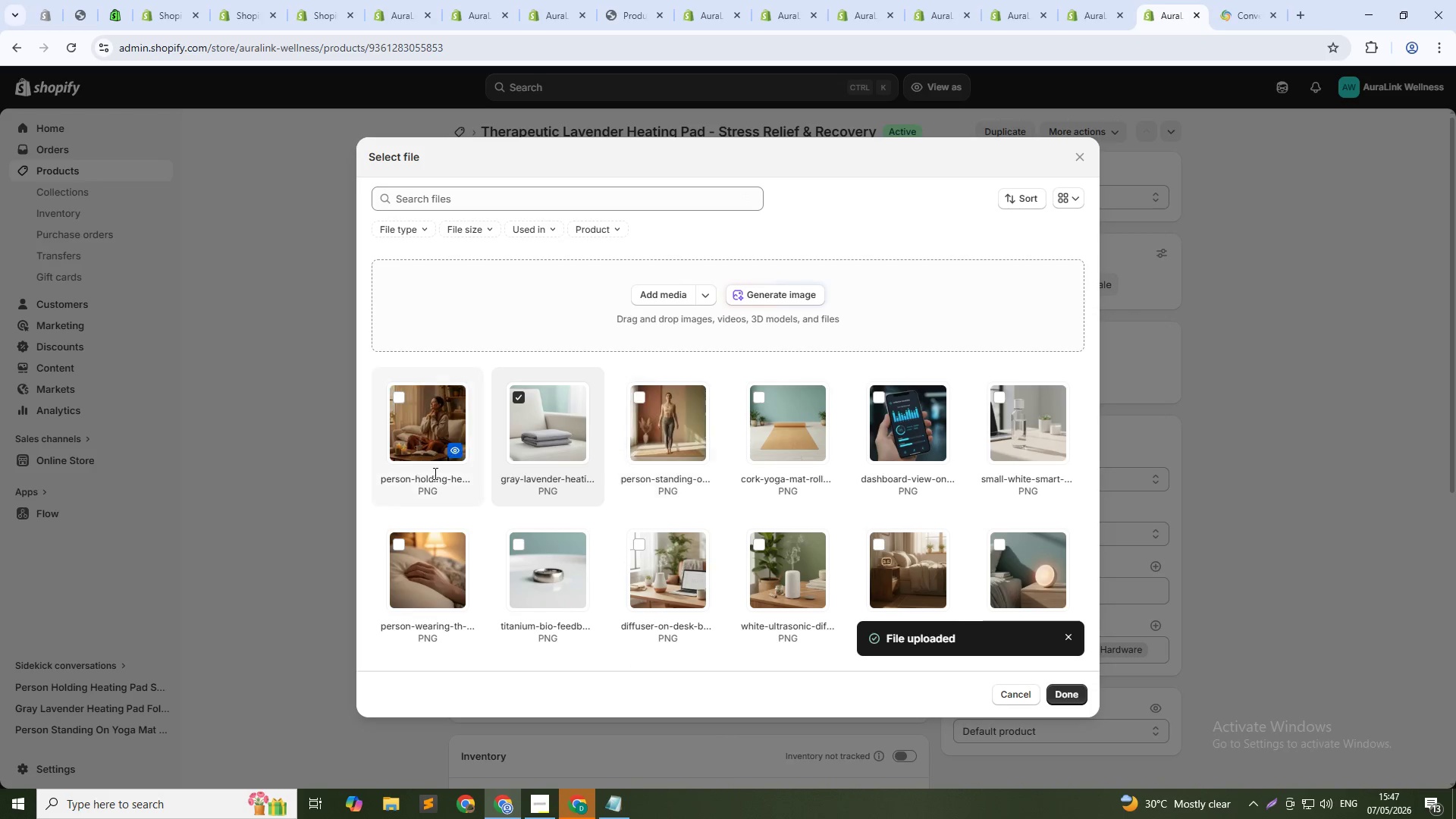 
hold_key(key=ShiftLeft, duration=0.39)
left_click([413, 431])
 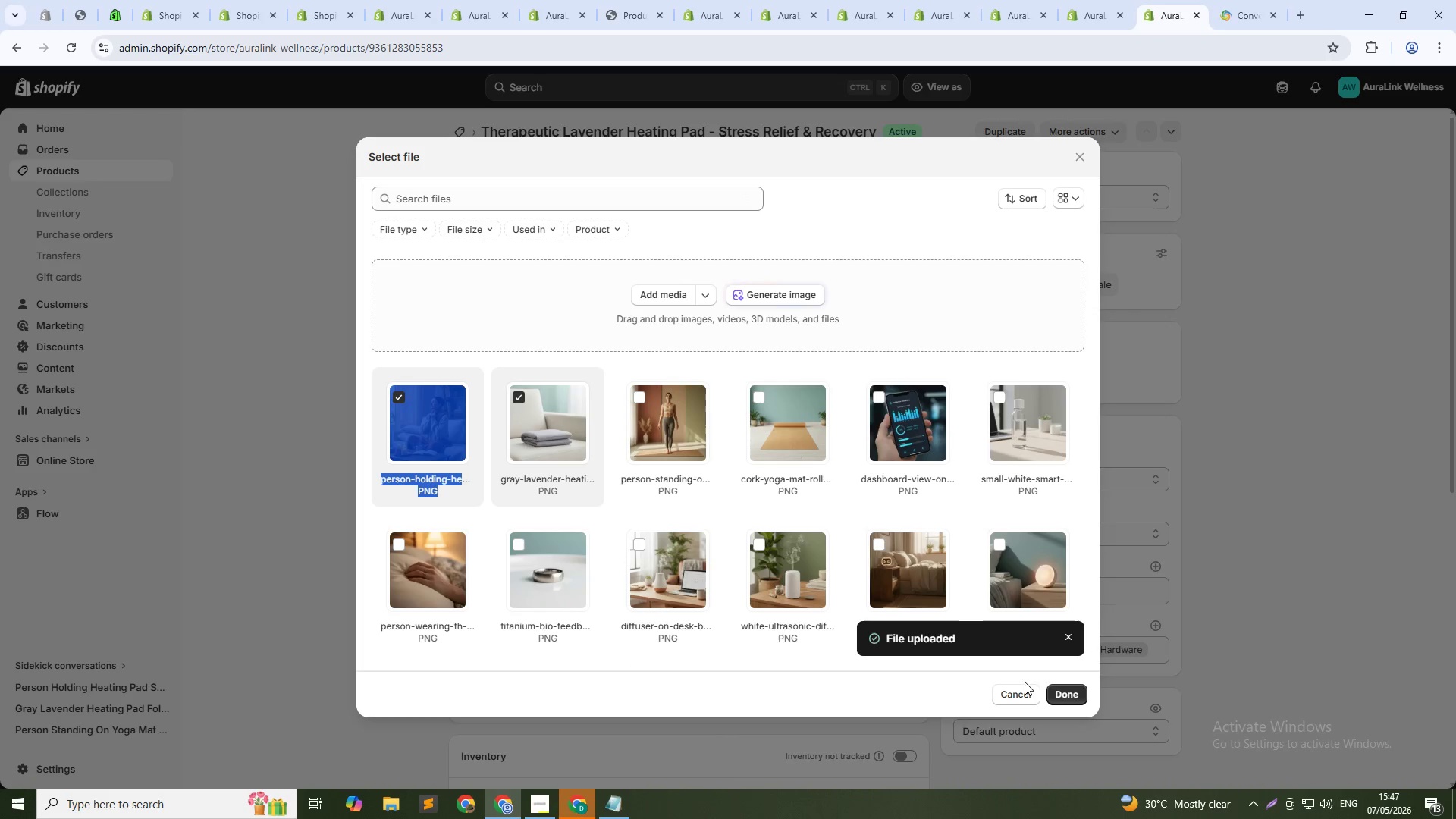 
left_click([1057, 691])
 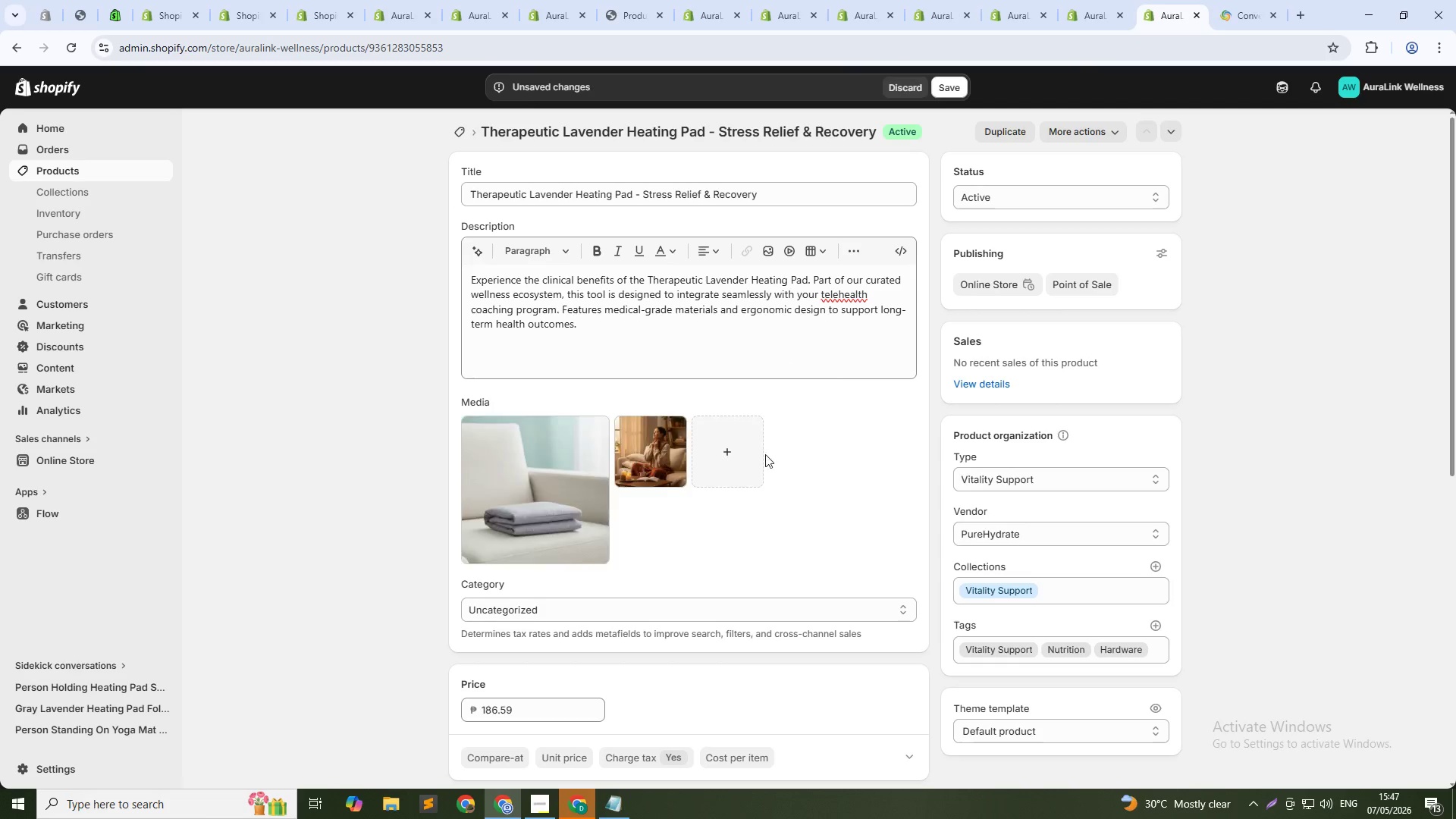 
left_click([565, 463])
 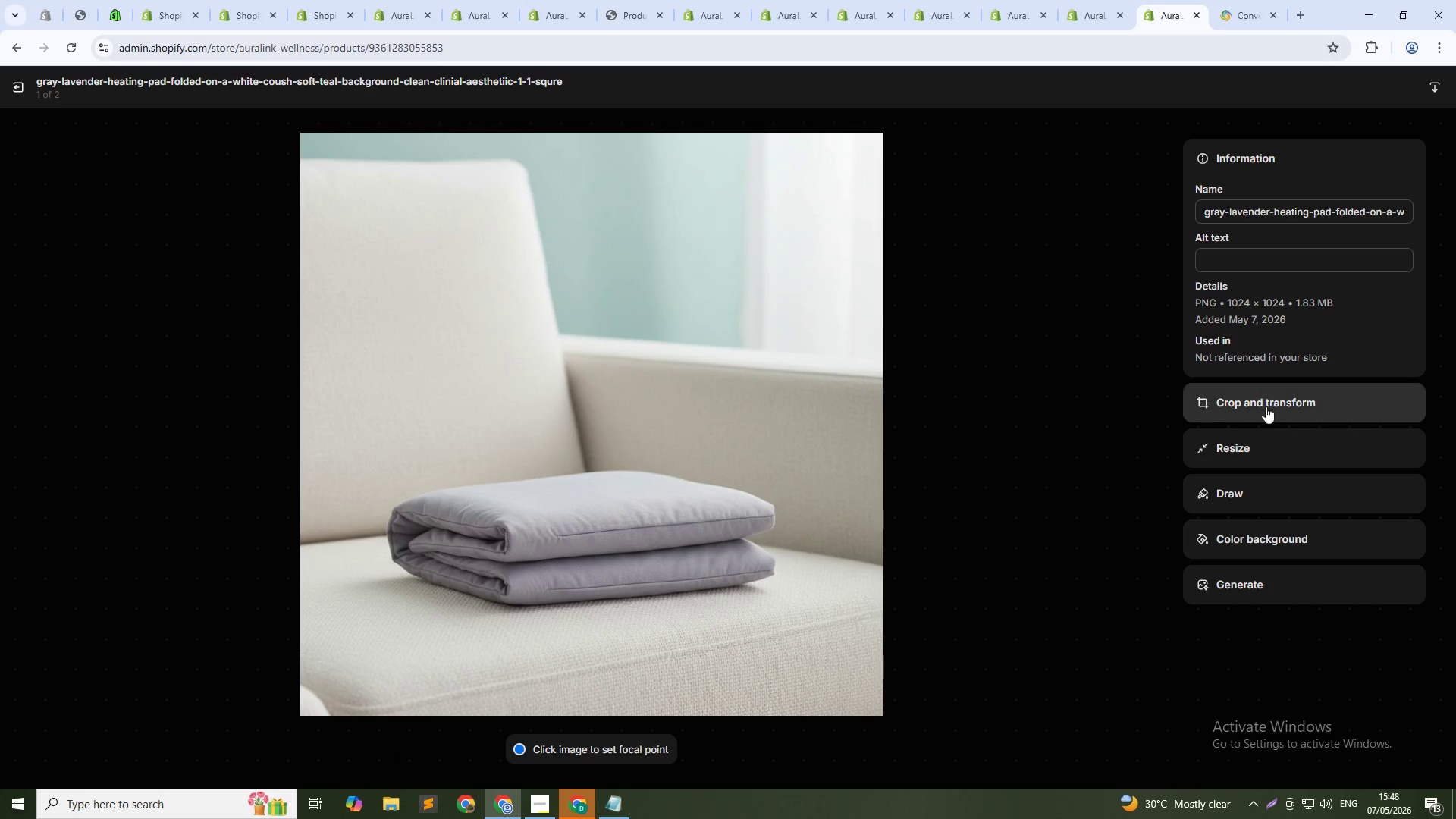 
left_click([1229, 268])
 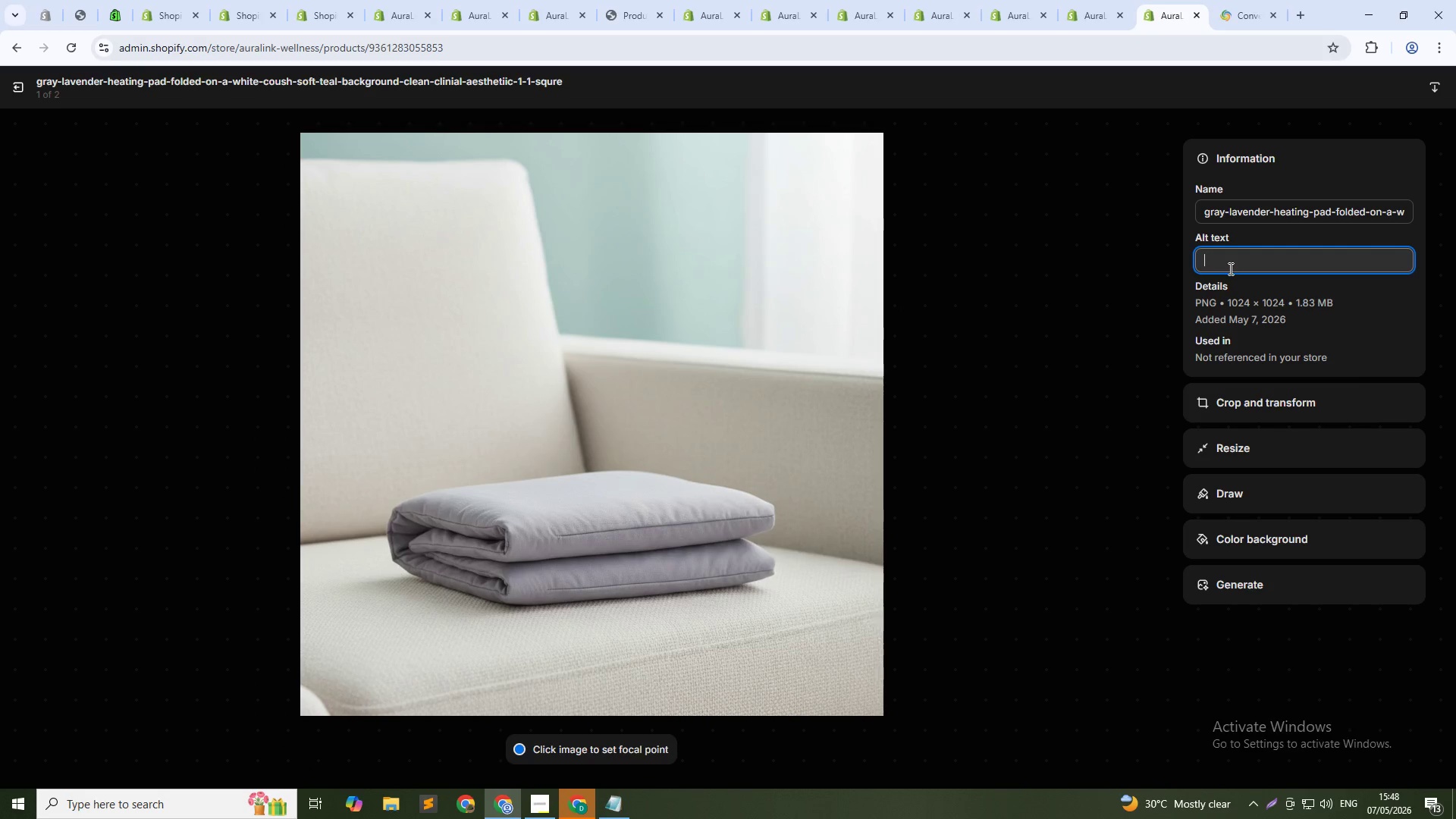 
type(Therapeutic lavender heating pad for muscle tension - Circadian Balance stress relief tool)
 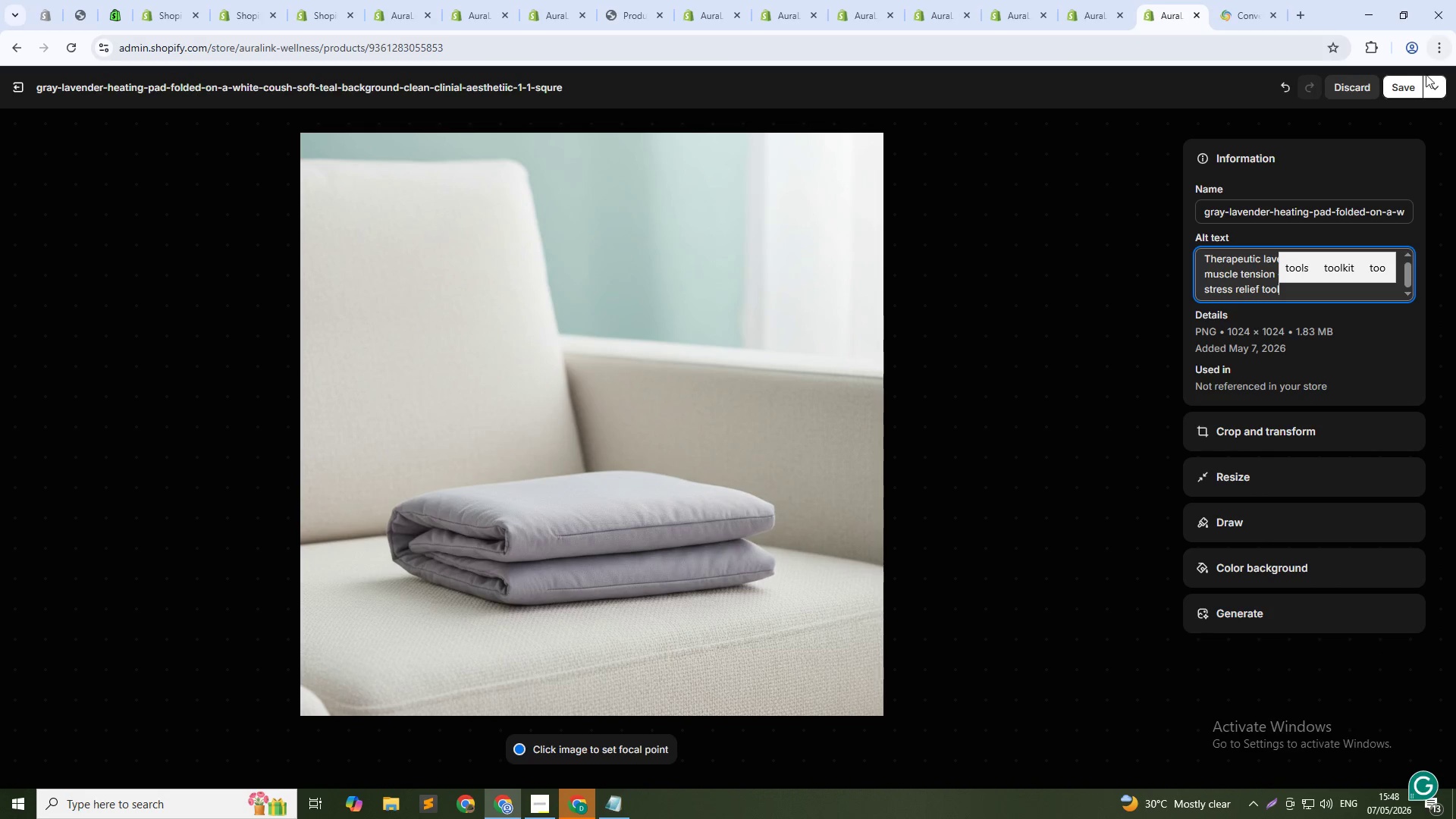 
left_click([1402, 91])
 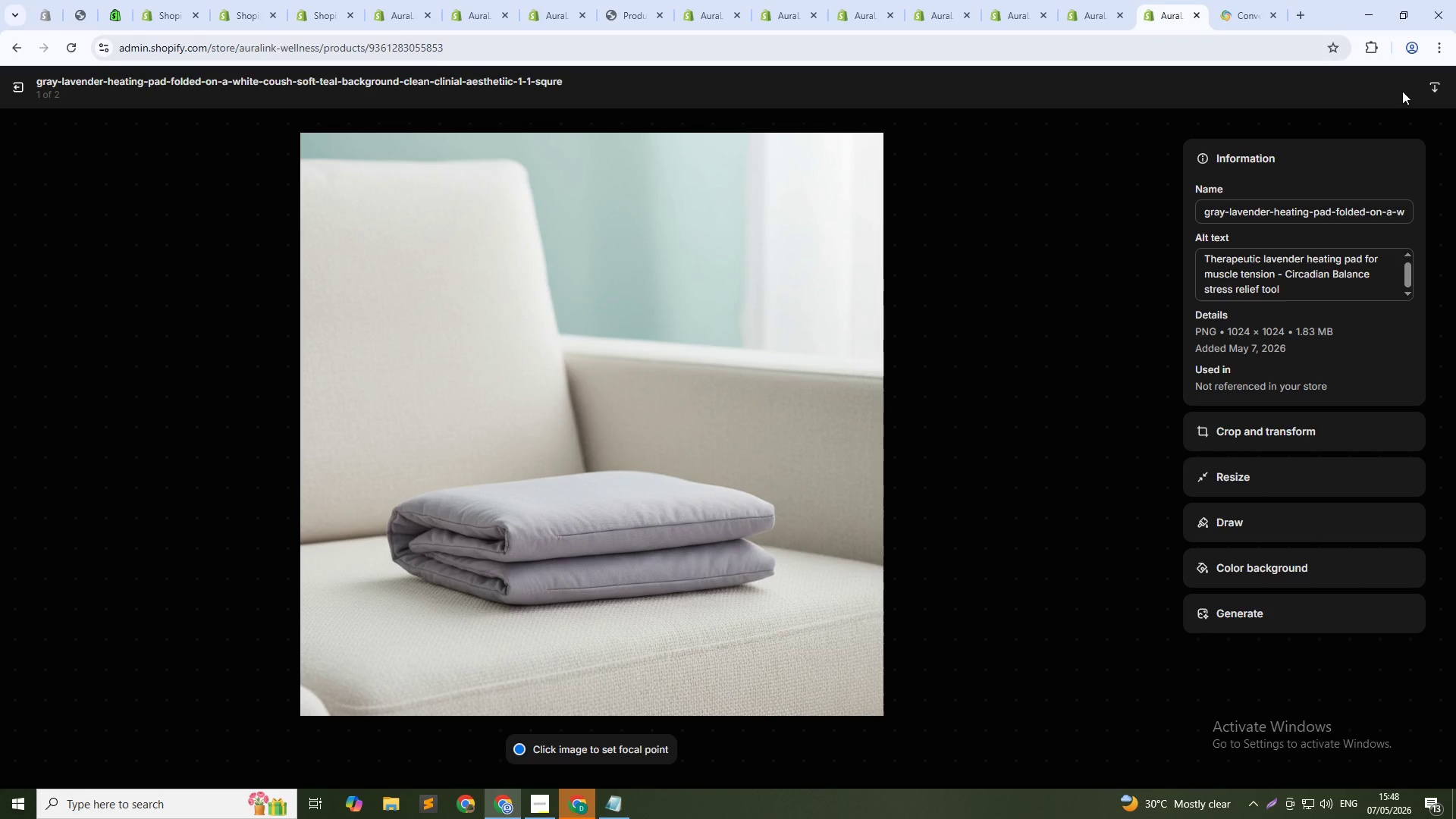 
wait(5.45)
 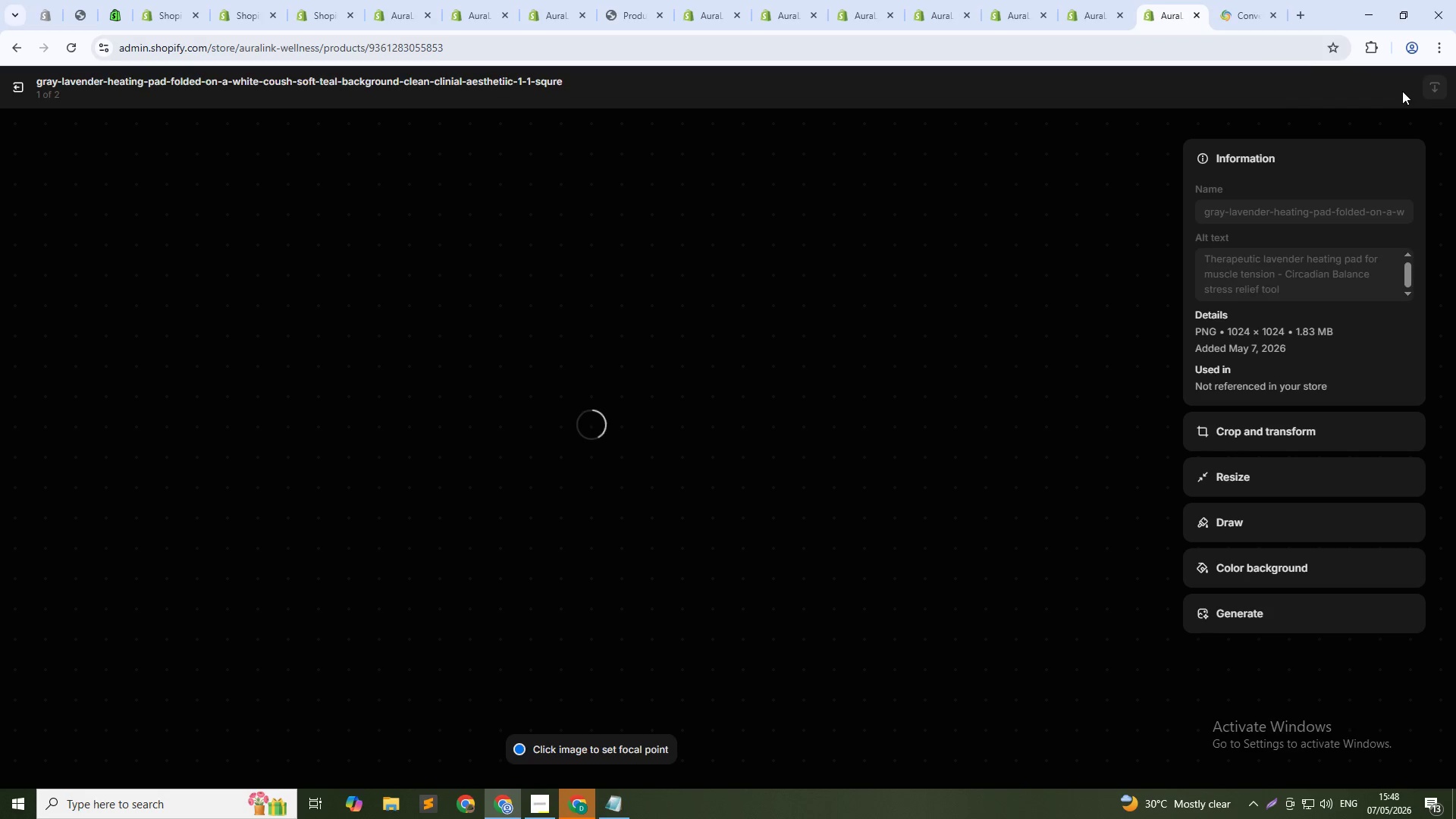 
left_click([9, 83])
 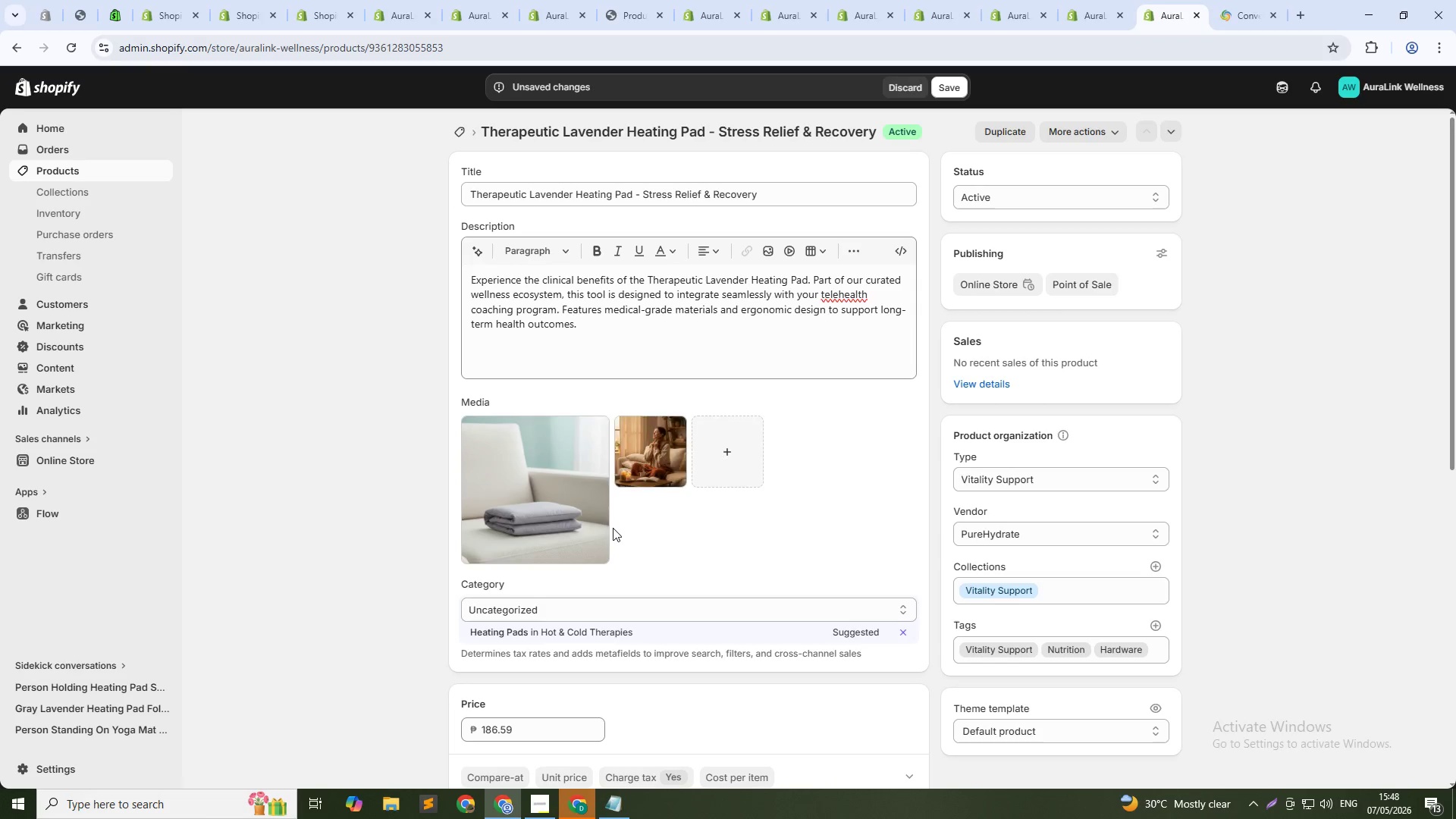 
left_click([665, 442])
 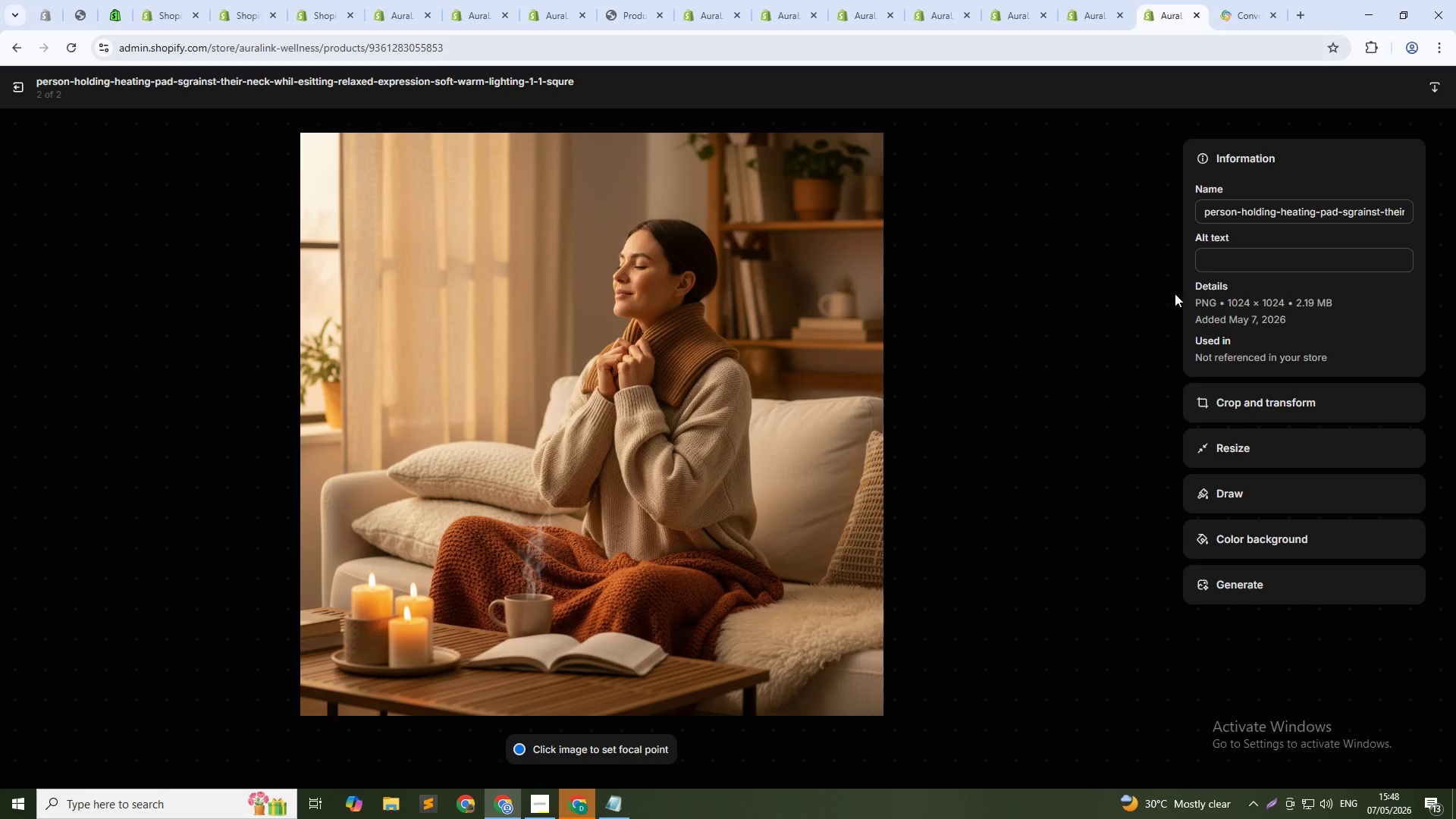 
type(Ptient )
key(Backspace)
key(Backspace)
key(Backspace)
key(Backspace)
key(Backspace)
key(Backspace)
type(atient using lavender heating pad - supporting musl)
key(Backspace)
type(cle relaxation and nervous system calm)
 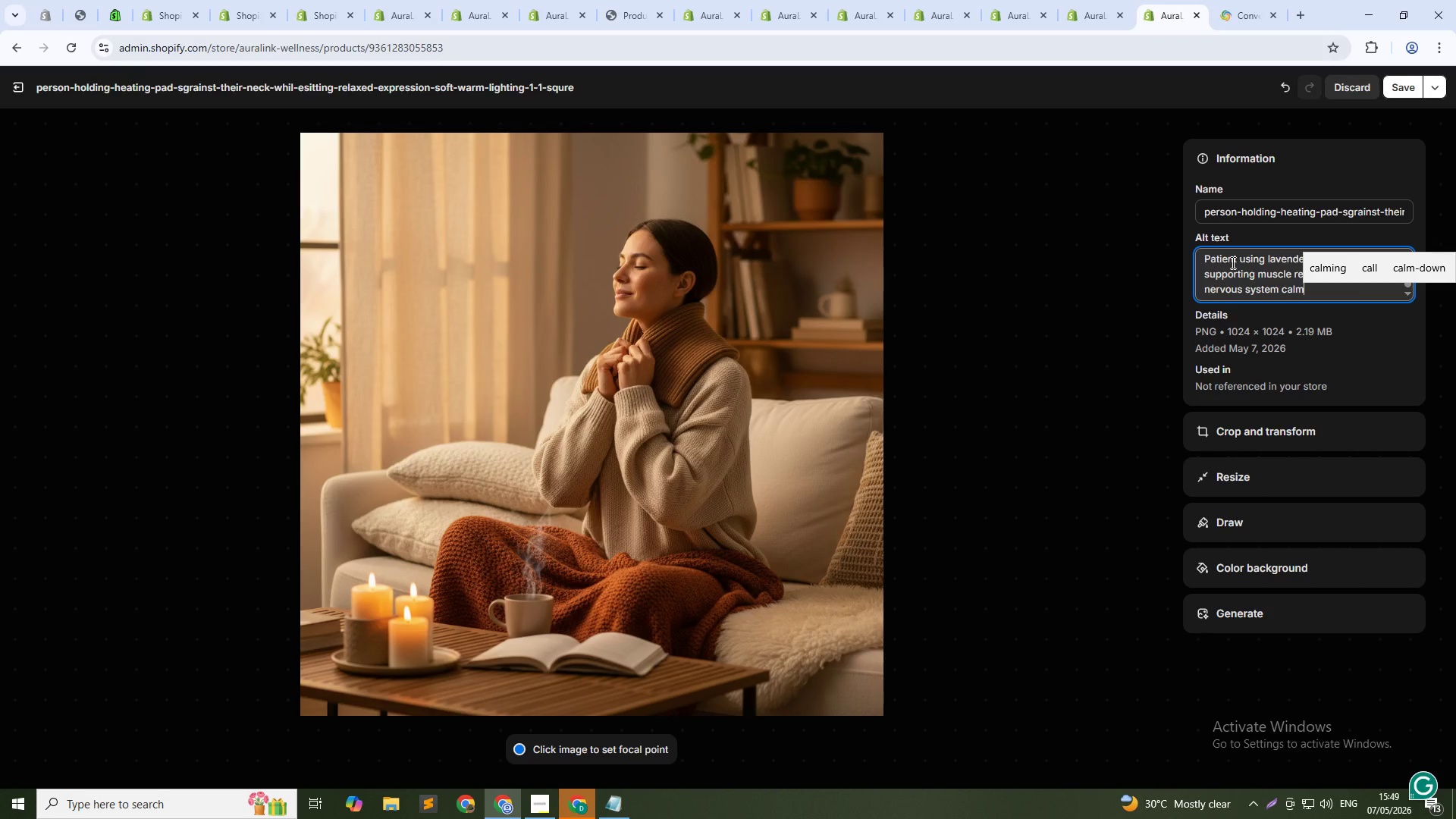 
wait(27.69)
 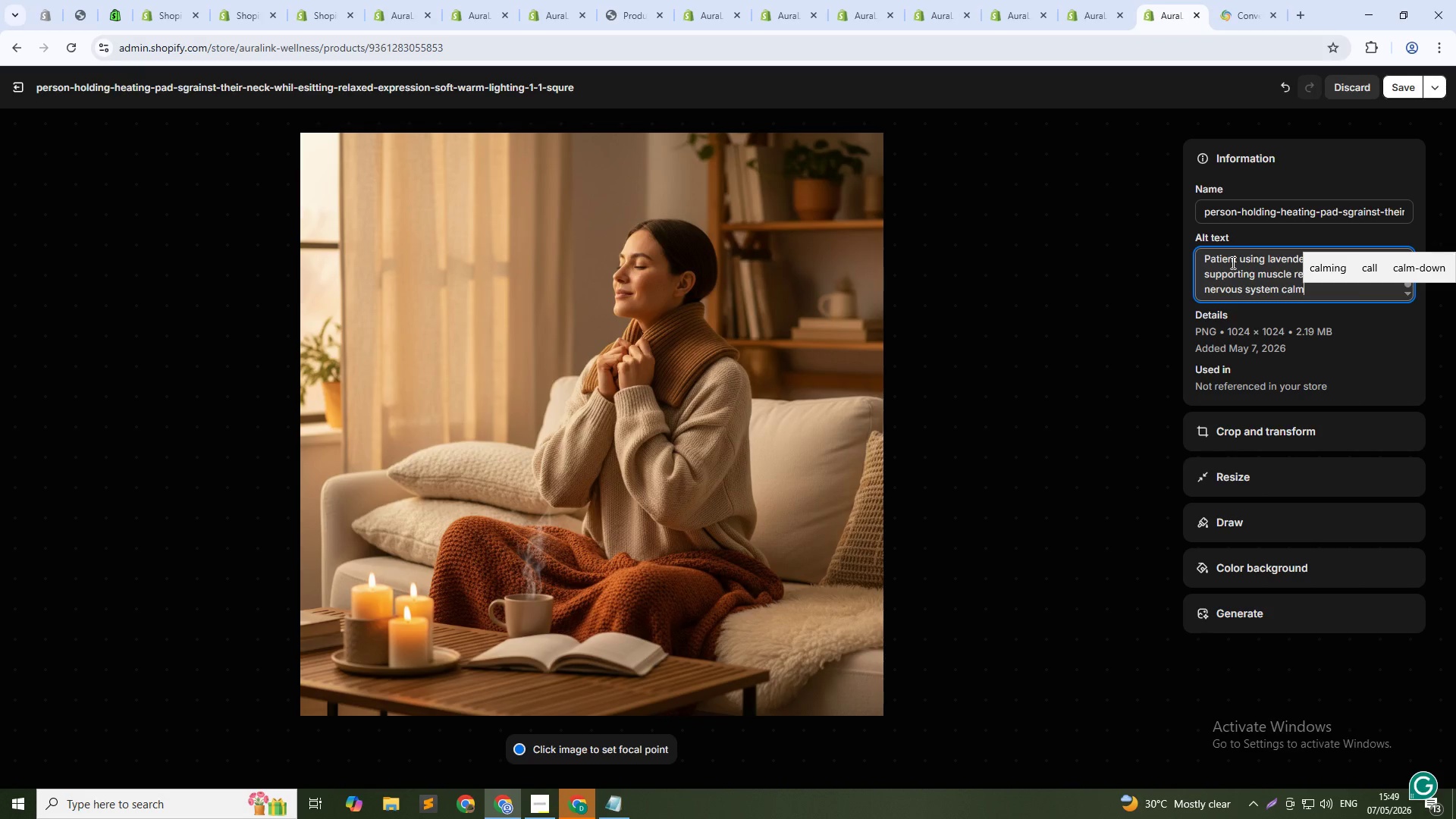 
left_click([1404, 93])
 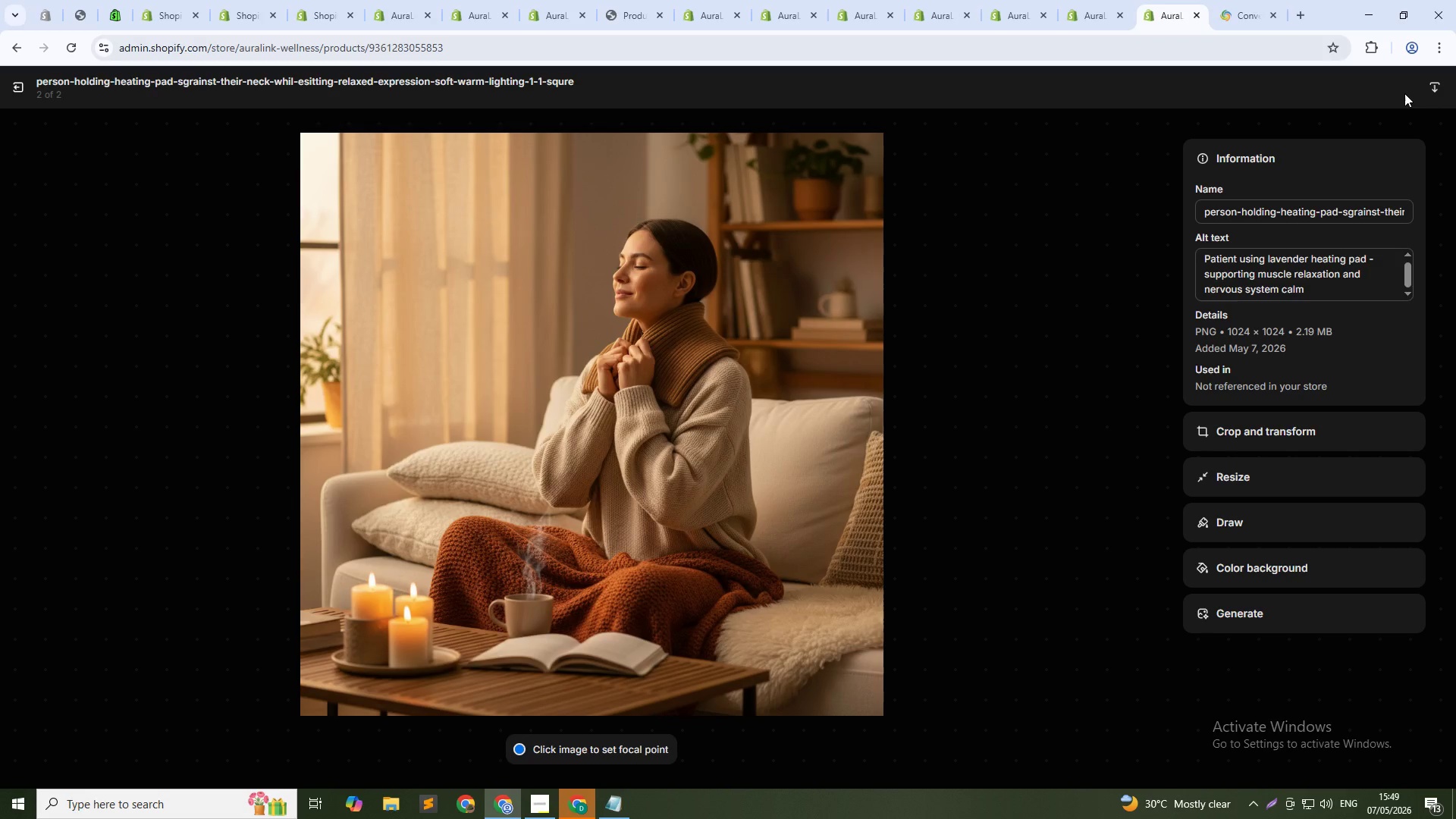 
wait(10.48)
 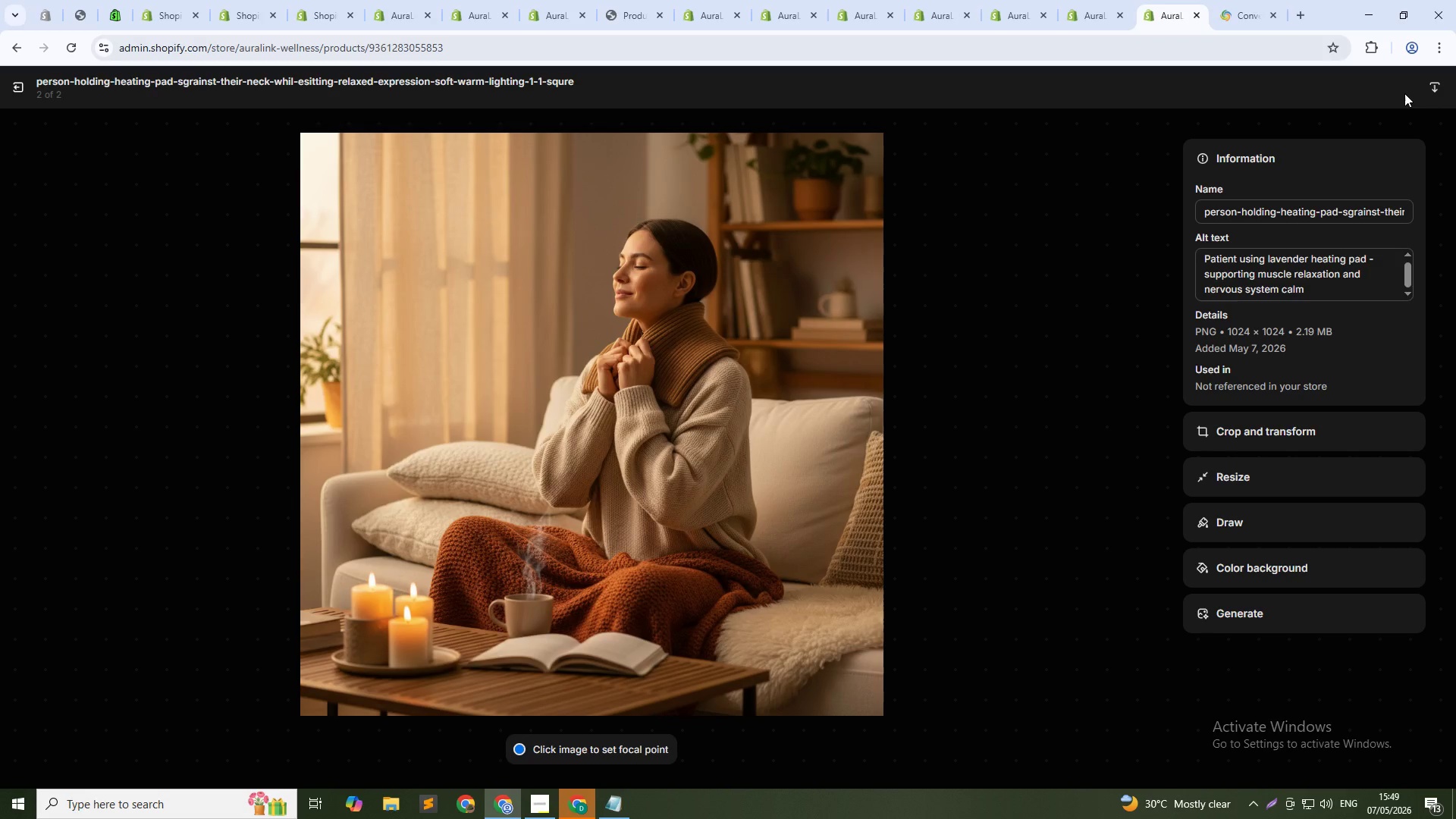 
left_click([30, 86])
 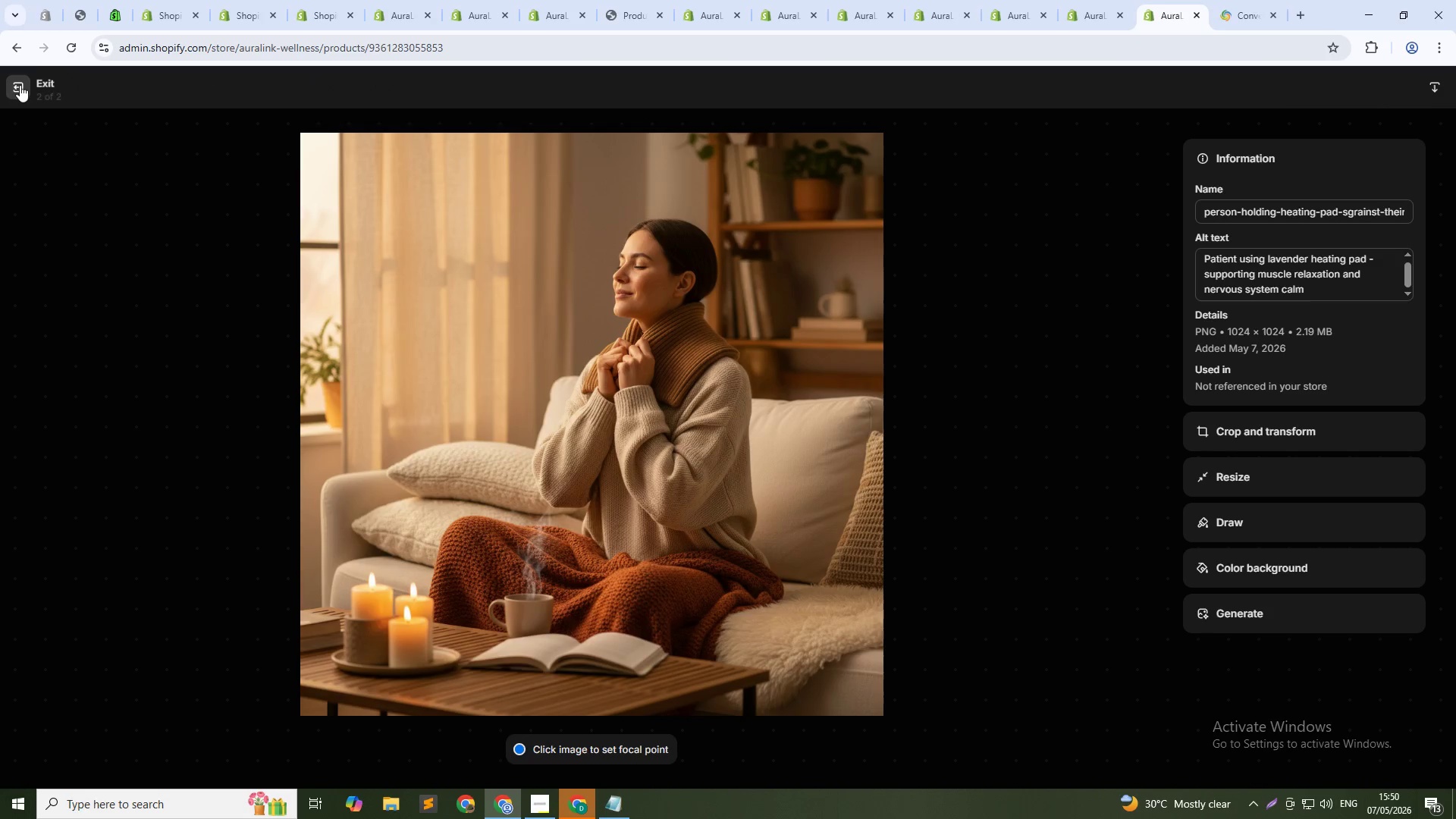 
left_click([11, 83])
 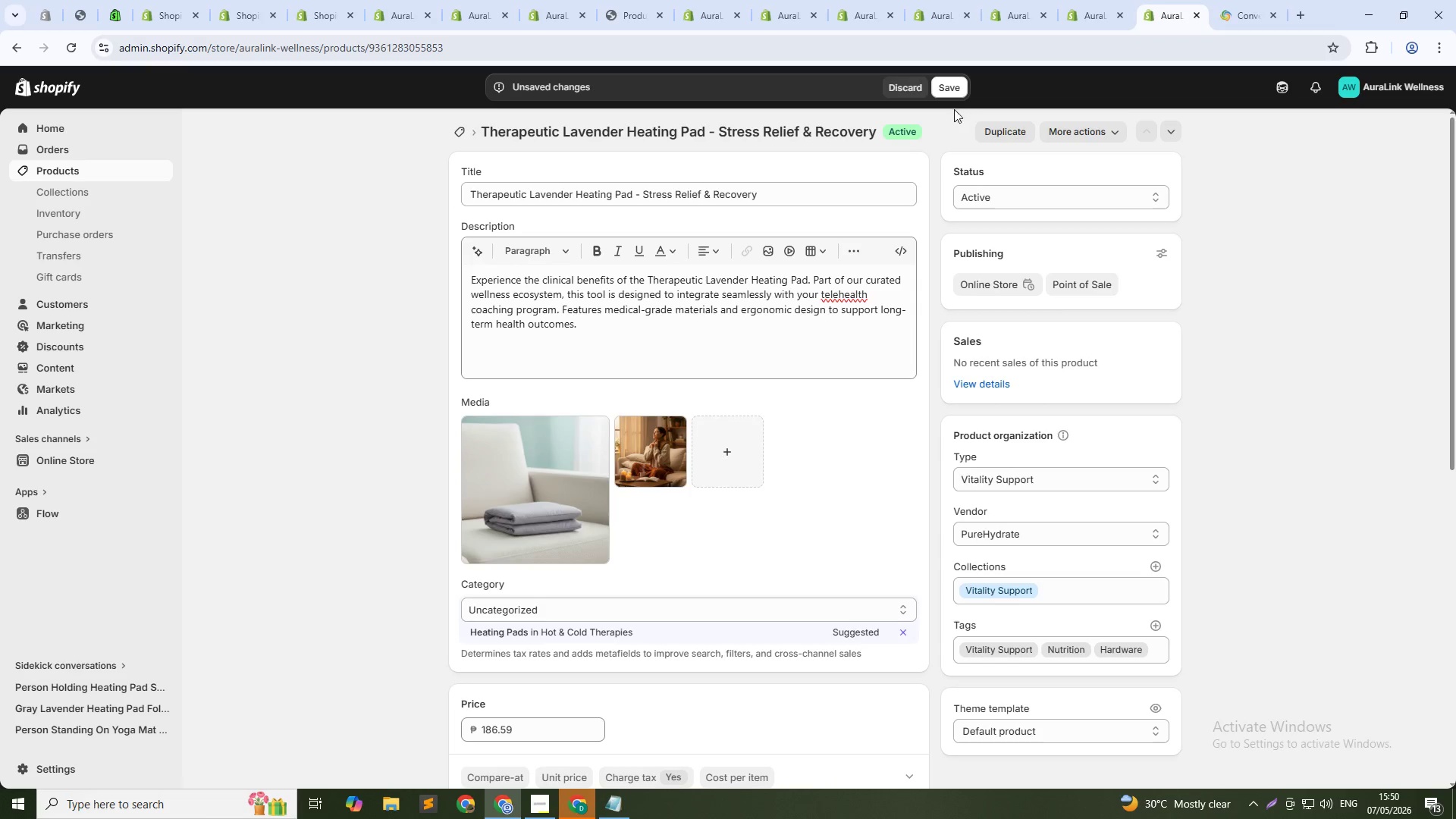 
left_click([956, 90])
 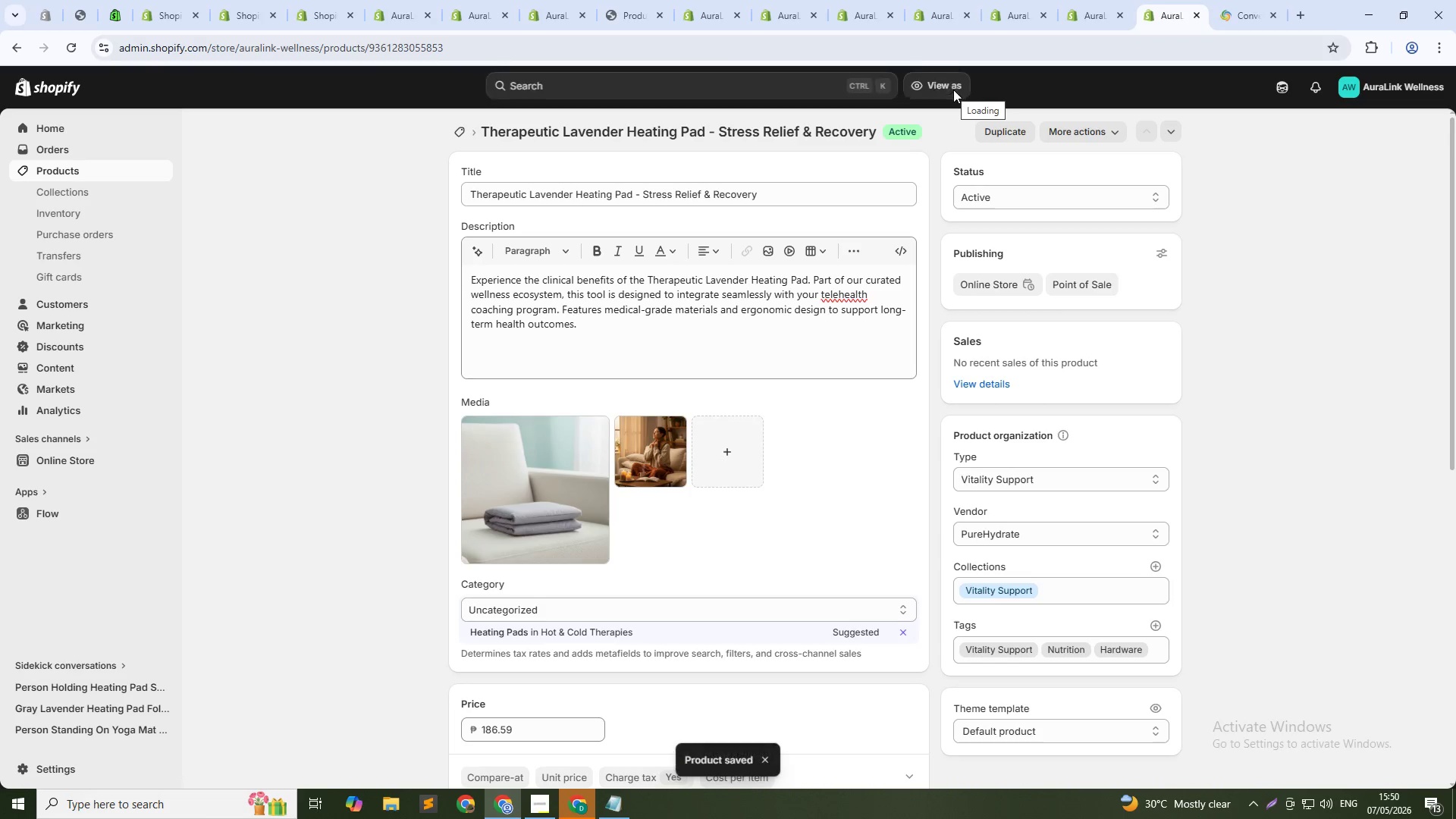 
wait(8.75)
 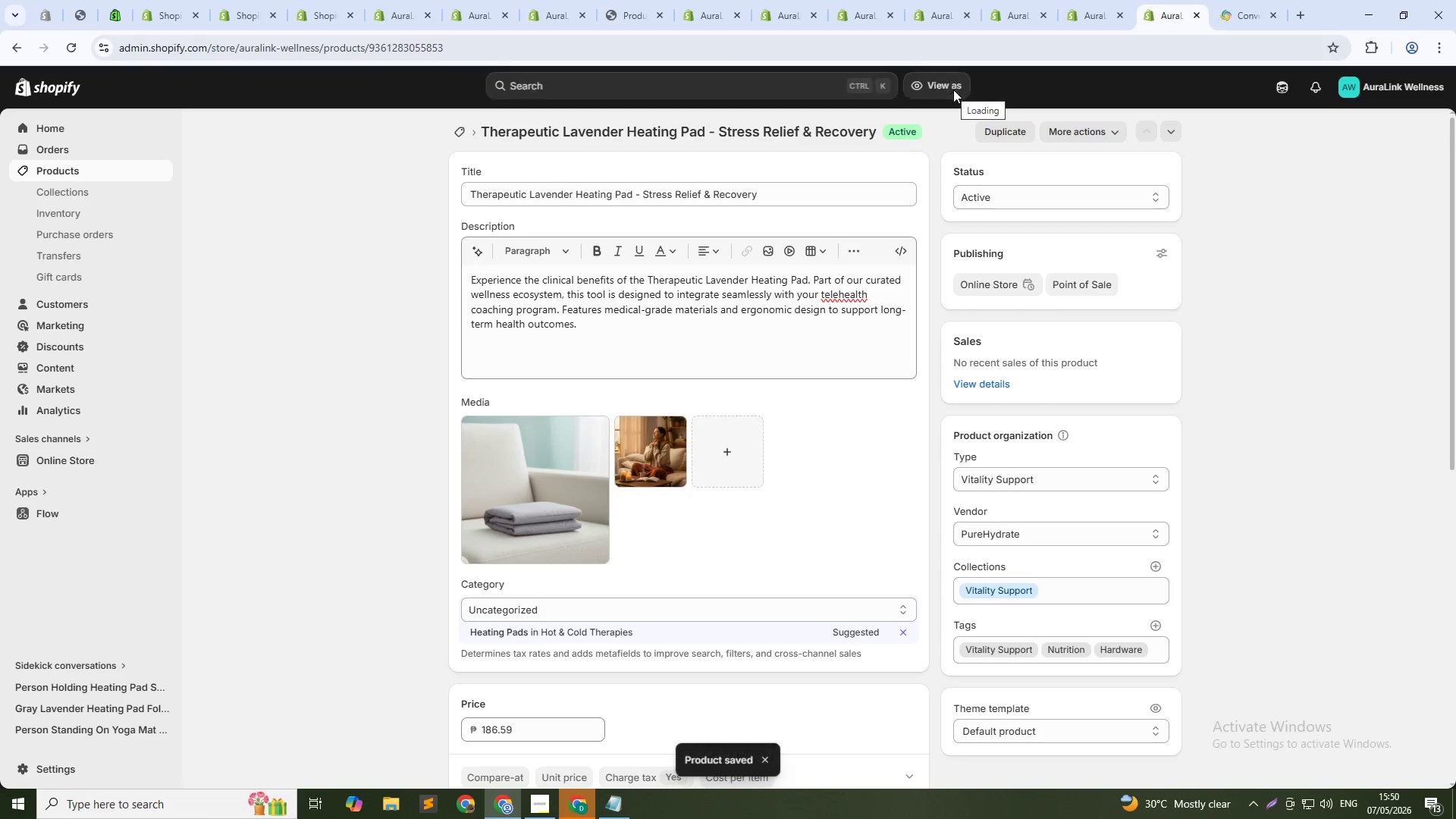 
left_click([67, 166])
 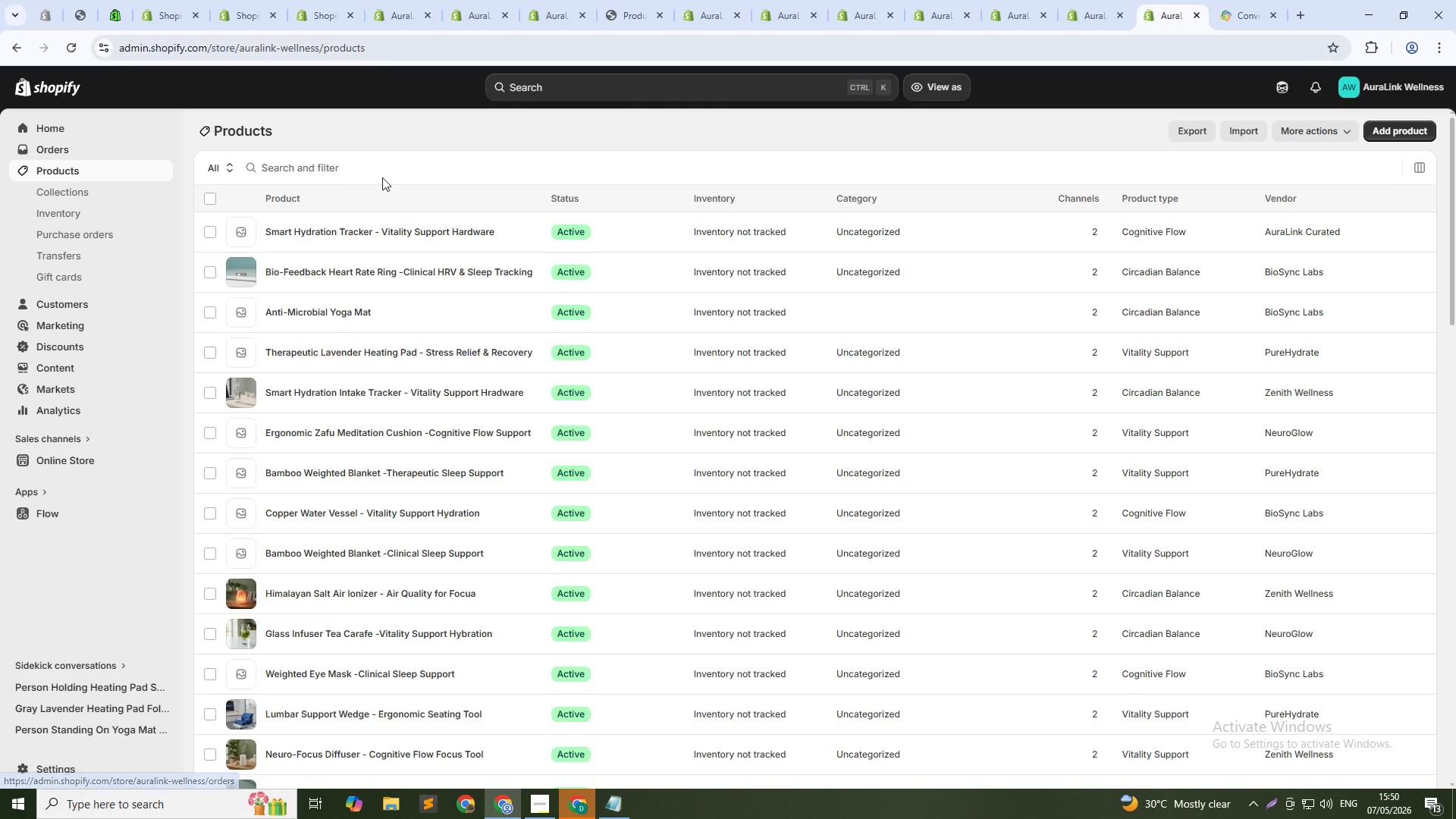 
left_click([381, 165])
 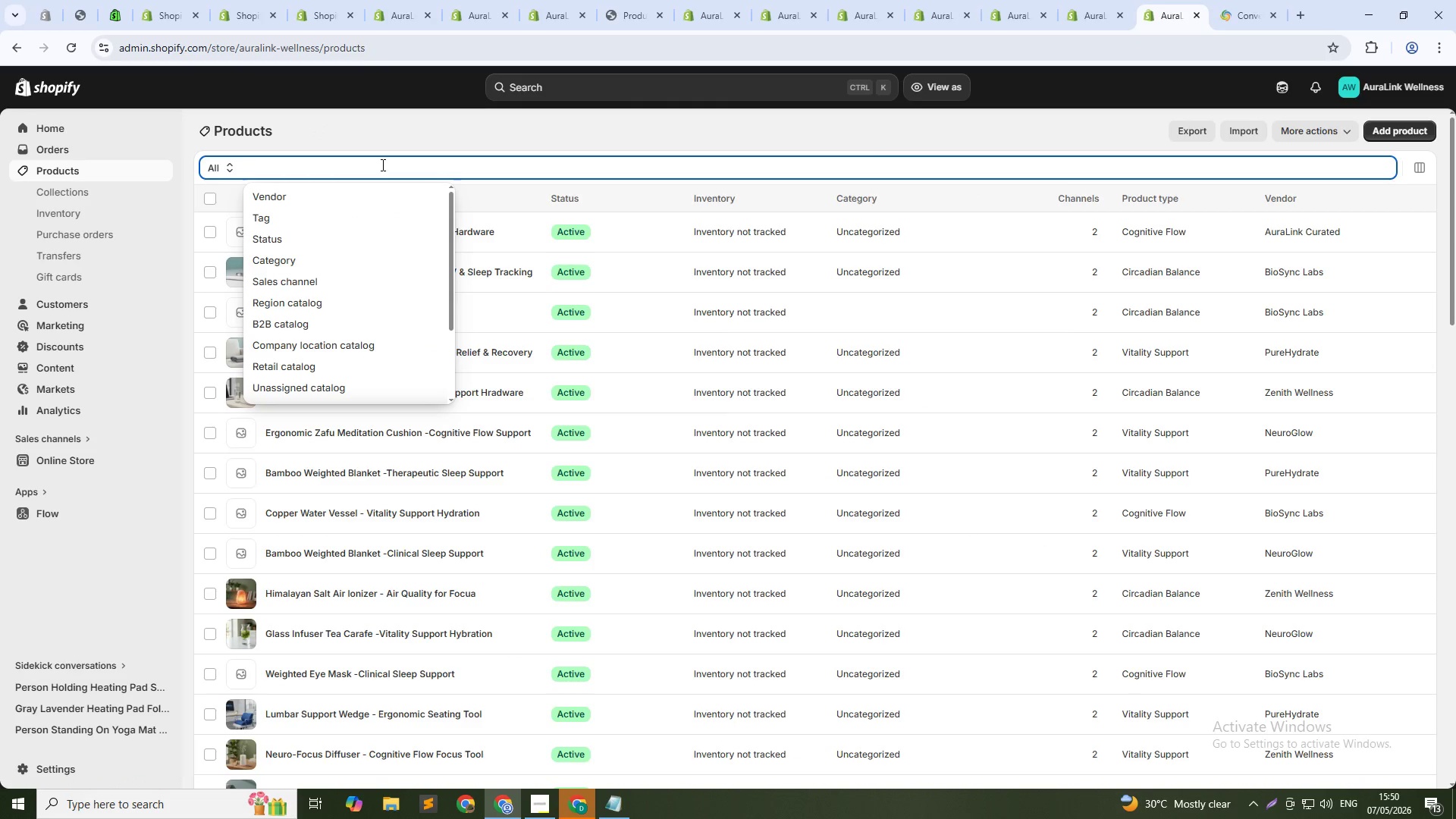 
type(smart hybr)
 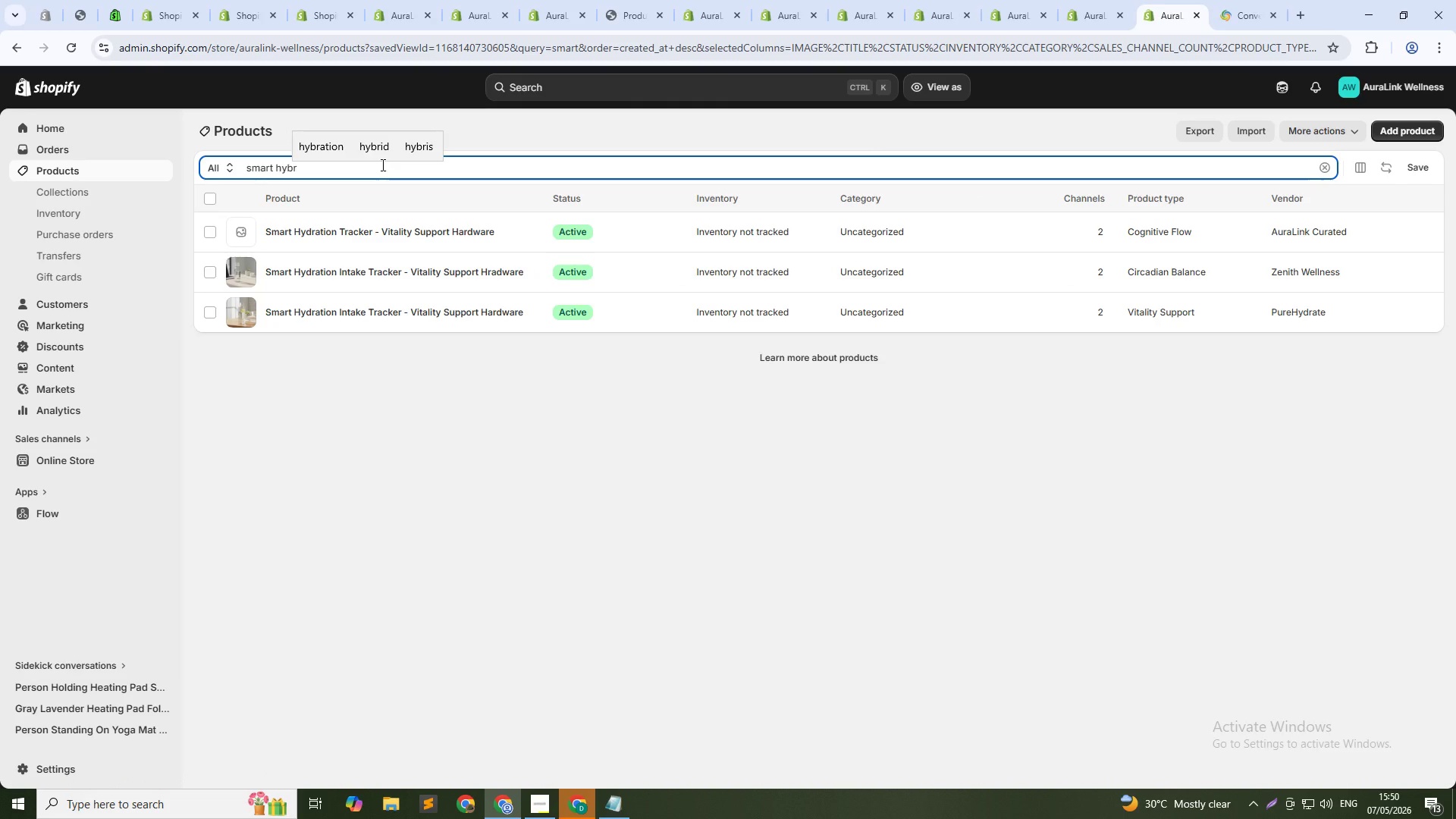 
scroll: coordinate [381, 165], scroll_direction: up, amount: 1.0
 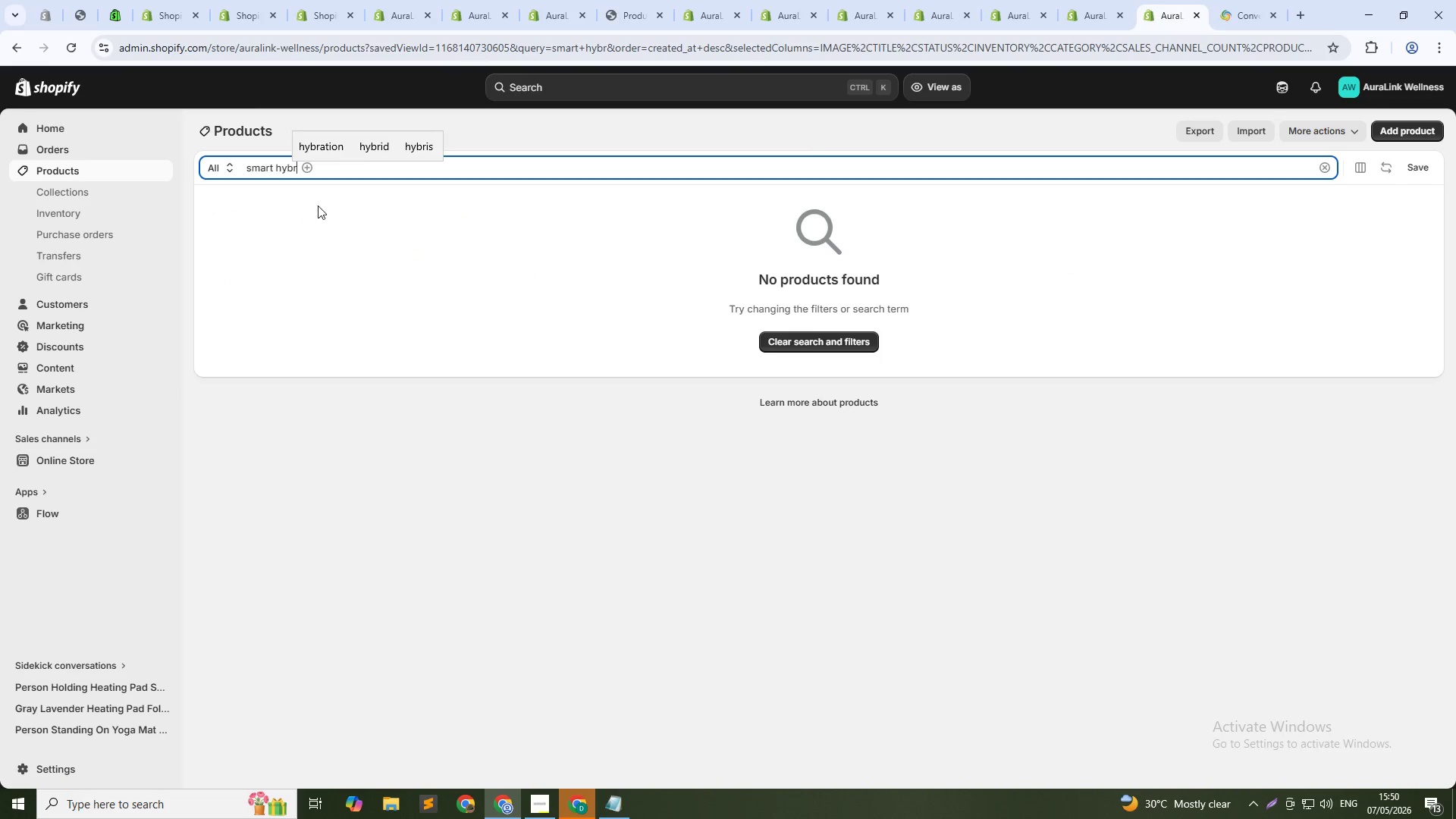 
key(Backspace)
 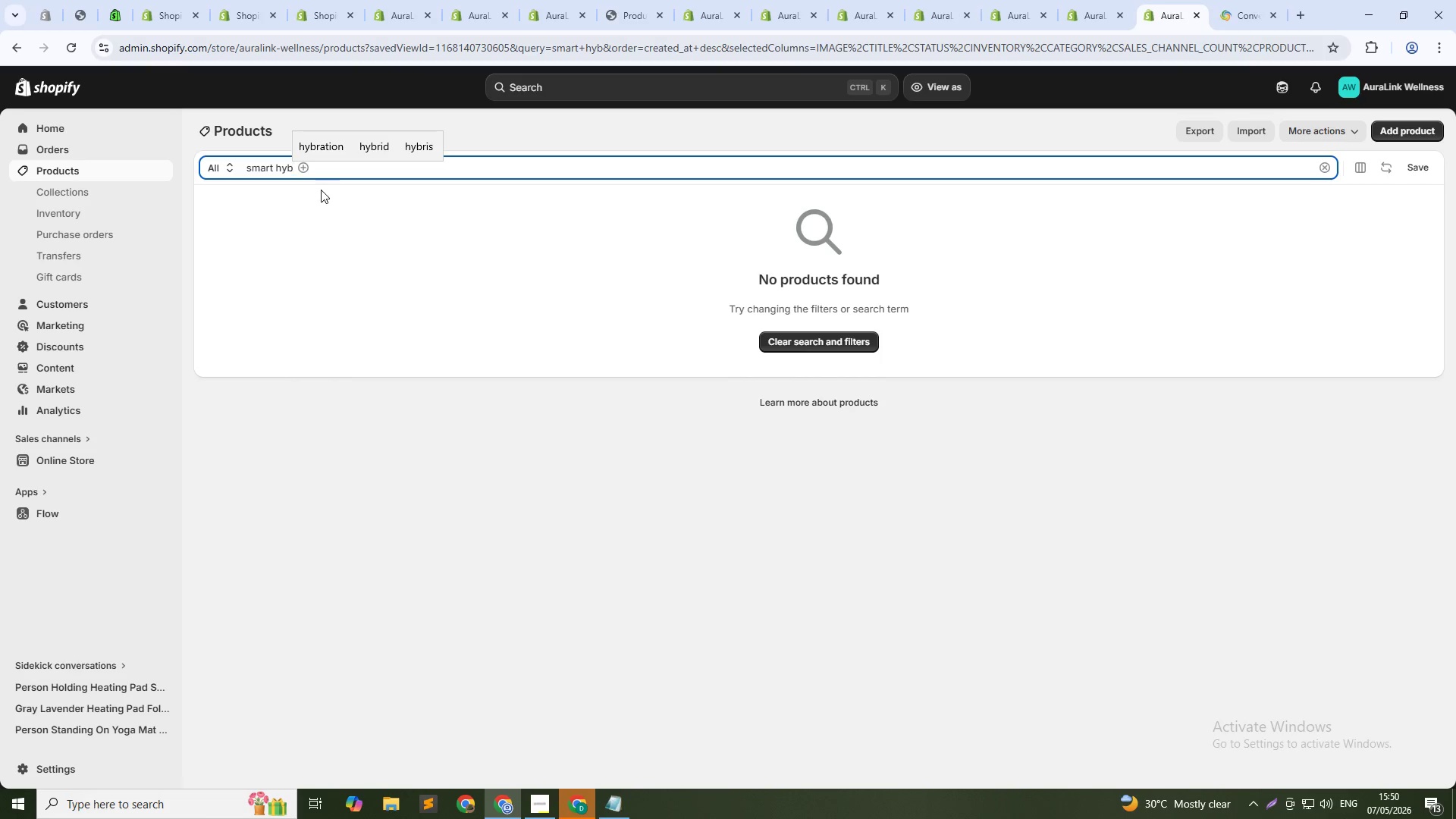 
key(Backspace)
 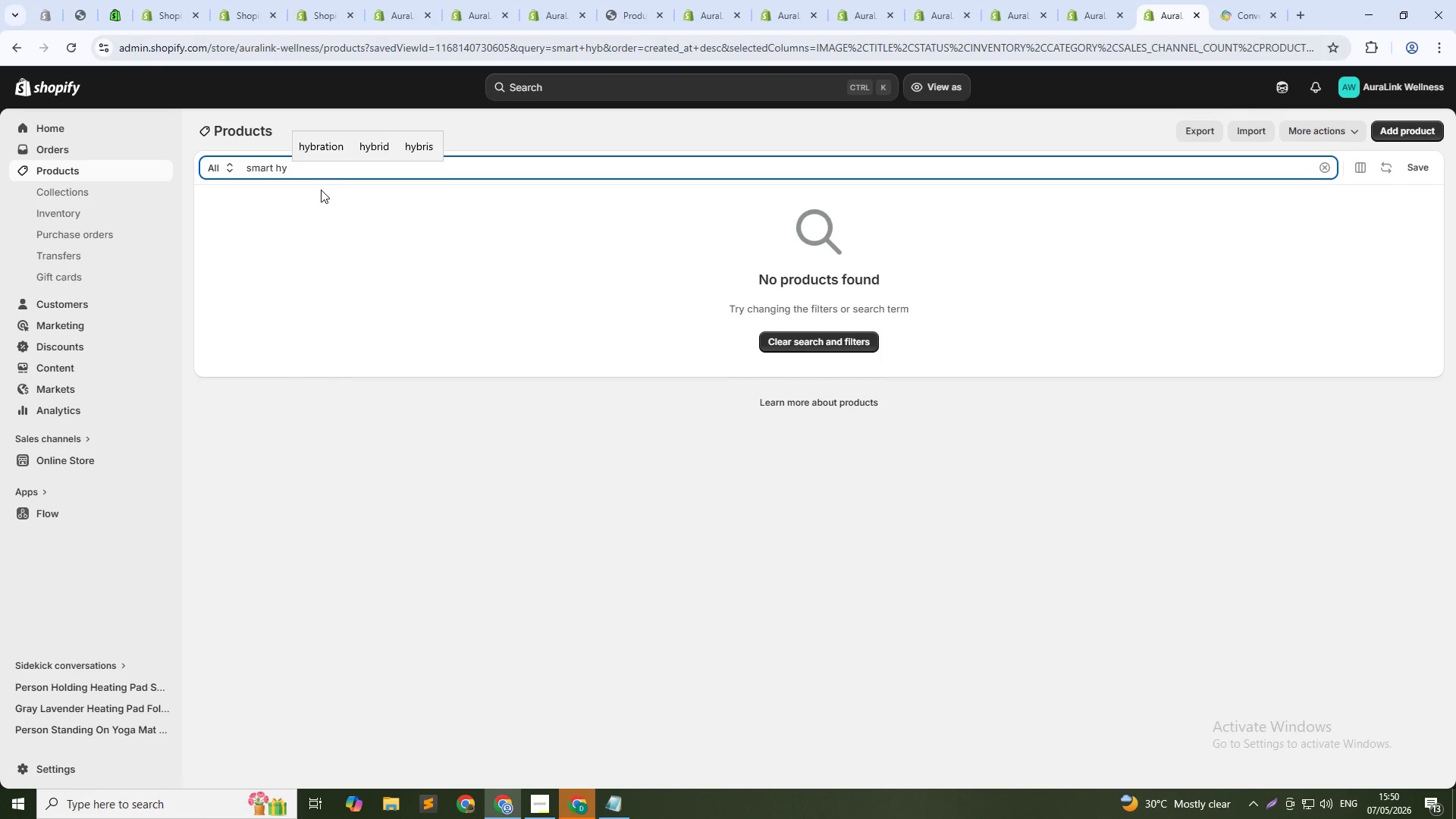 
key(D)
 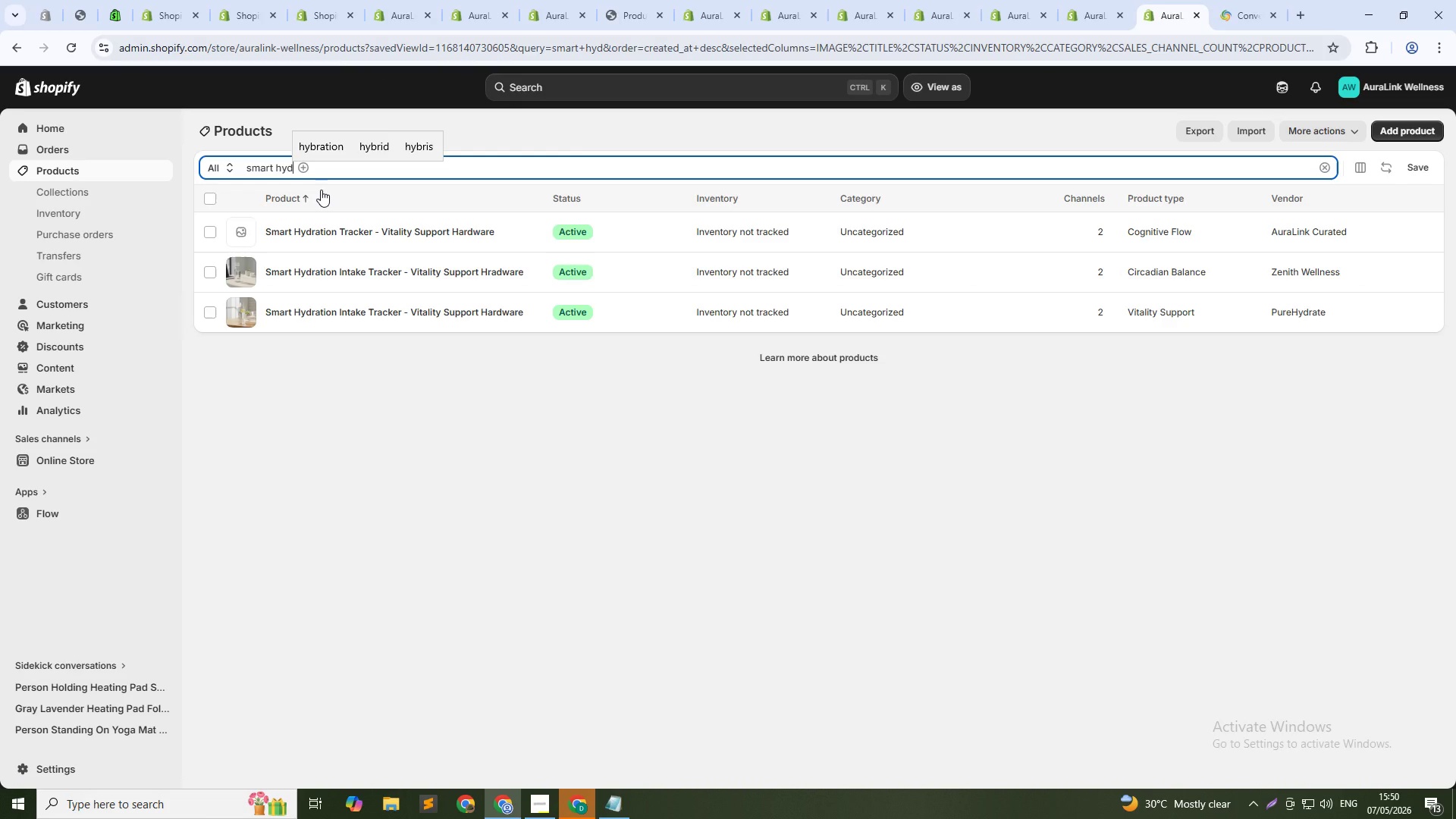 
wait(8.49)
 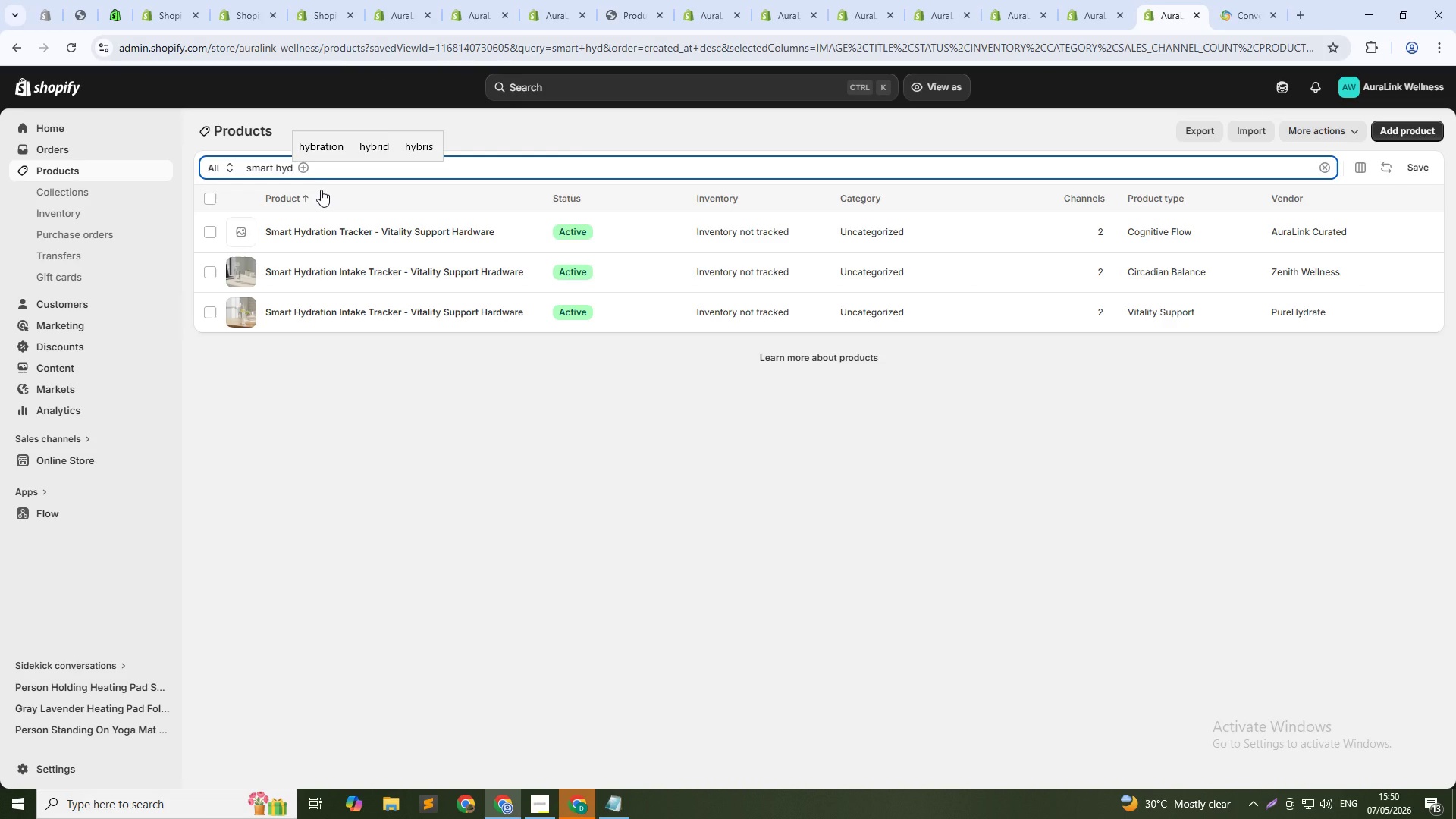 
left_click([331, 231])
 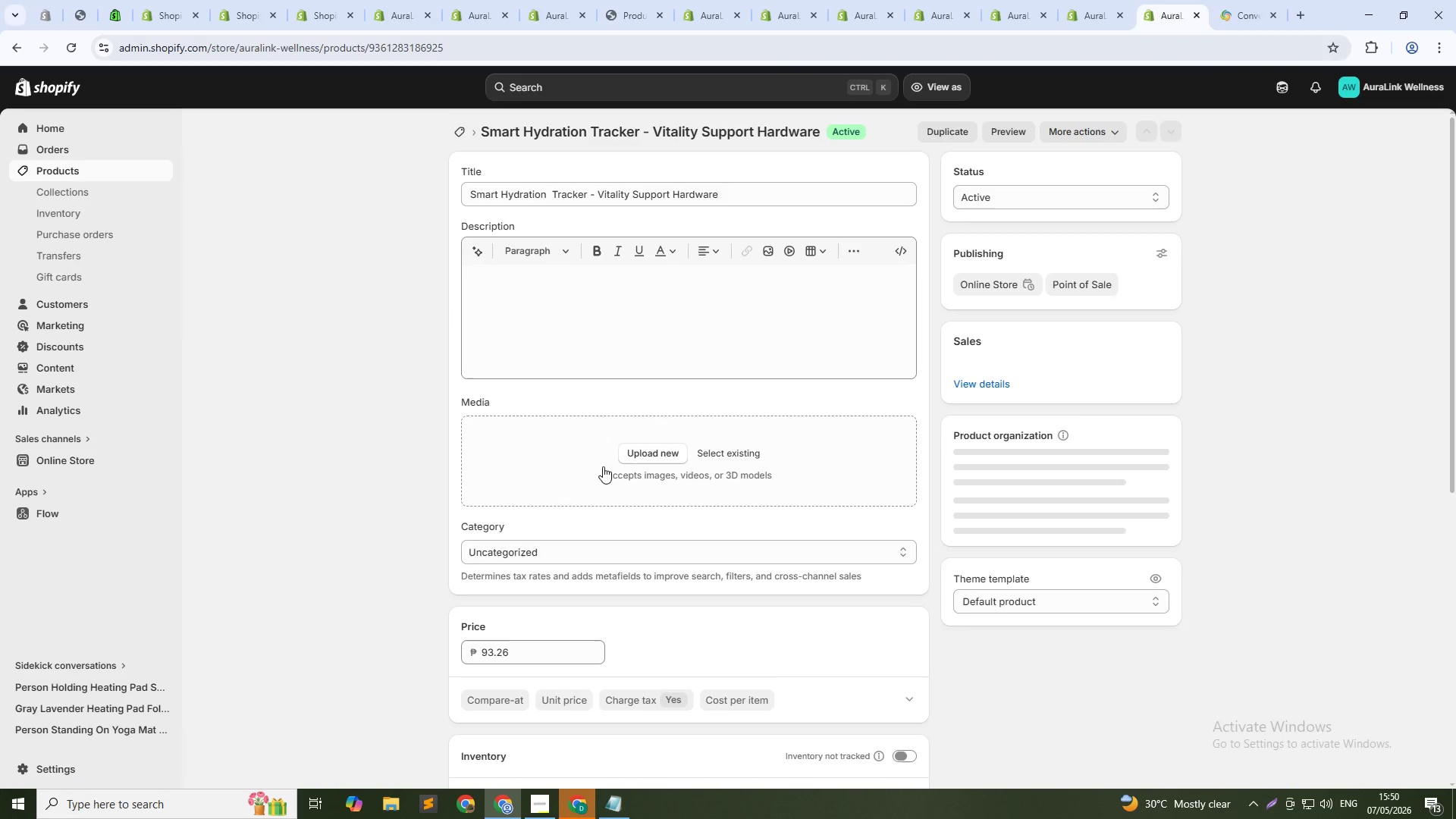 
left_click([730, 457])
 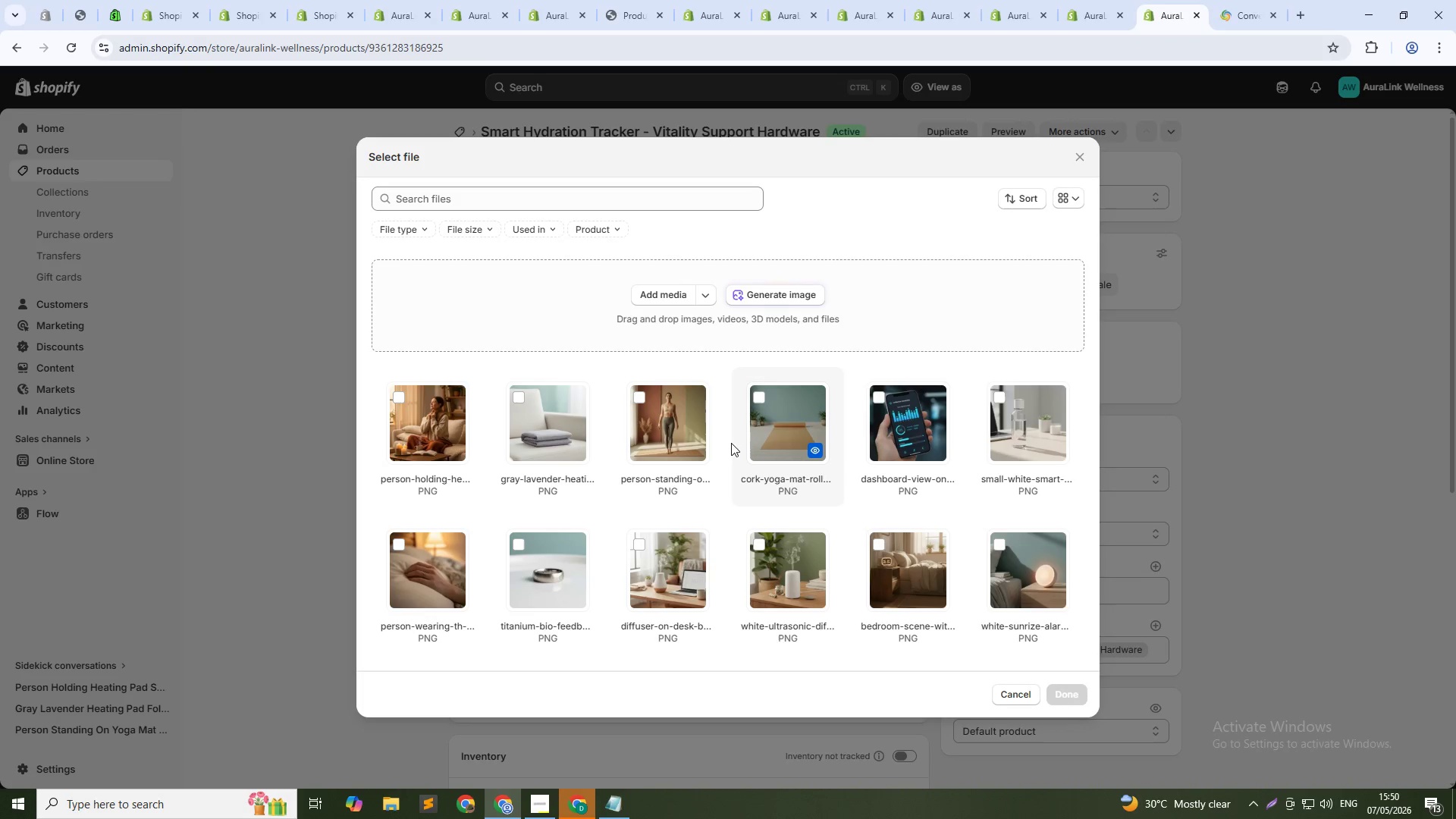 
wait(5.33)
 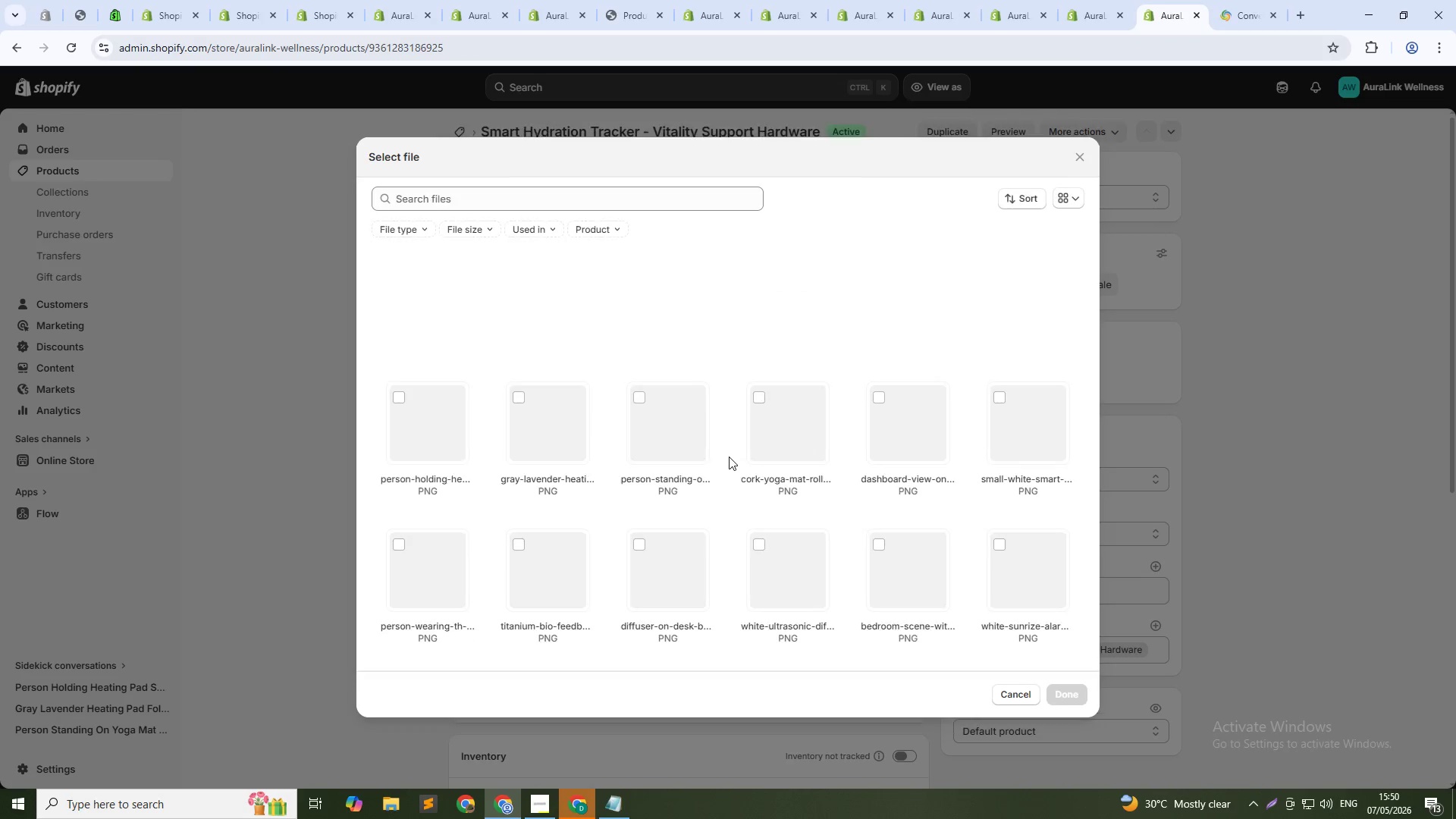 
left_click([775, 291])
 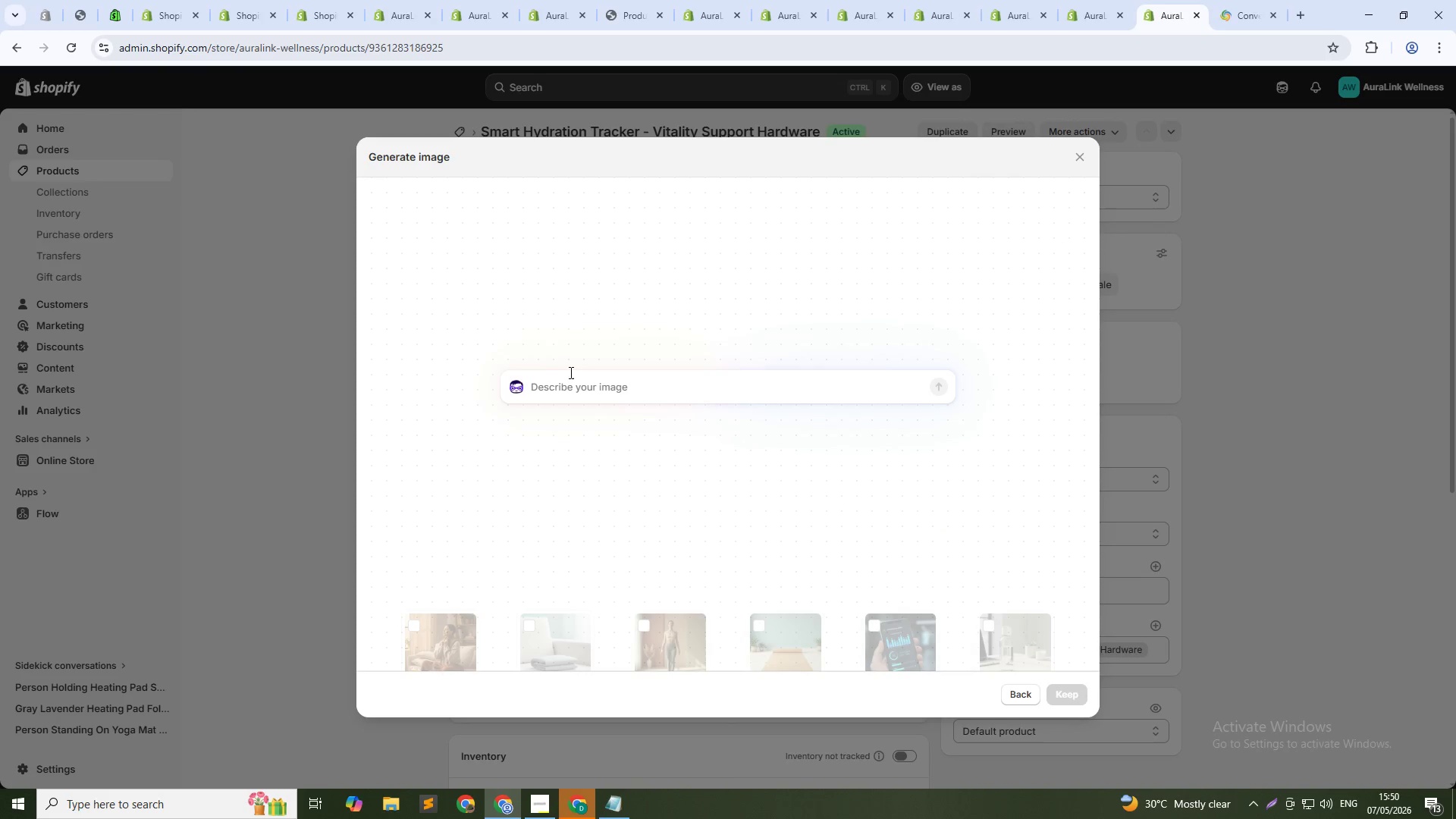 
type(small white smart hydratio )
key(Backspace)
type(n tracker clipped onto a )
 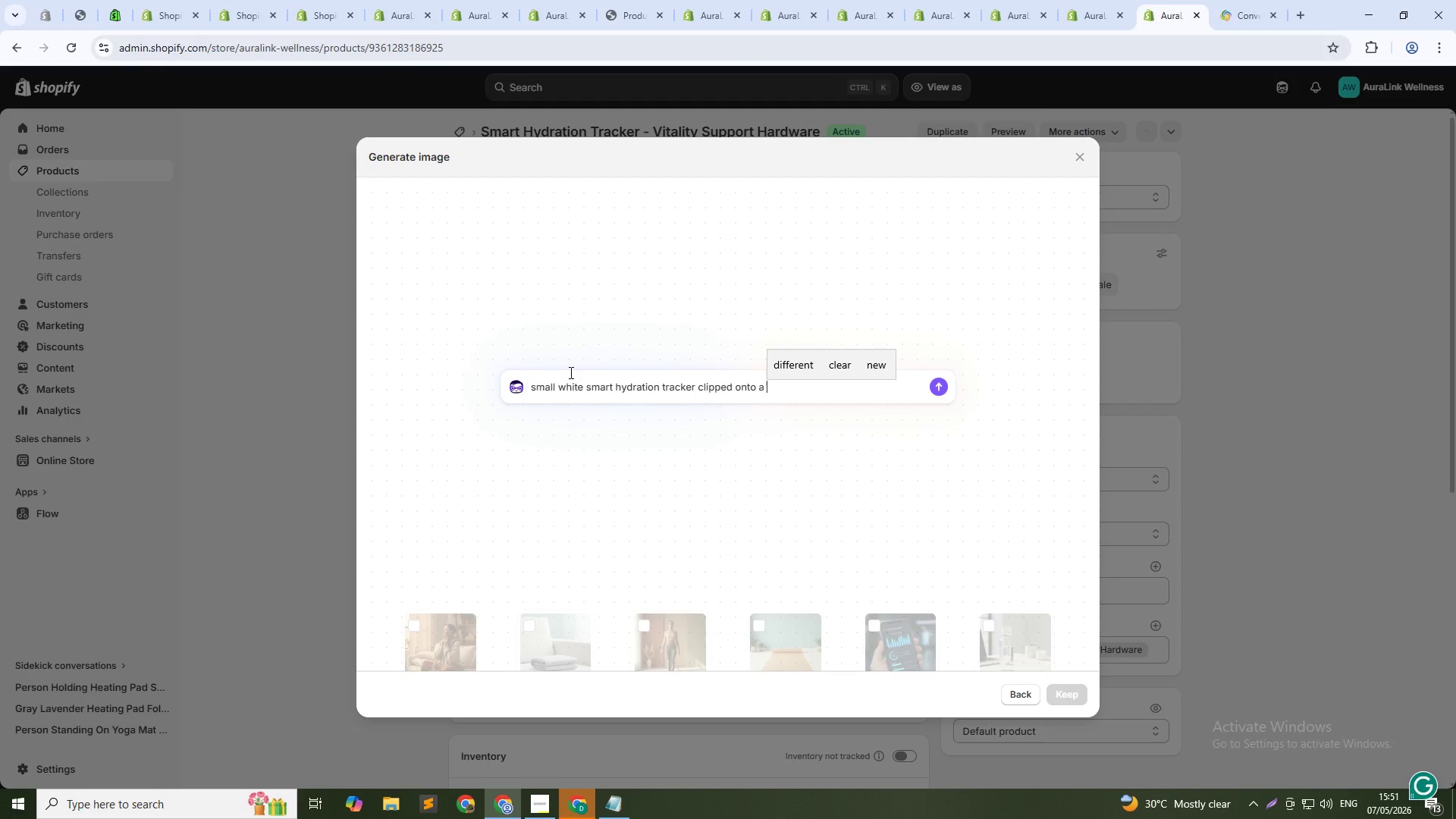 
type(clear glass water bottle clean desk backgroud)
key(Backspace)
type(nd. soft natural light. 1:1 squre)
 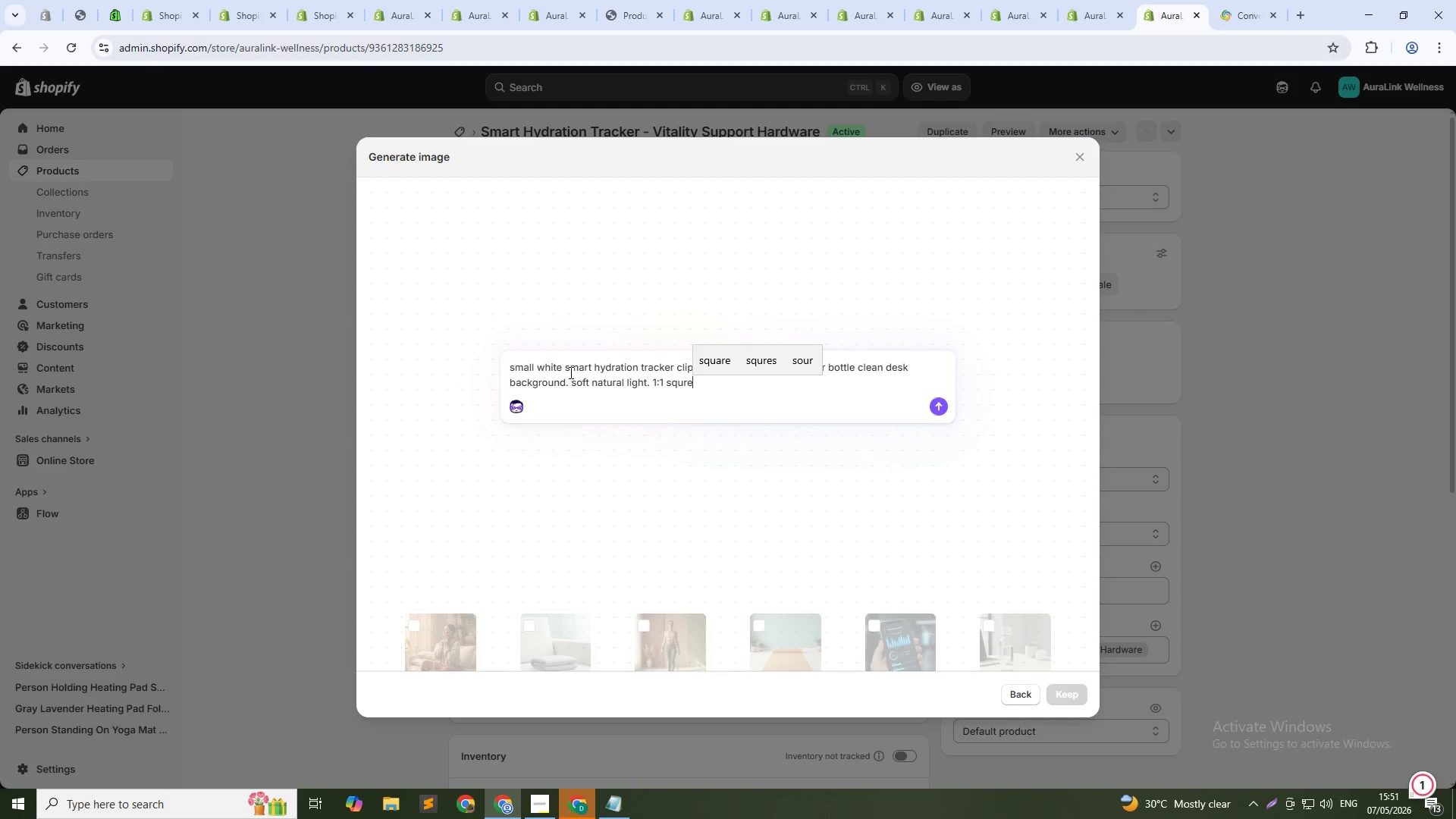 
key(Enter)
 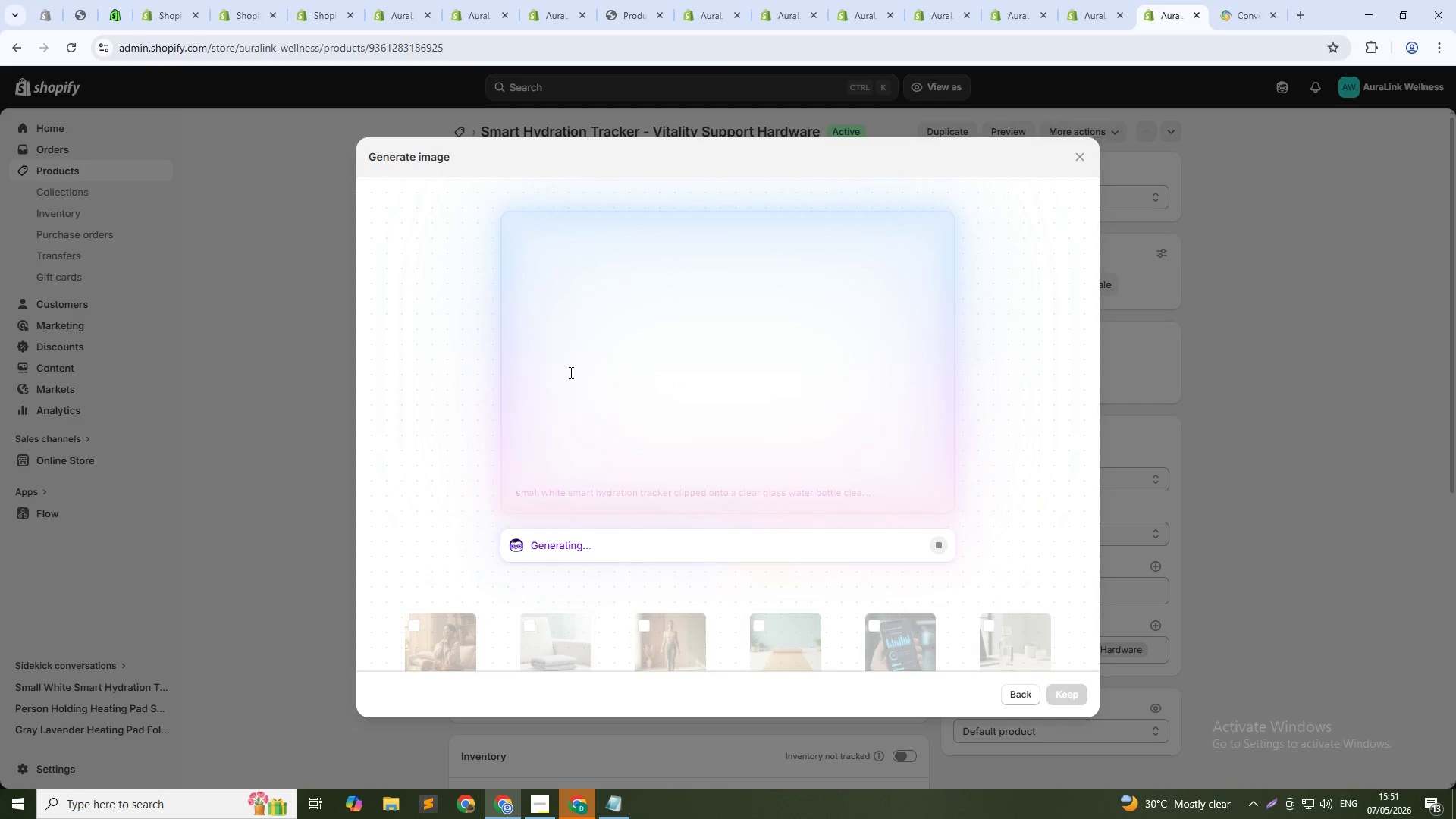 
wait(22.31)
 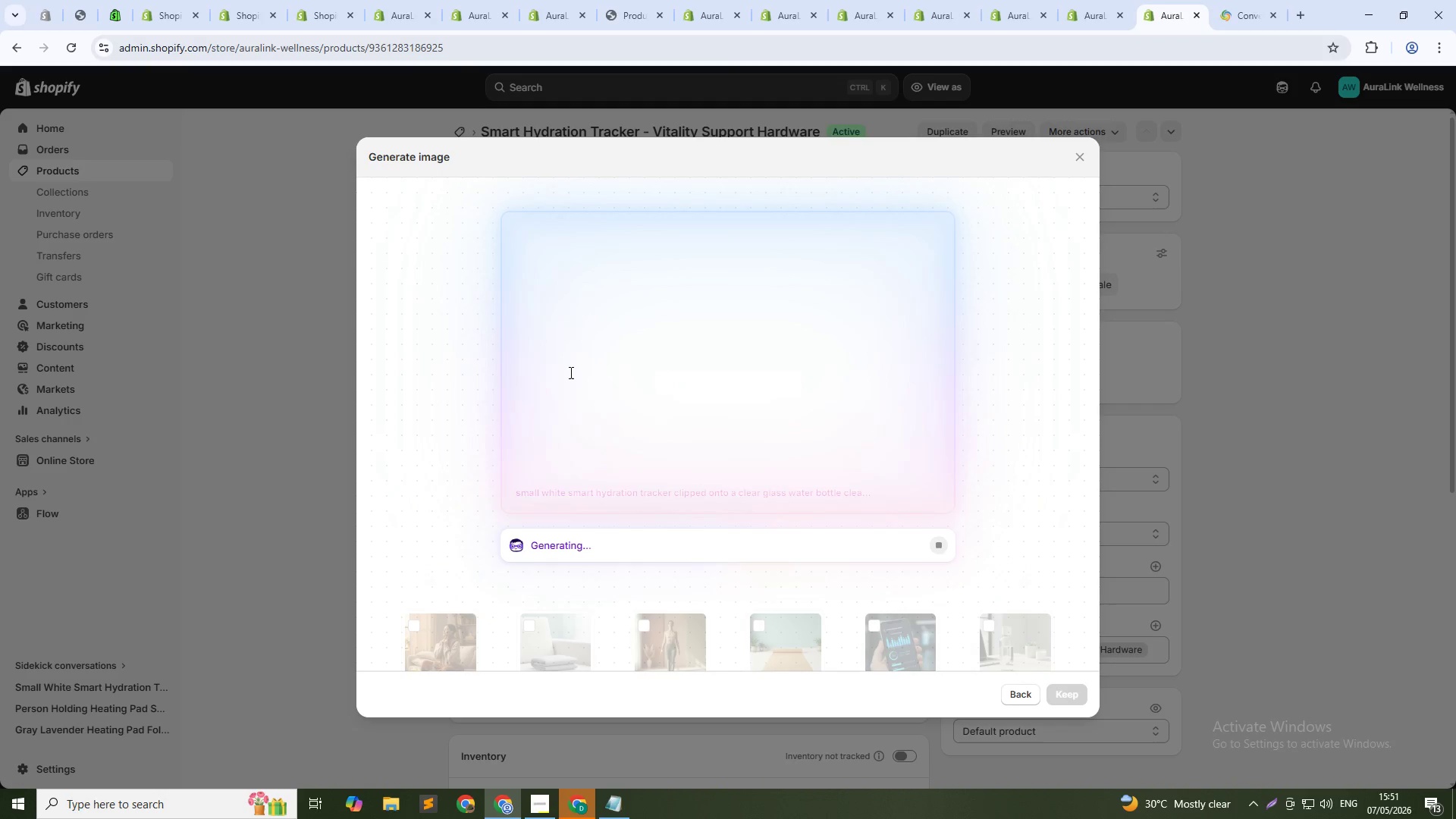 
left_click([1052, 691])
 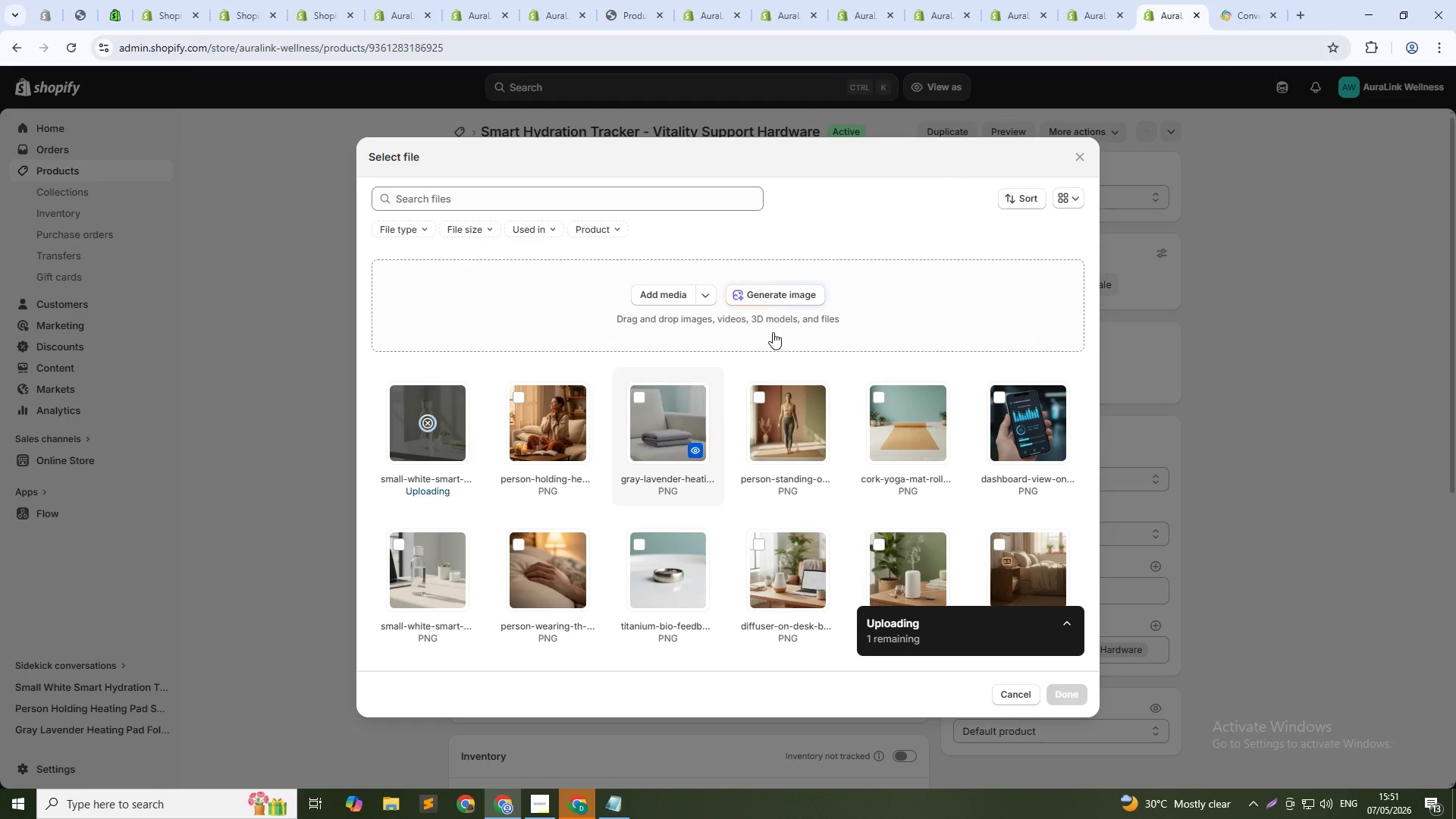 
left_click([784, 296])
 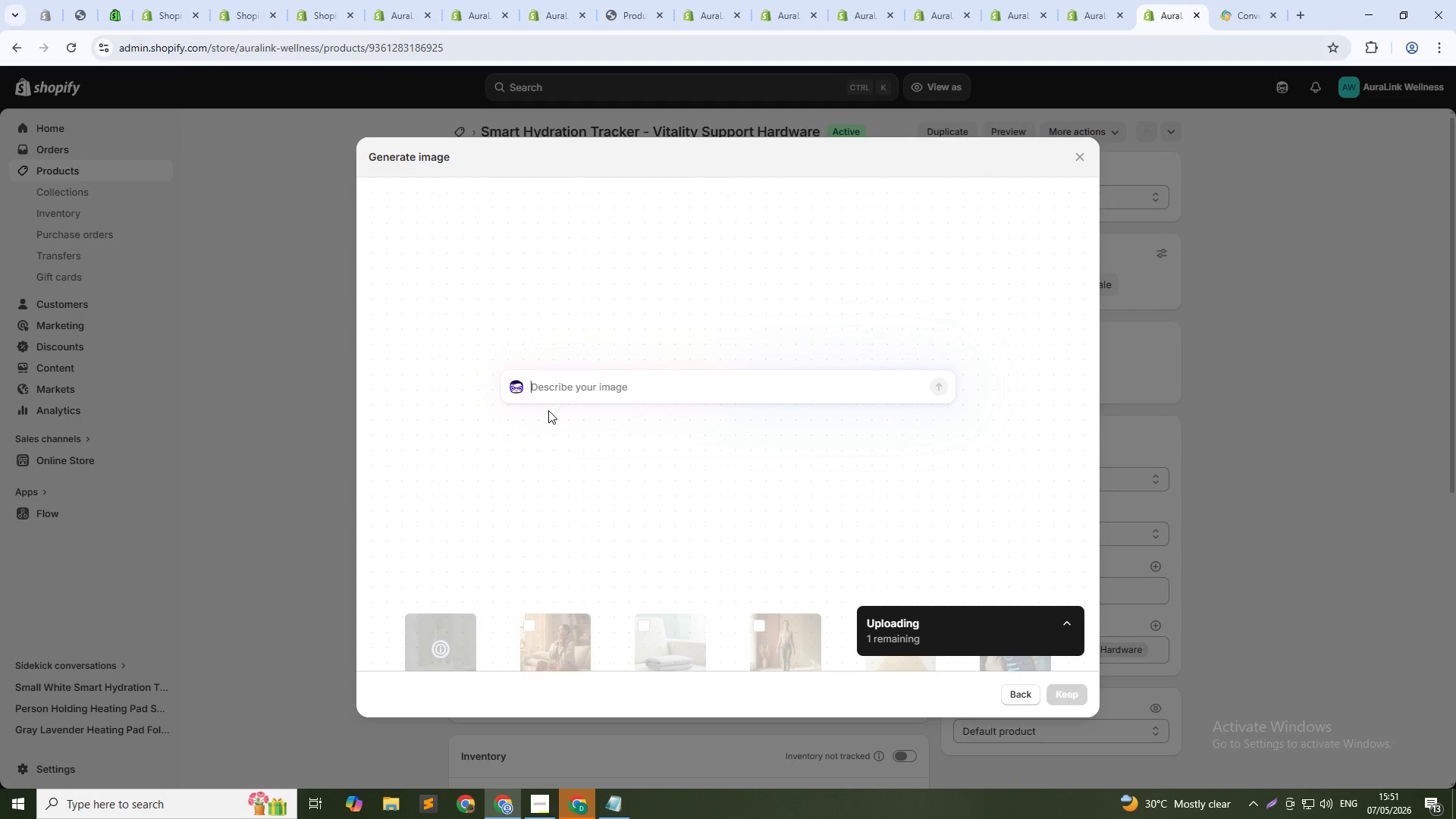 
type(dahsboard view on smartphone showing hydration date. Screen shows water intake graph. Dark mode inrefec. 1:1 squres)
 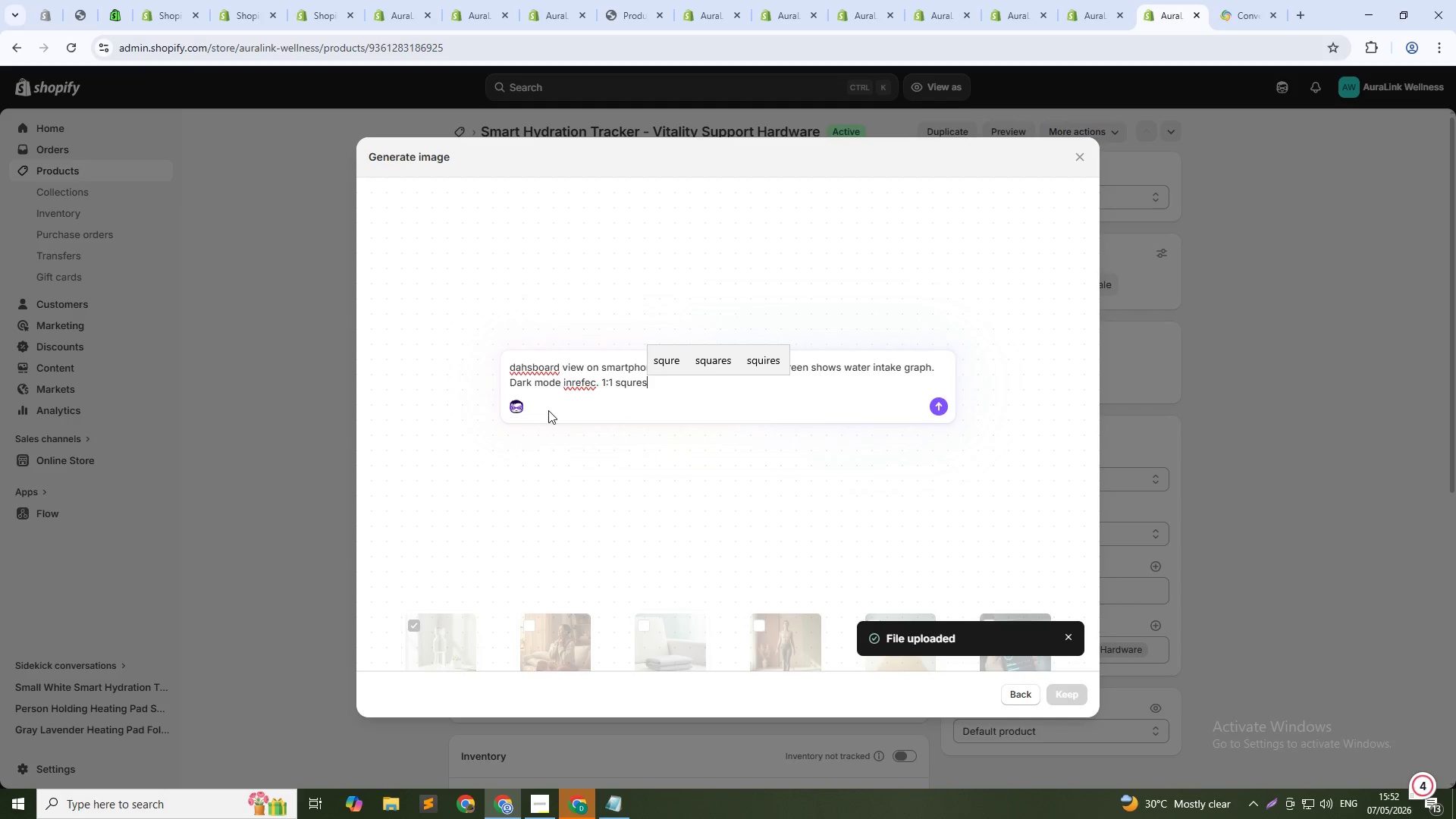 
key(Enter)
 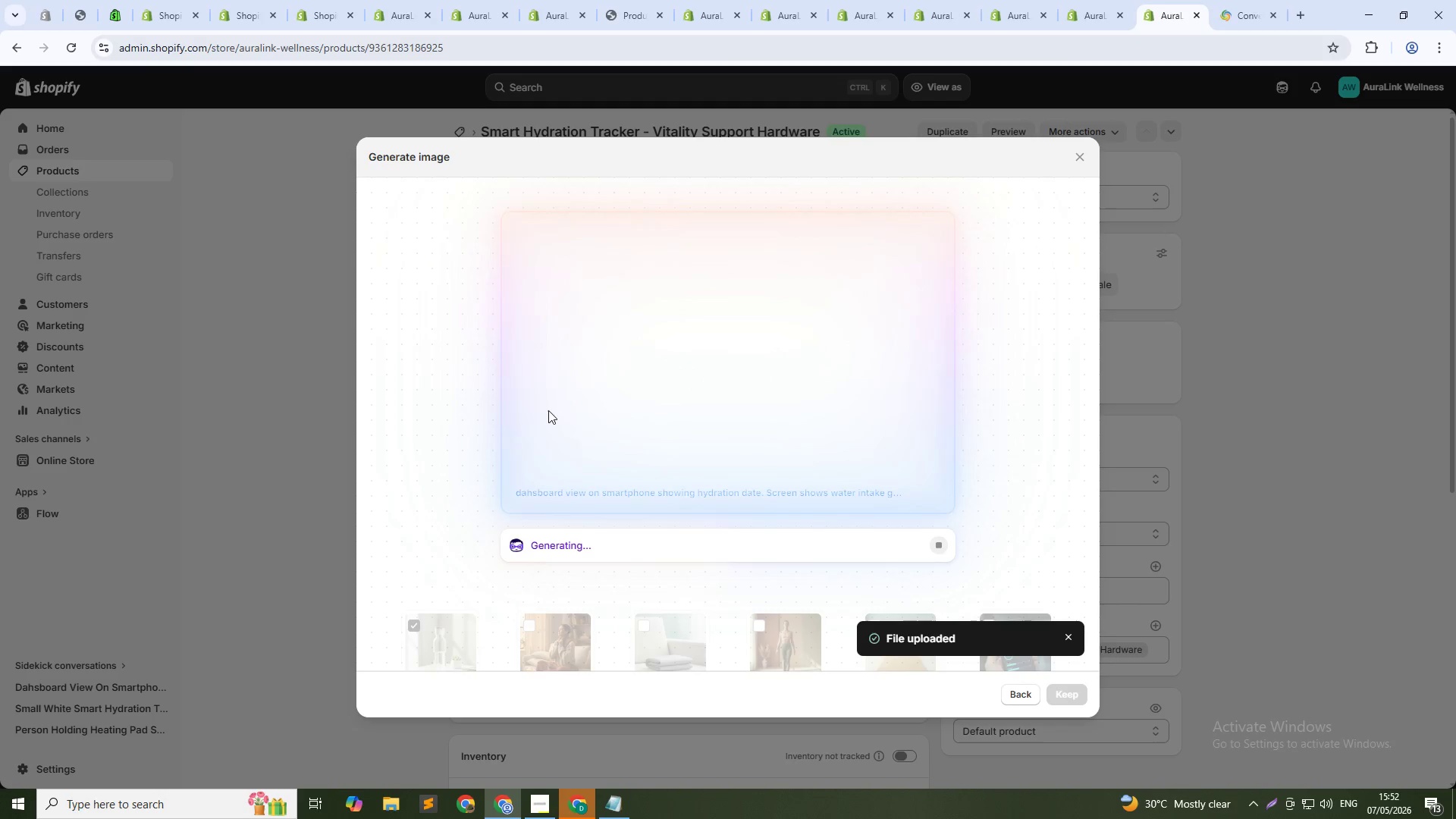 
wait(25.3)
 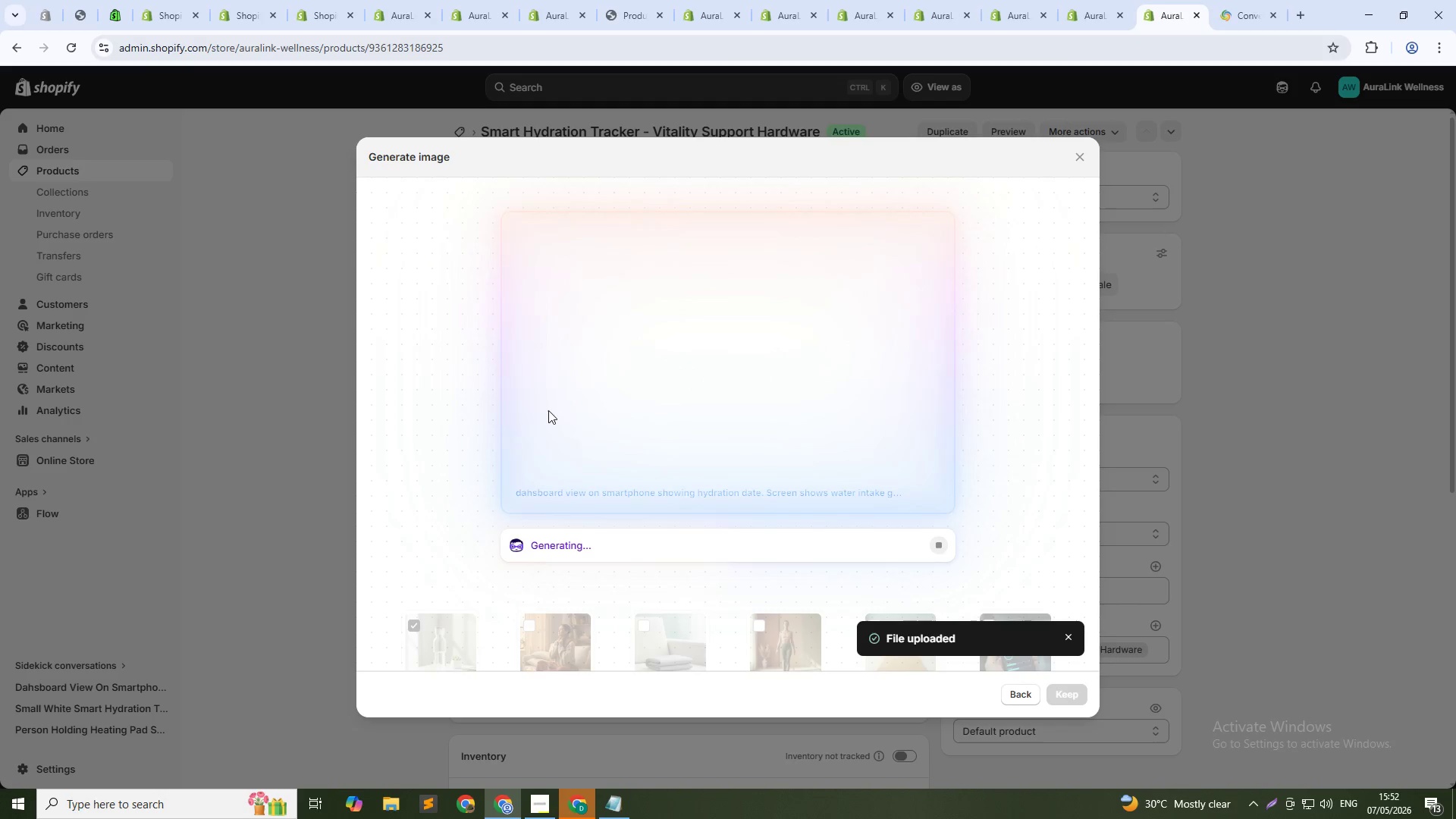 
left_click([1058, 695])
 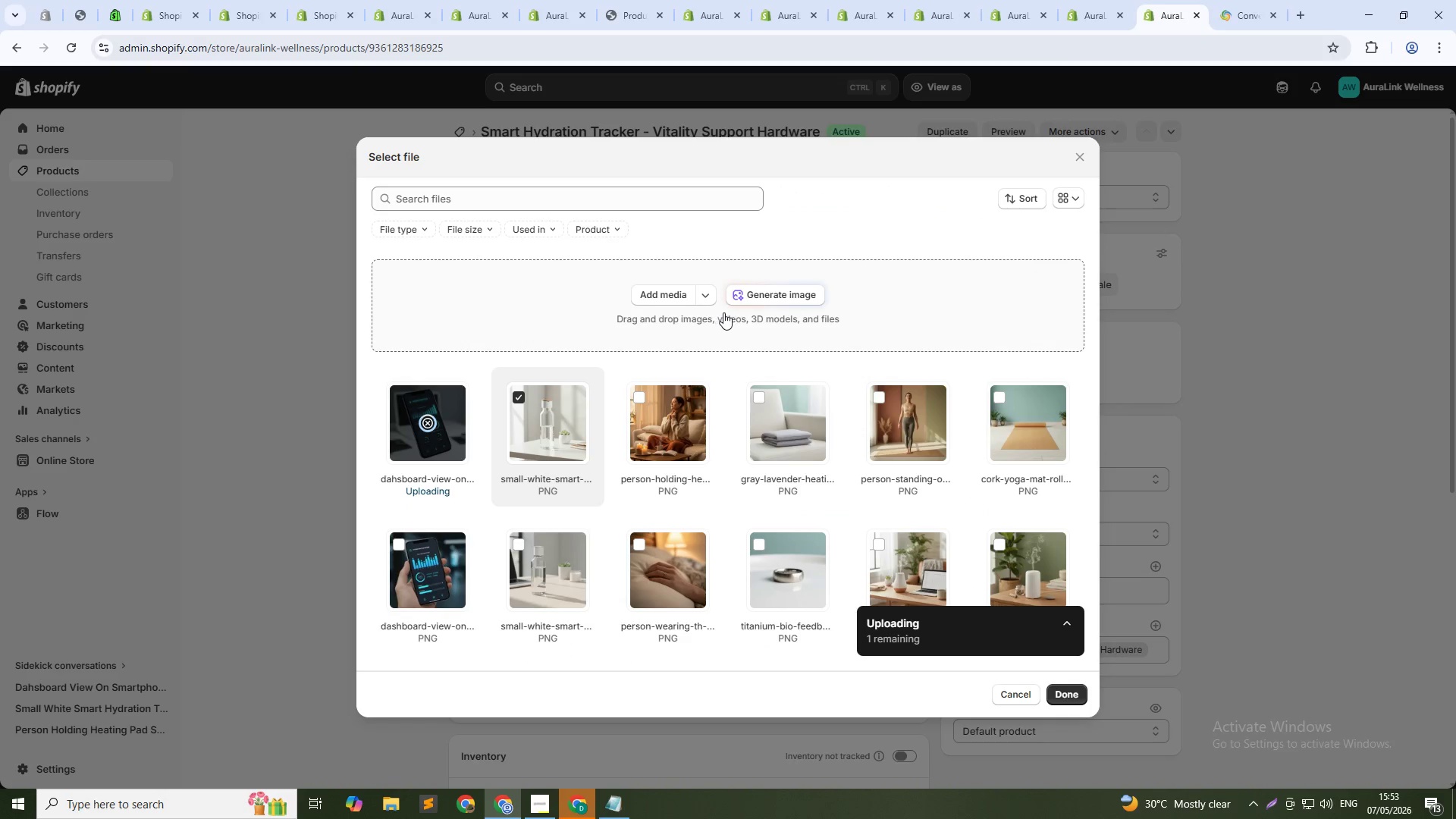 
mouse_move([575, 390])
 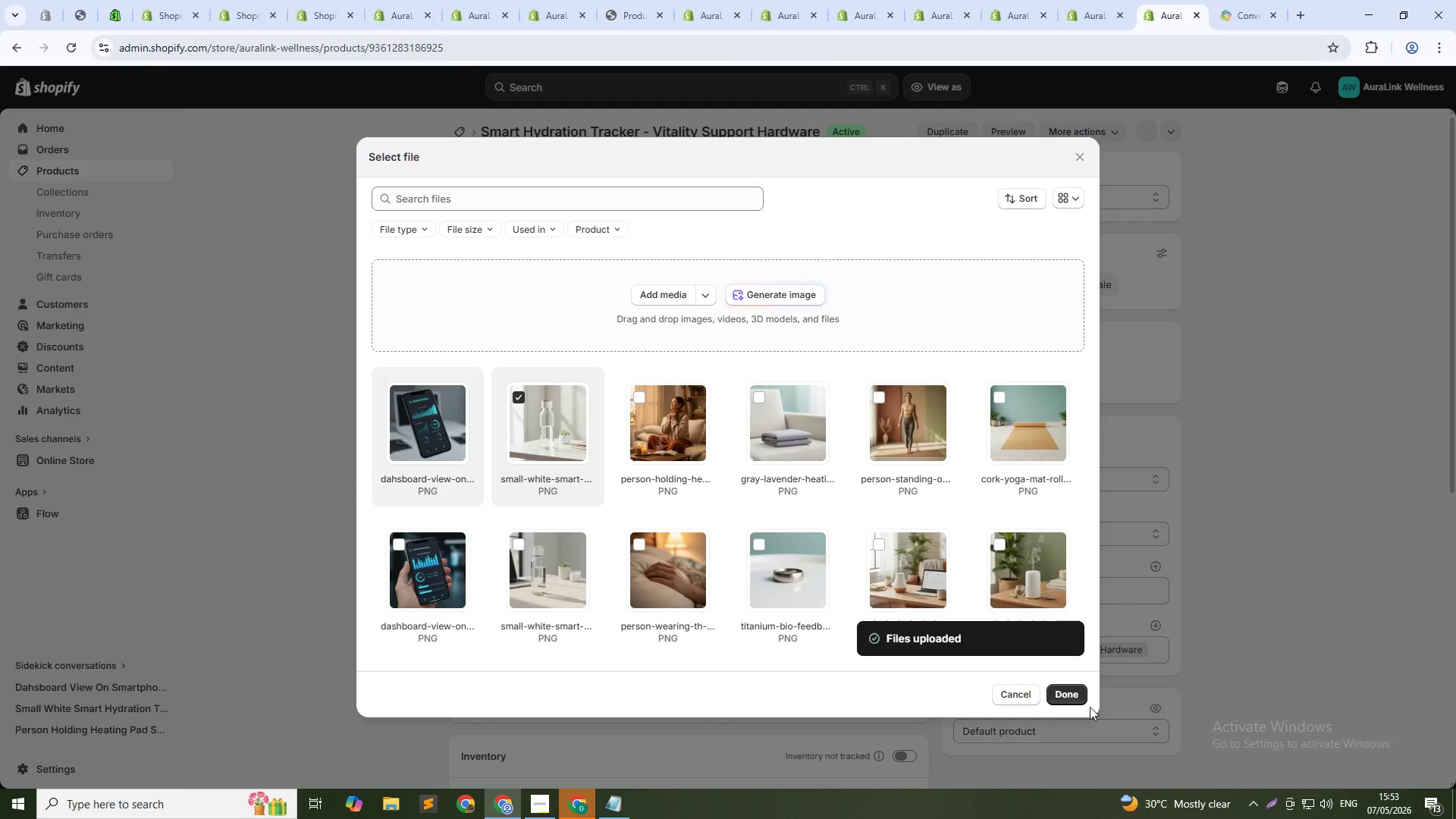 
left_click([1081, 701])
 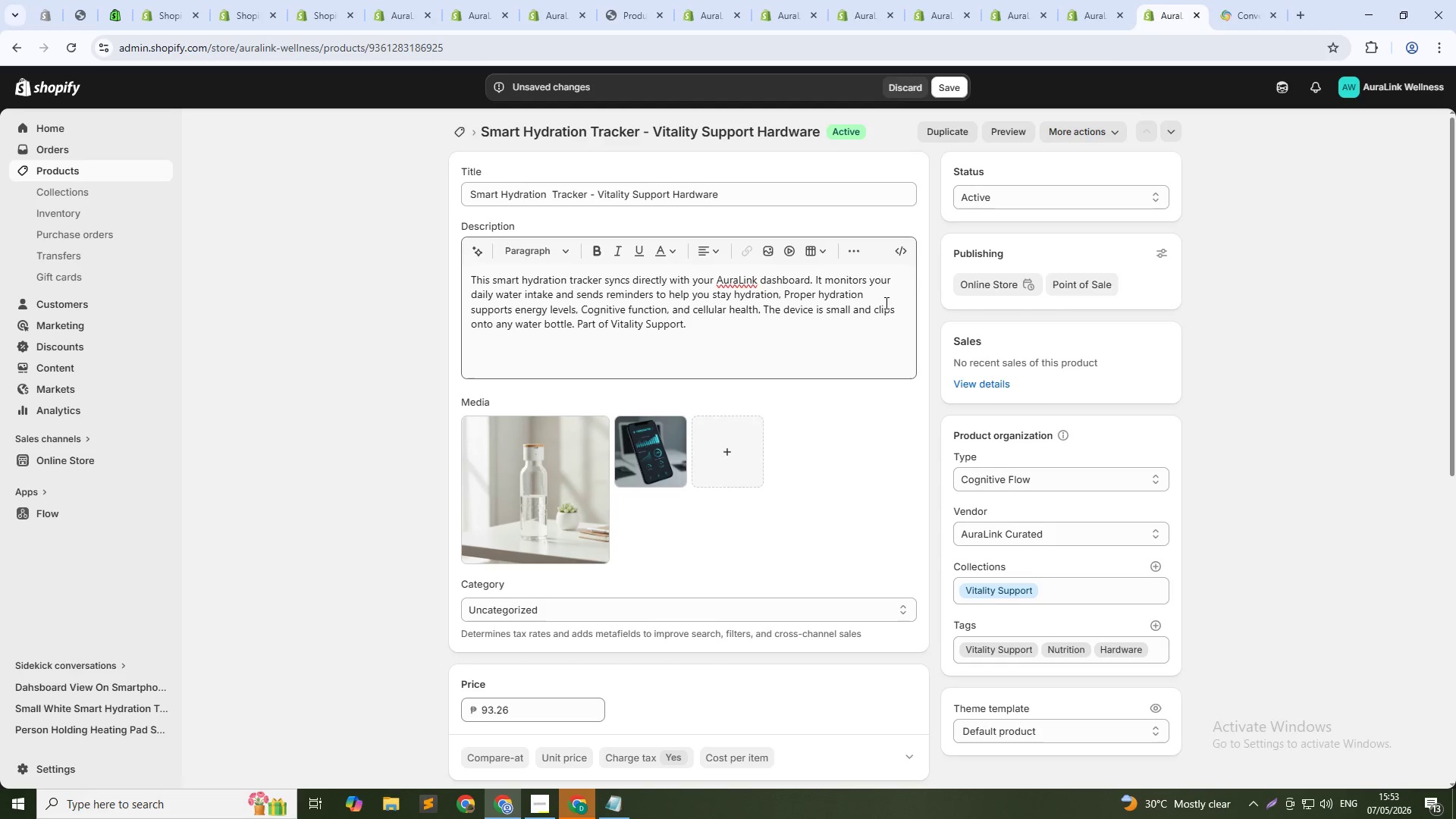 
left_click([592, 492])
 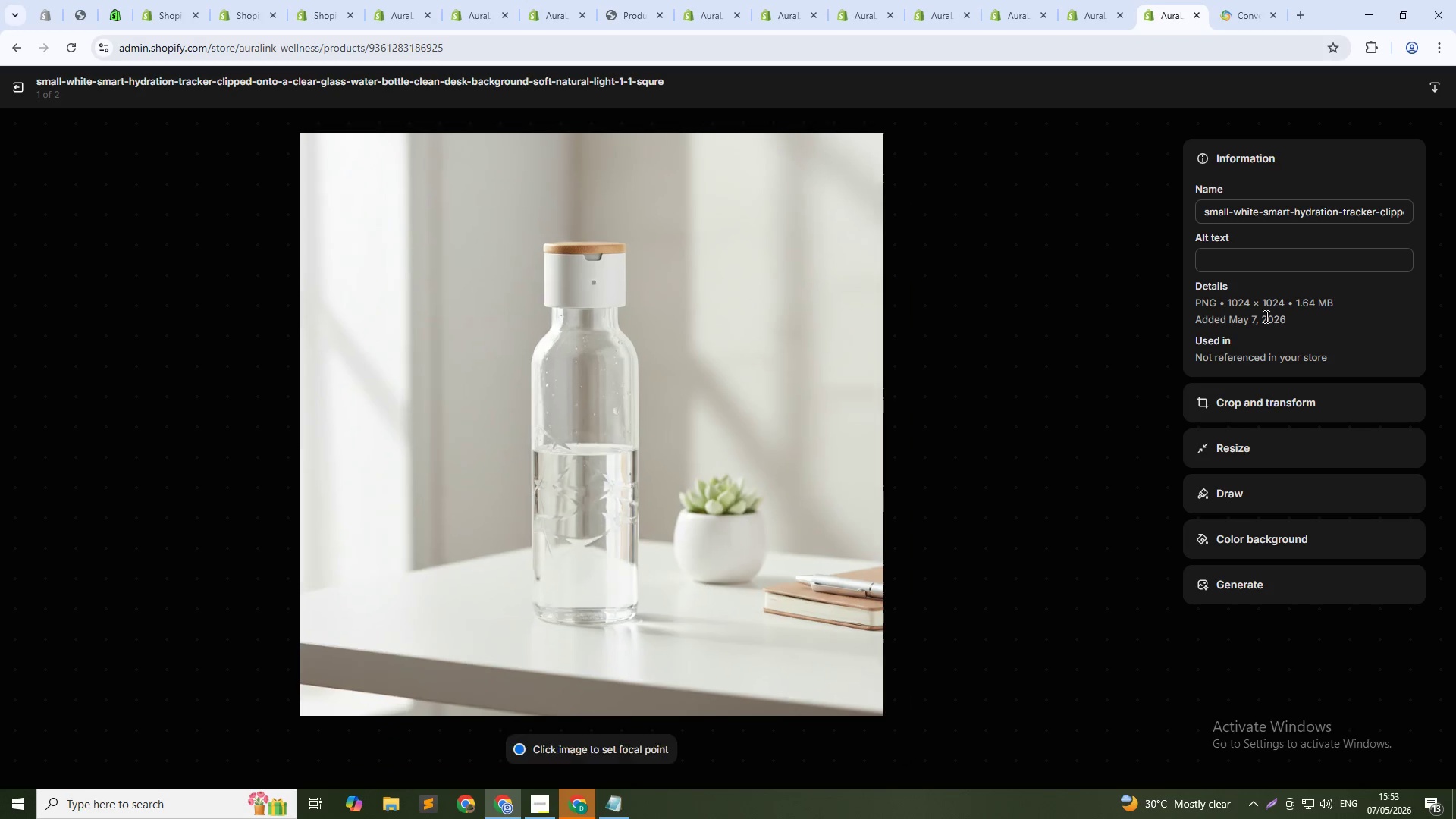 
left_click([1228, 253])
 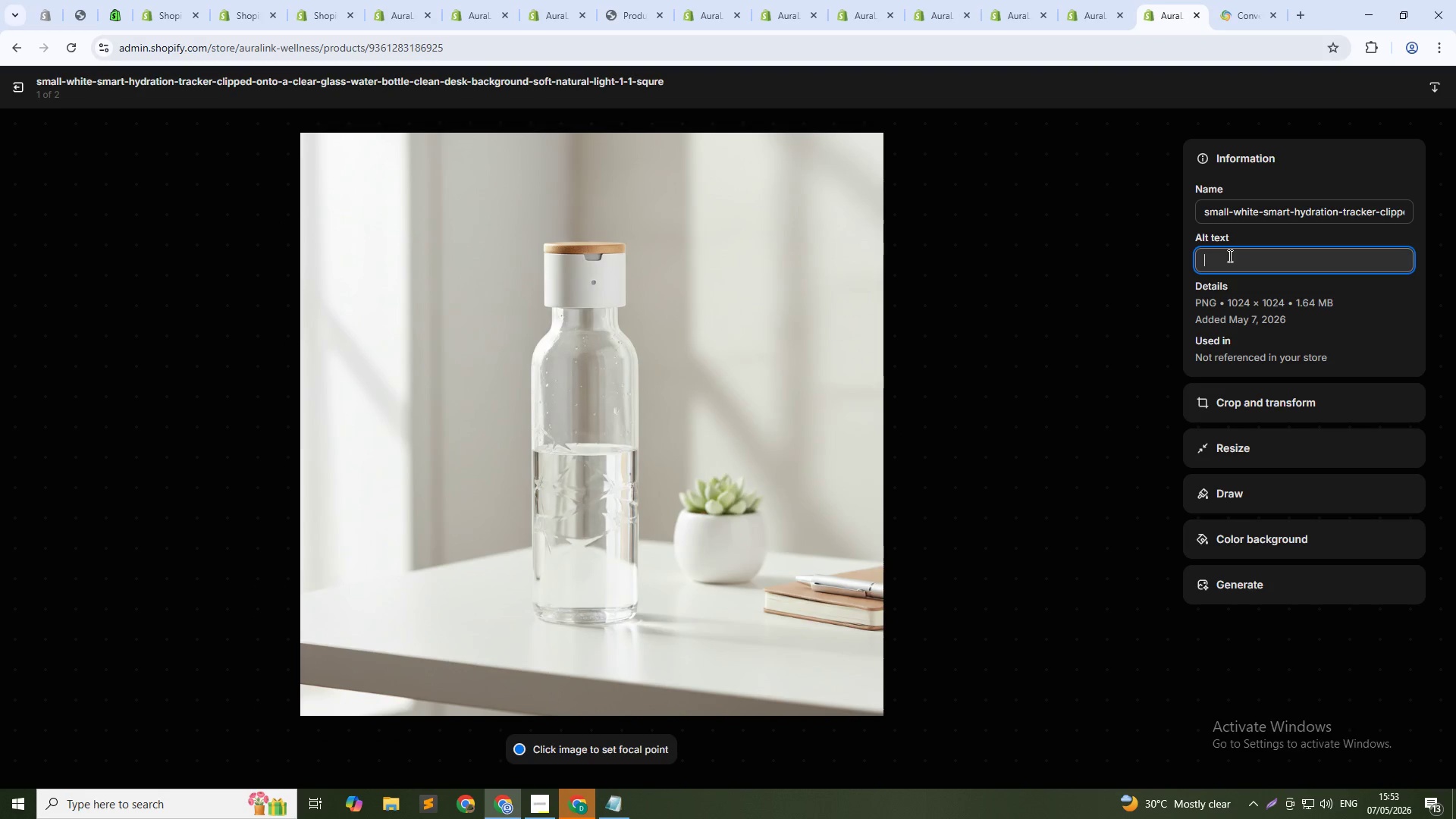 
type(Smart)
 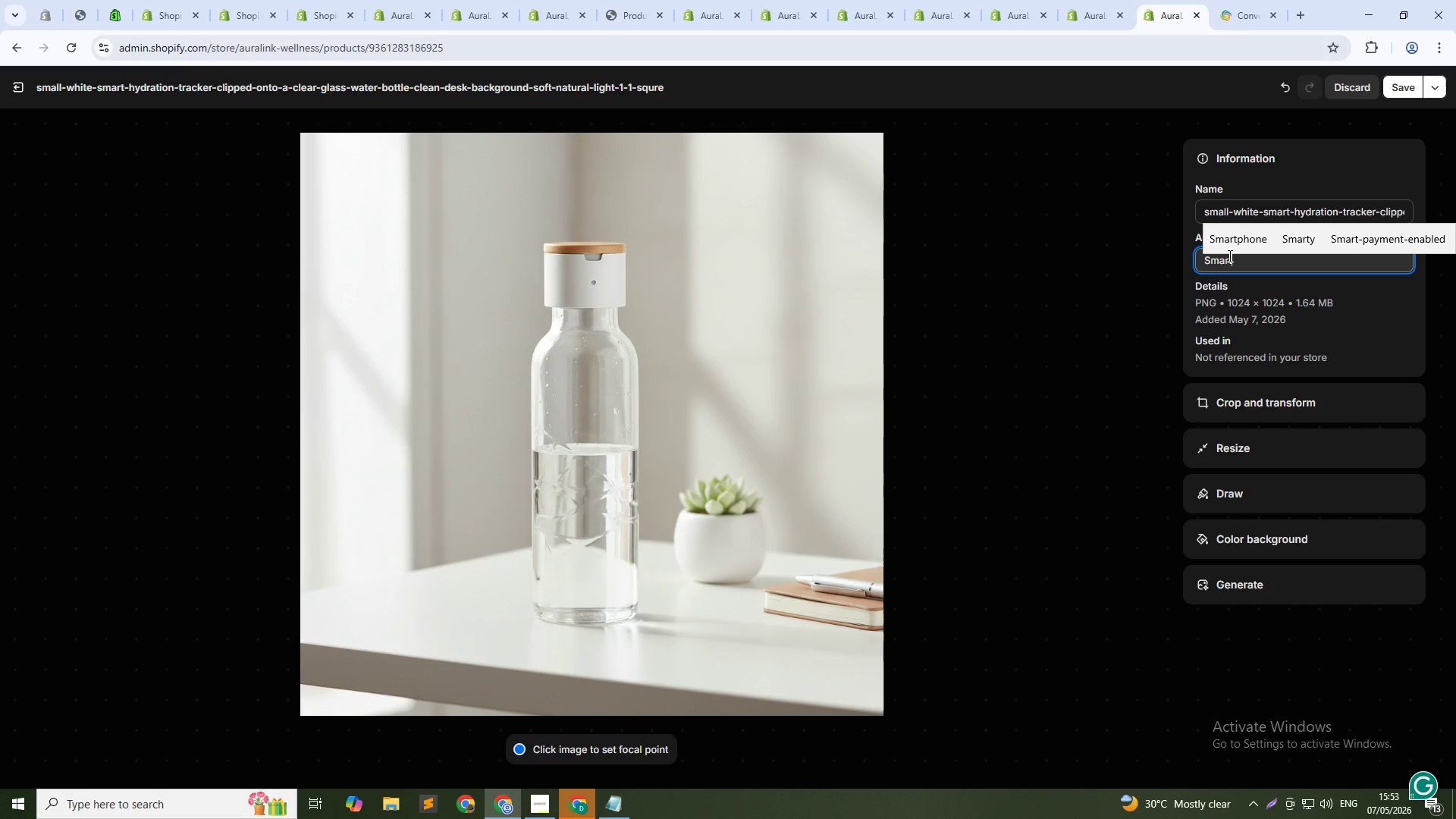 
type( hydration tracker on water bottle - Vitality Support clinical tool for daily wellness)
 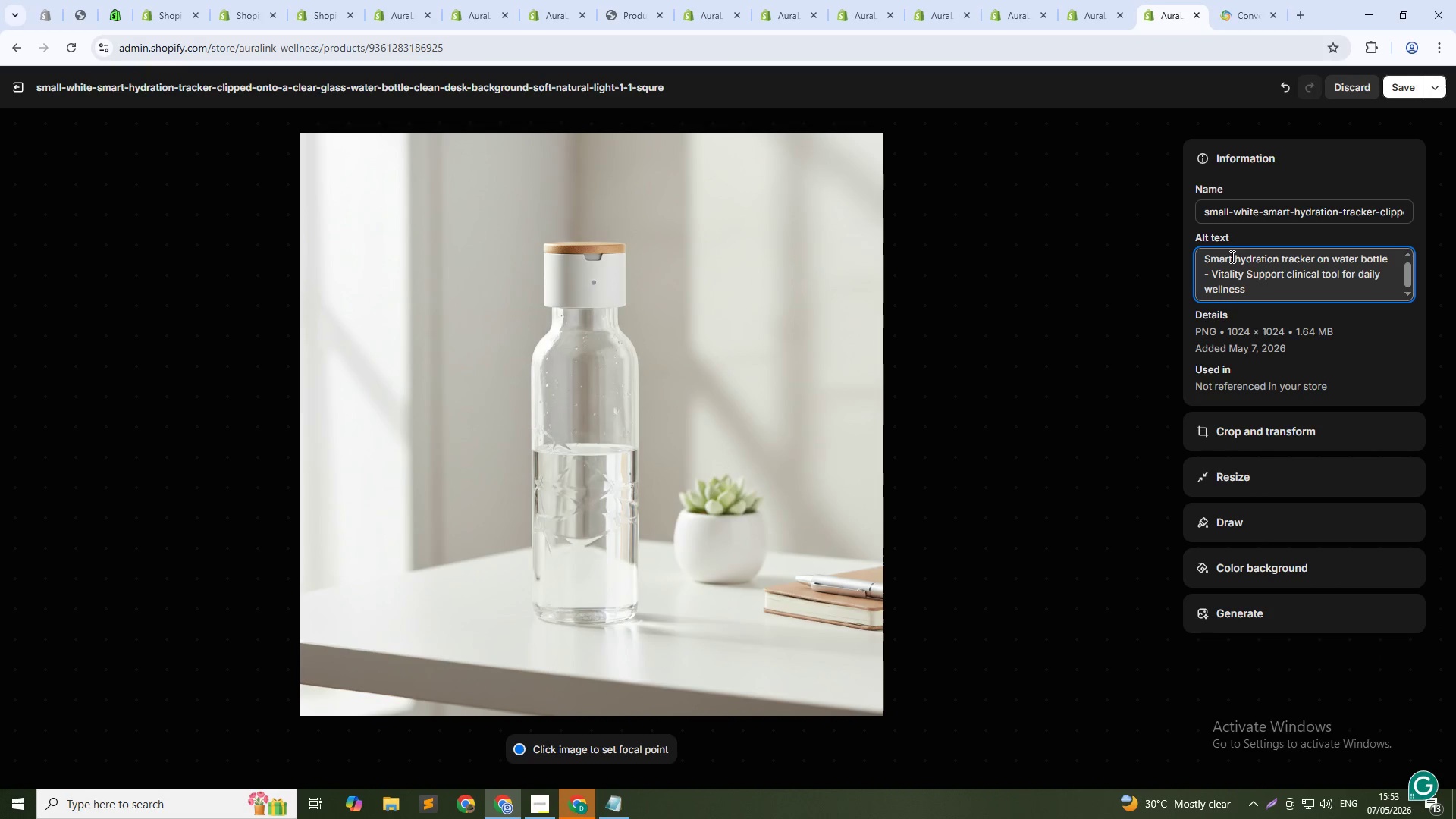 
wait(5.49)
 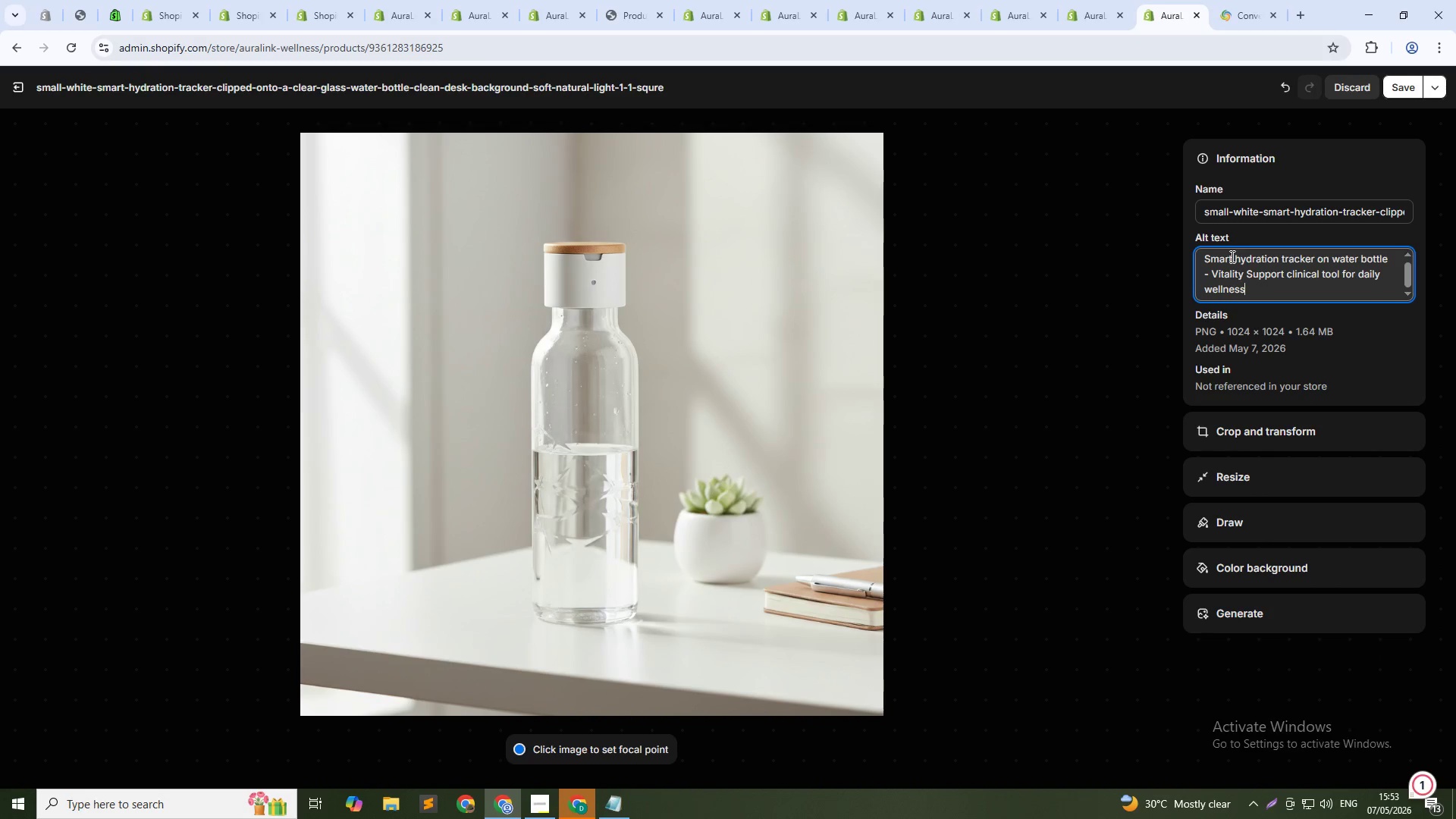 
key(Alt+AltLeft)
 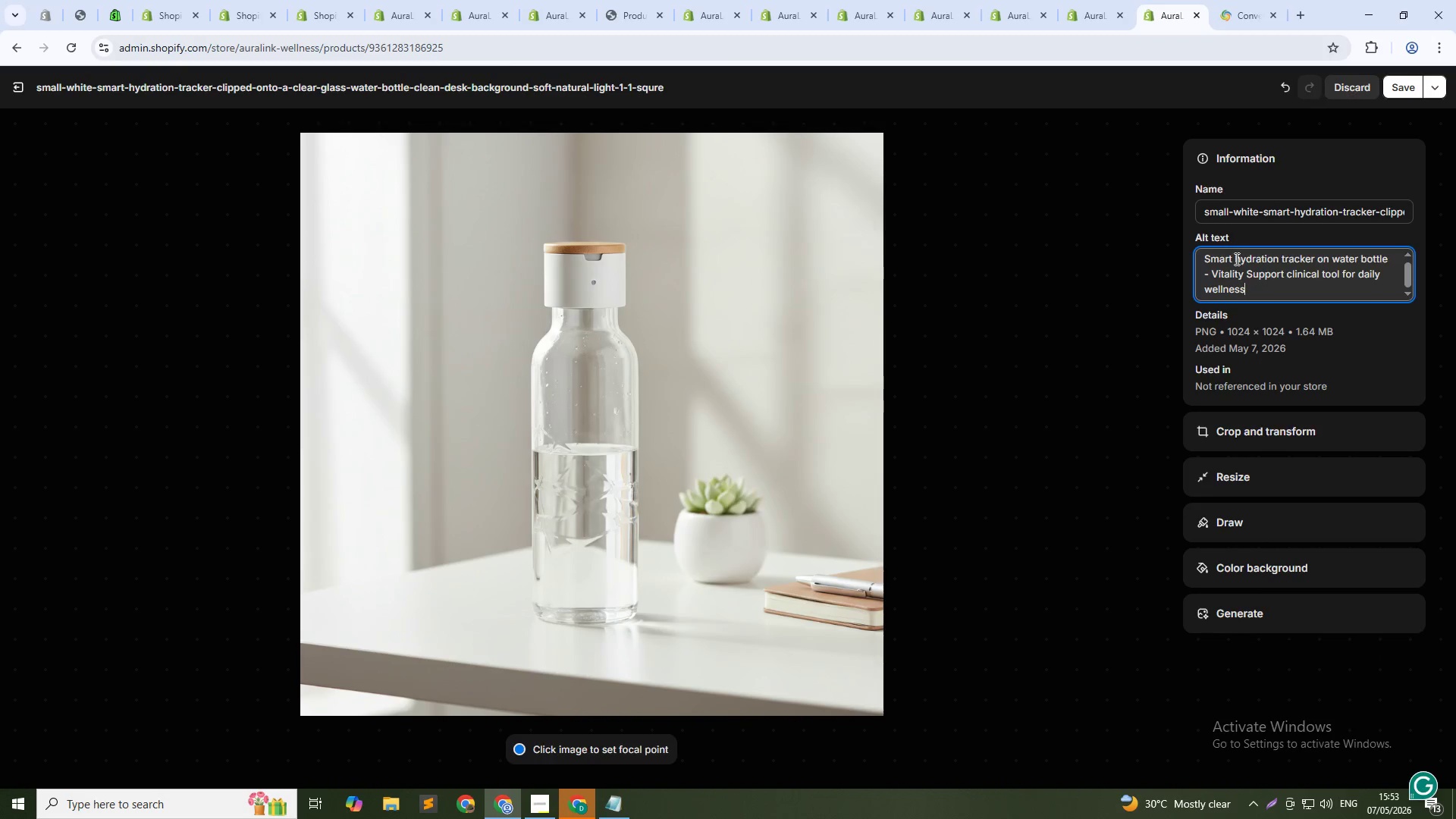 
key(Alt+Tab)